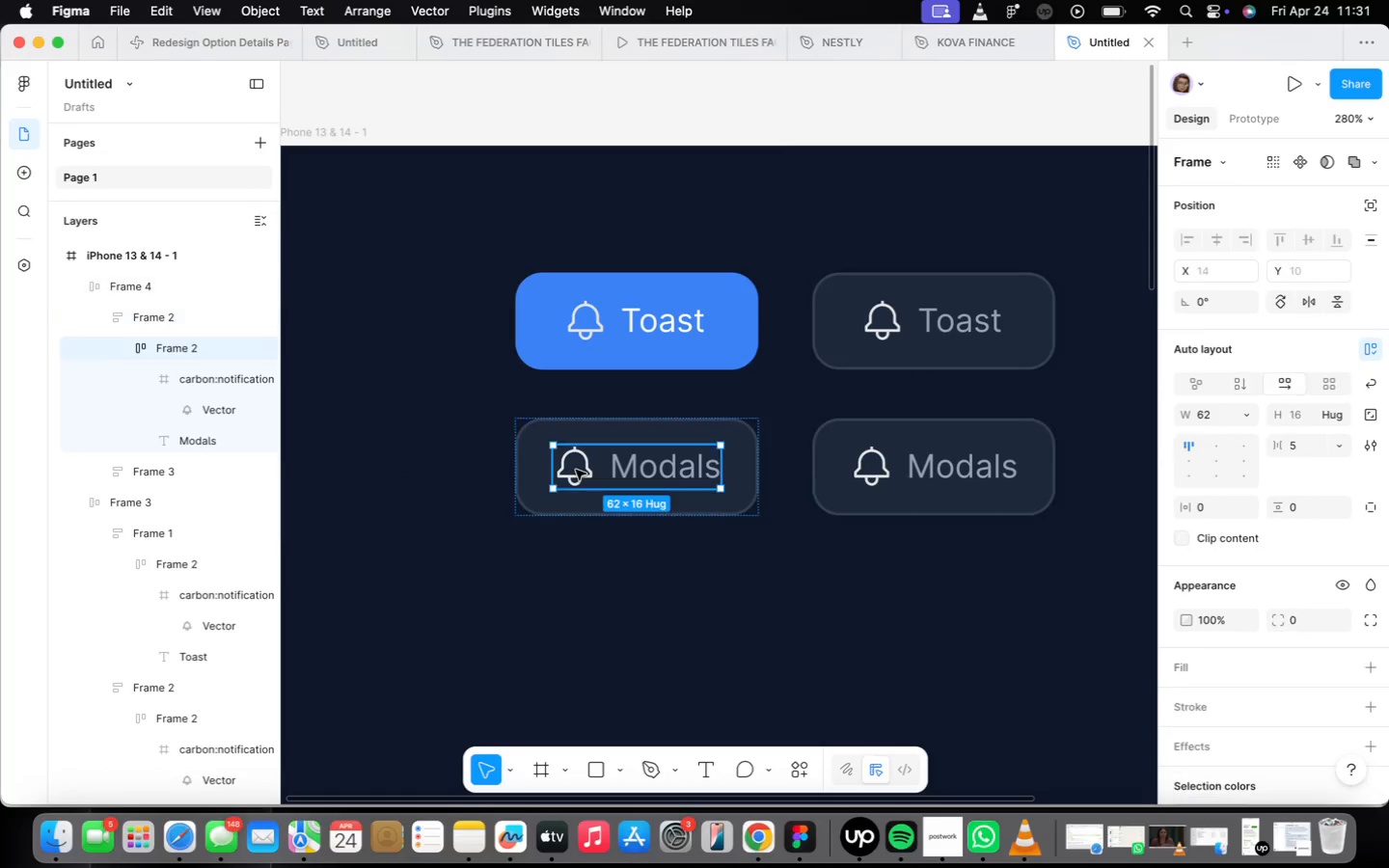 
triple_click([576, 470])
 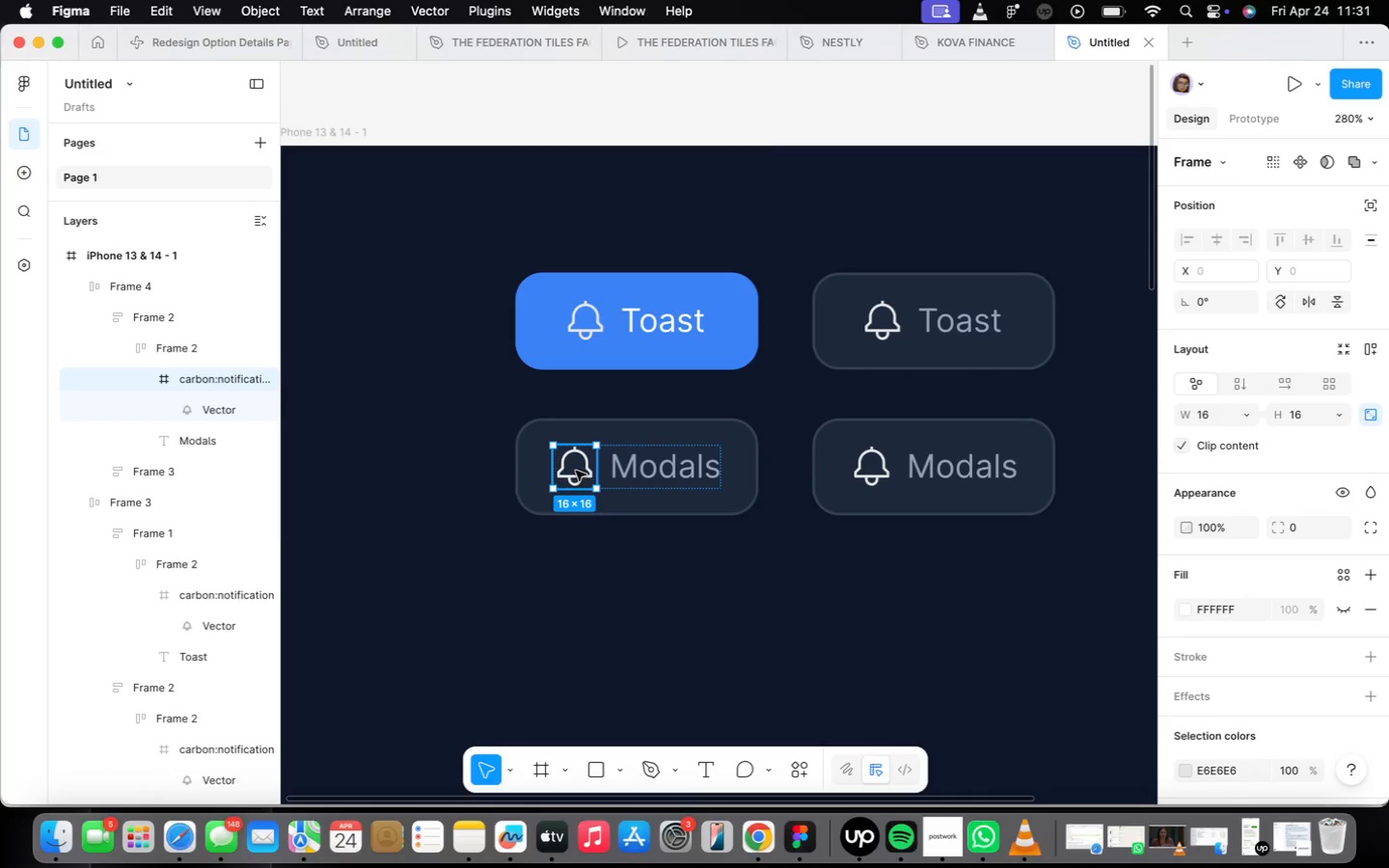 
right_click([576, 471])
 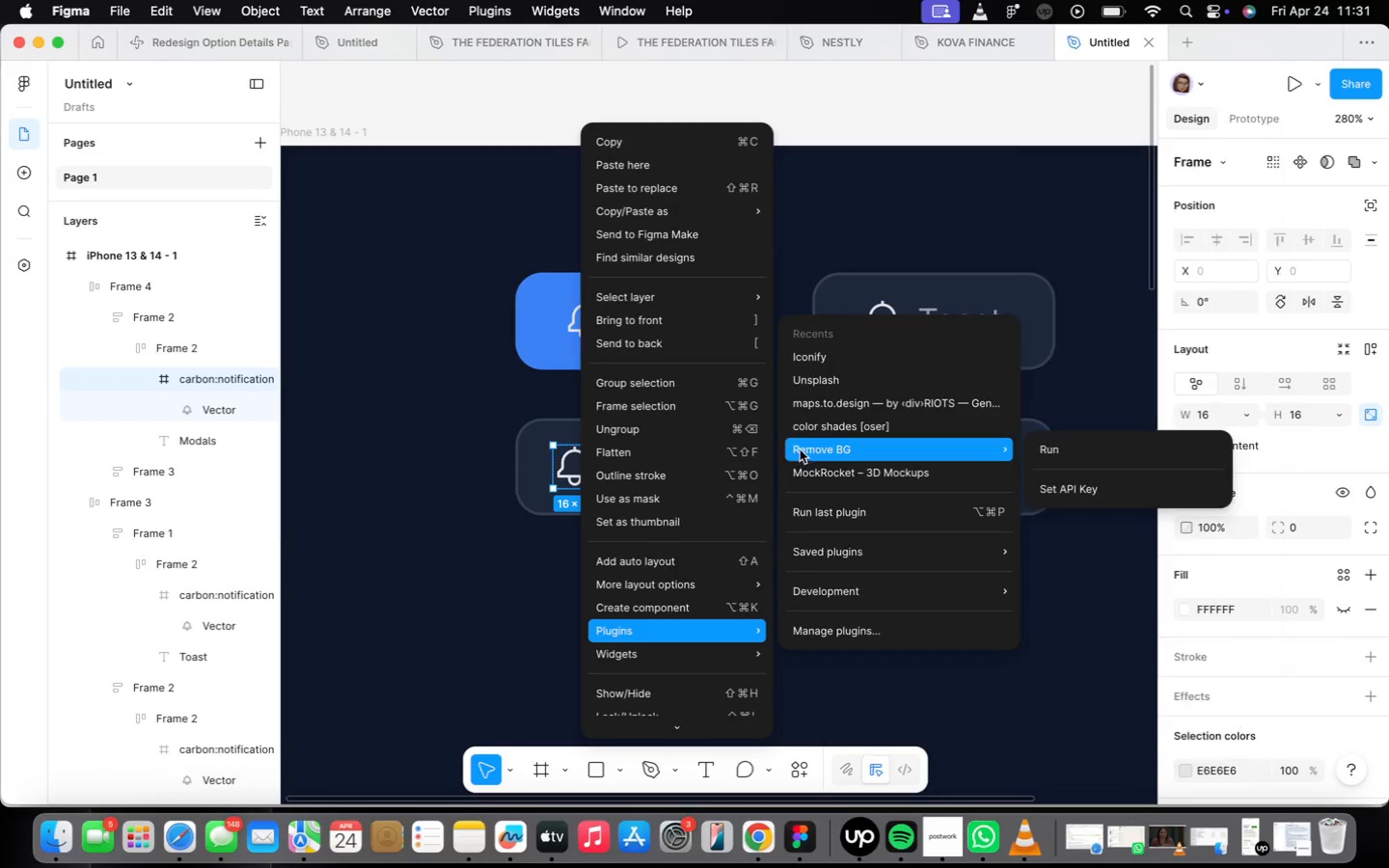 
left_click([814, 357])
 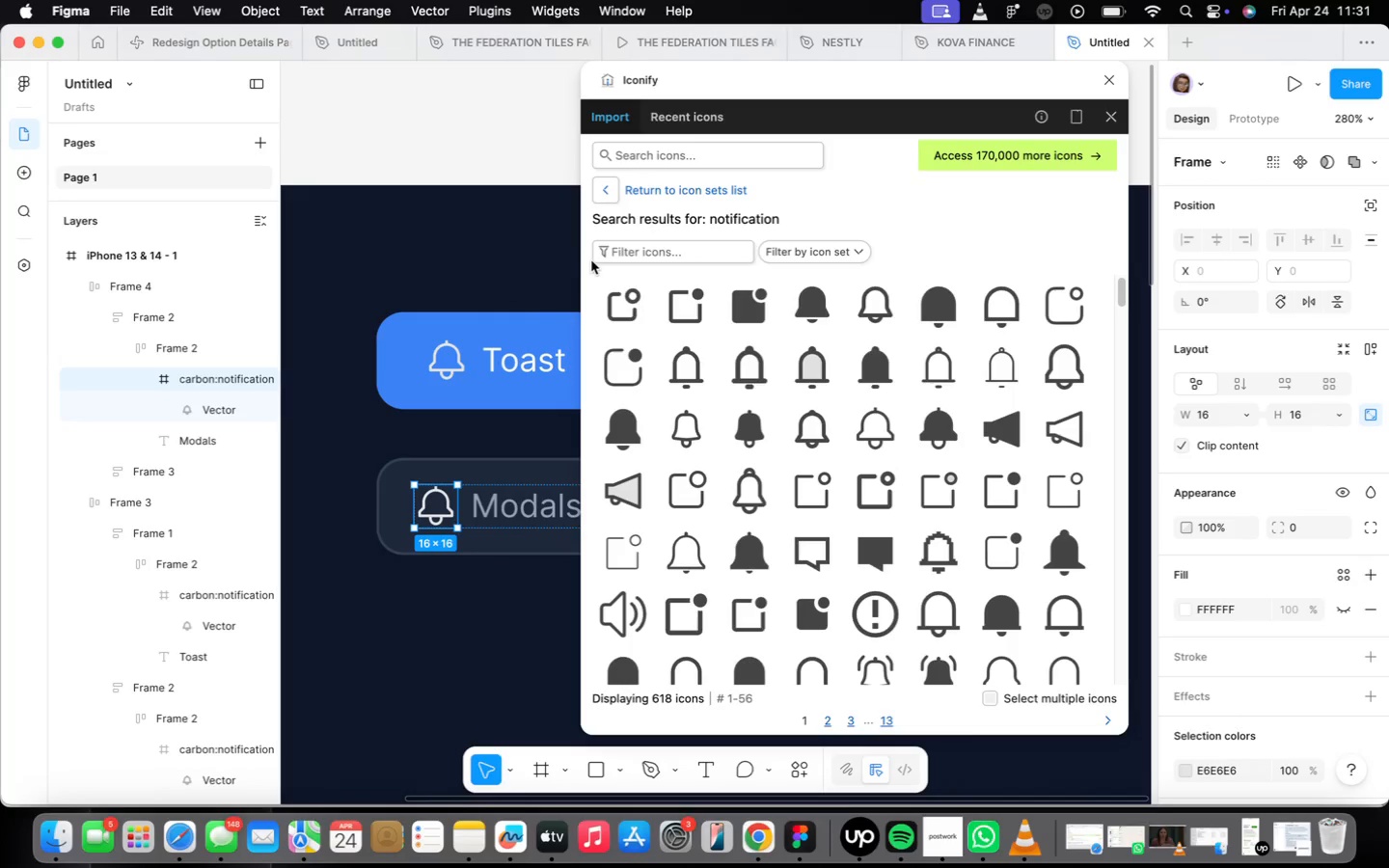 
left_click([686, 153])
 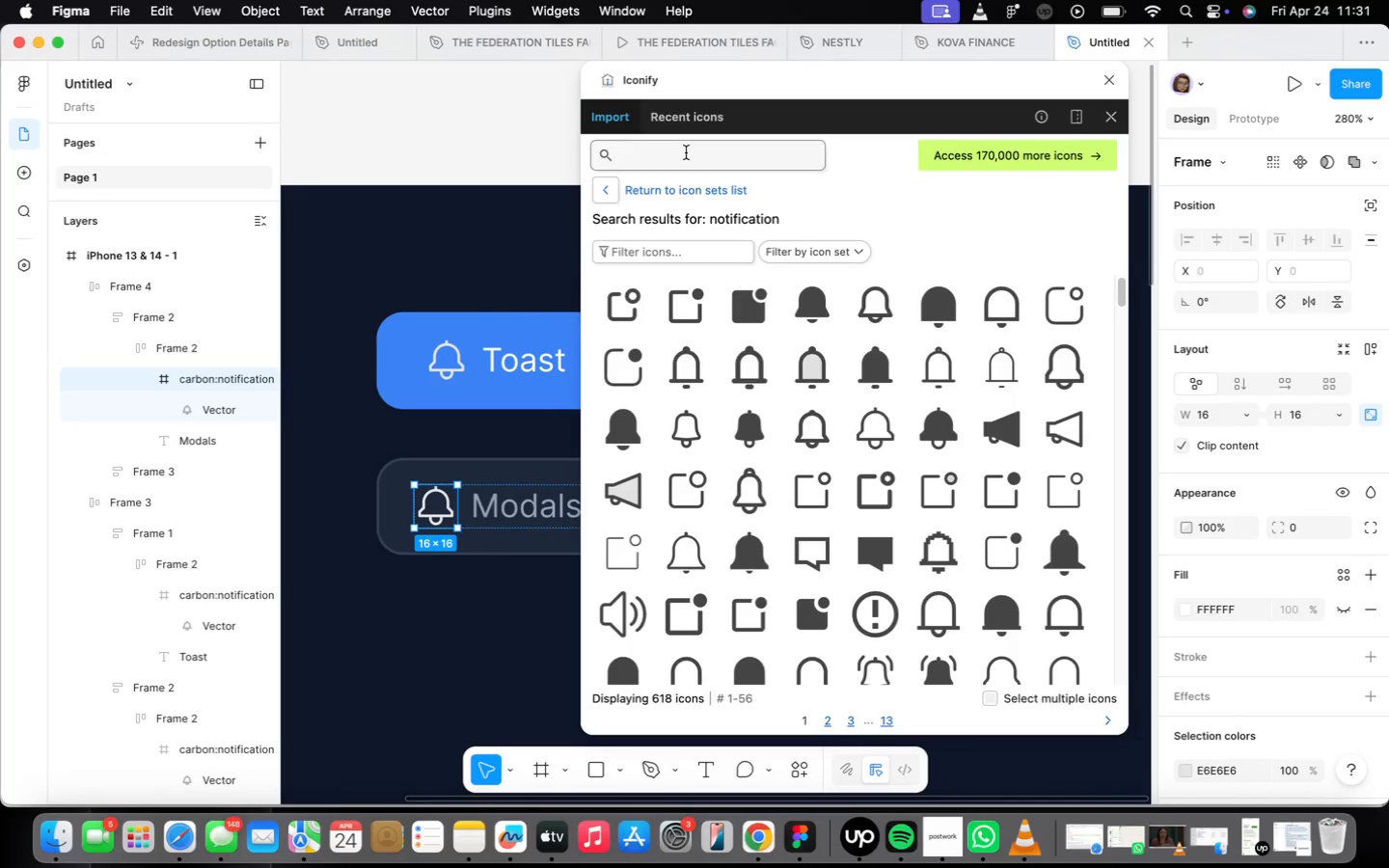 
type(info)
 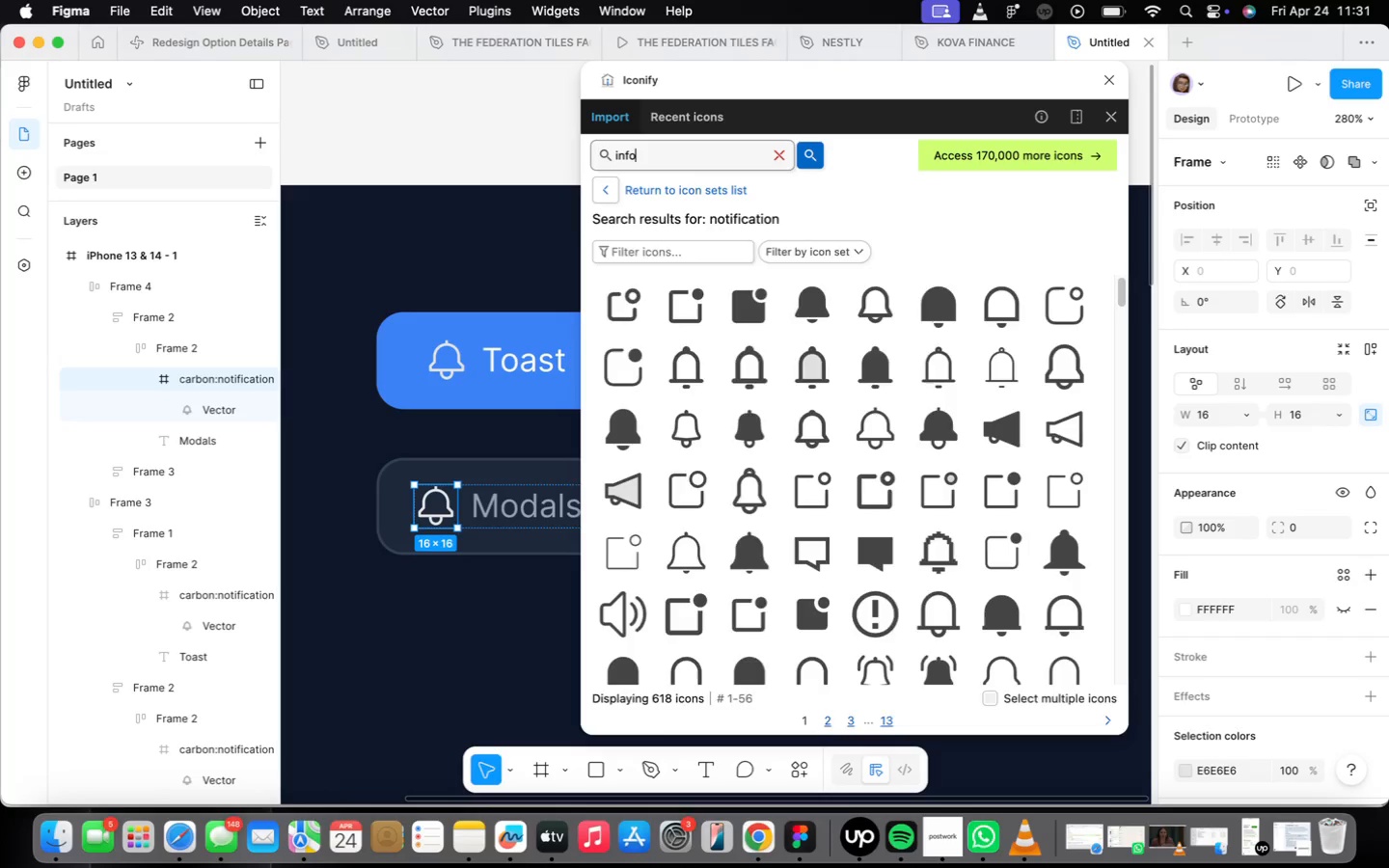 
key(Enter)
 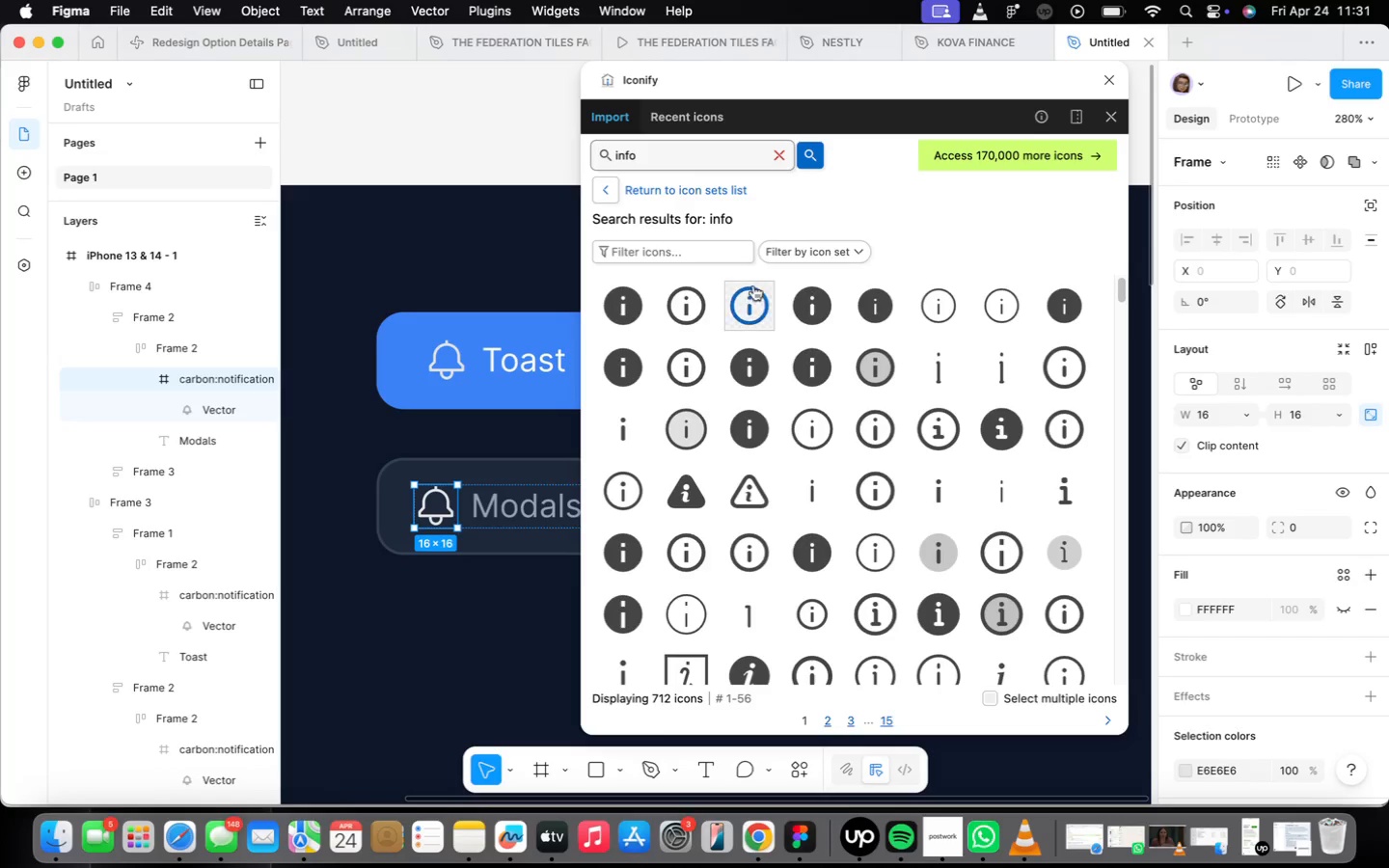 
left_click([671, 307])
 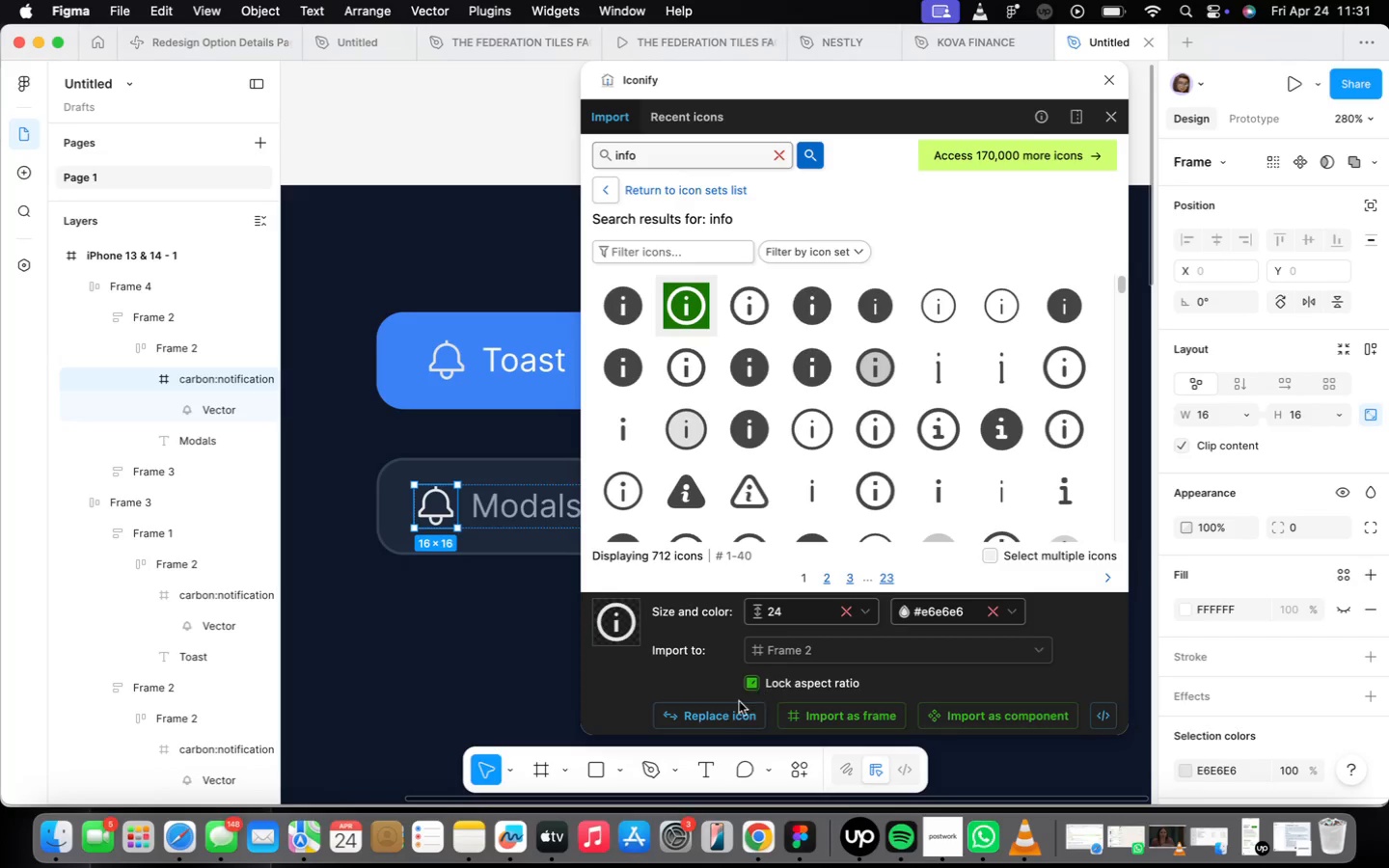 
left_click([726, 719])
 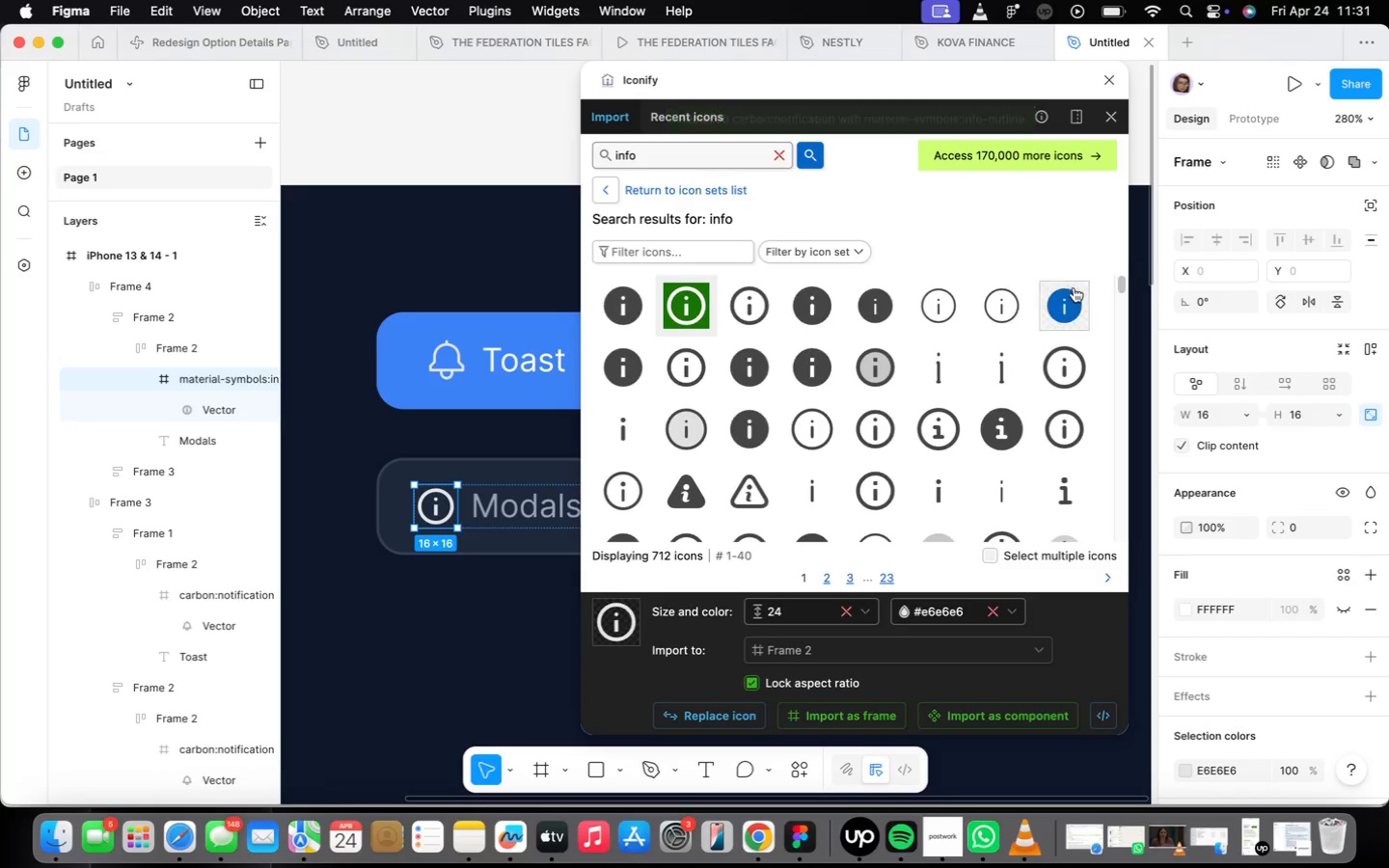 
wait(5.22)
 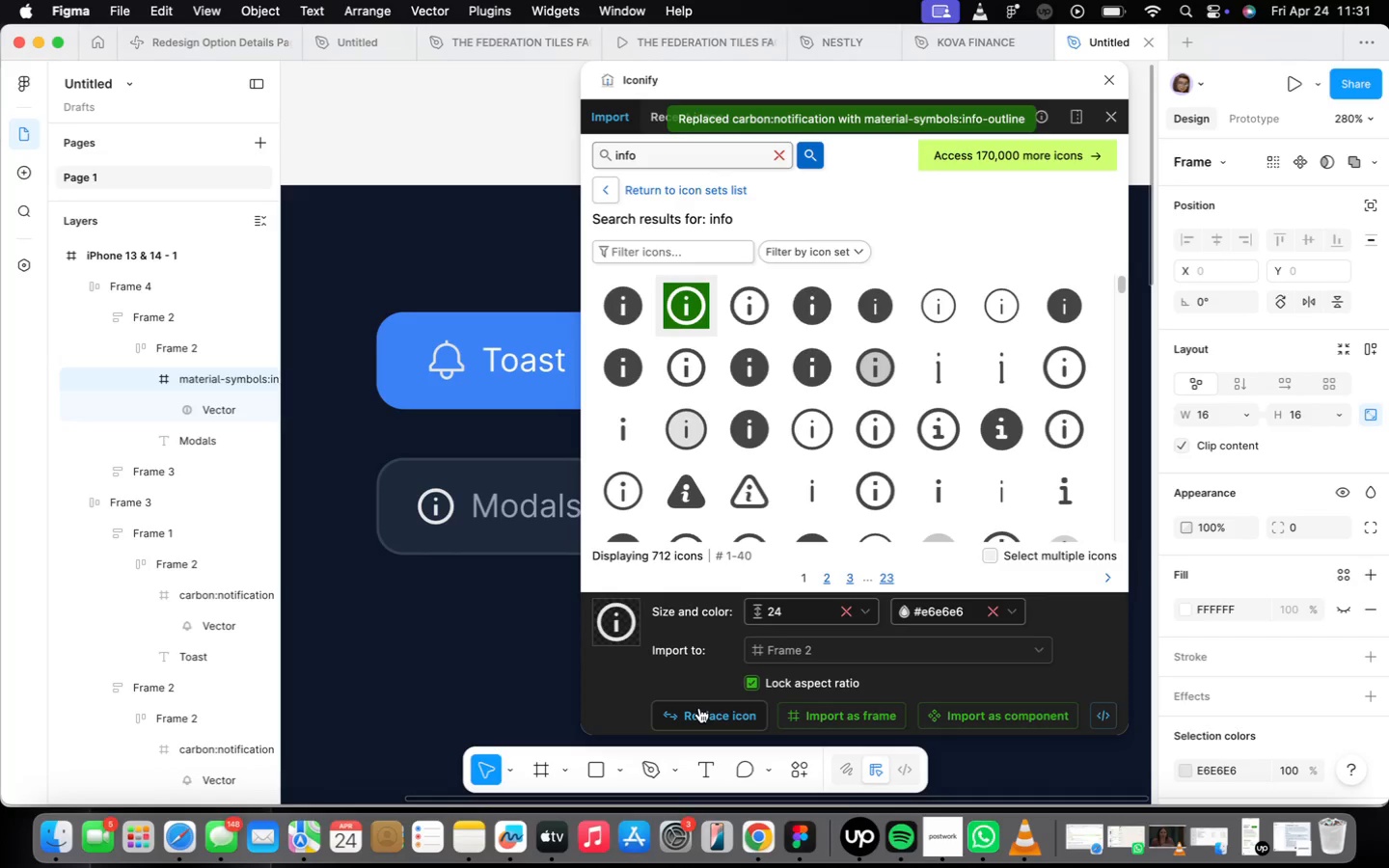 
left_click([1099, 76])
 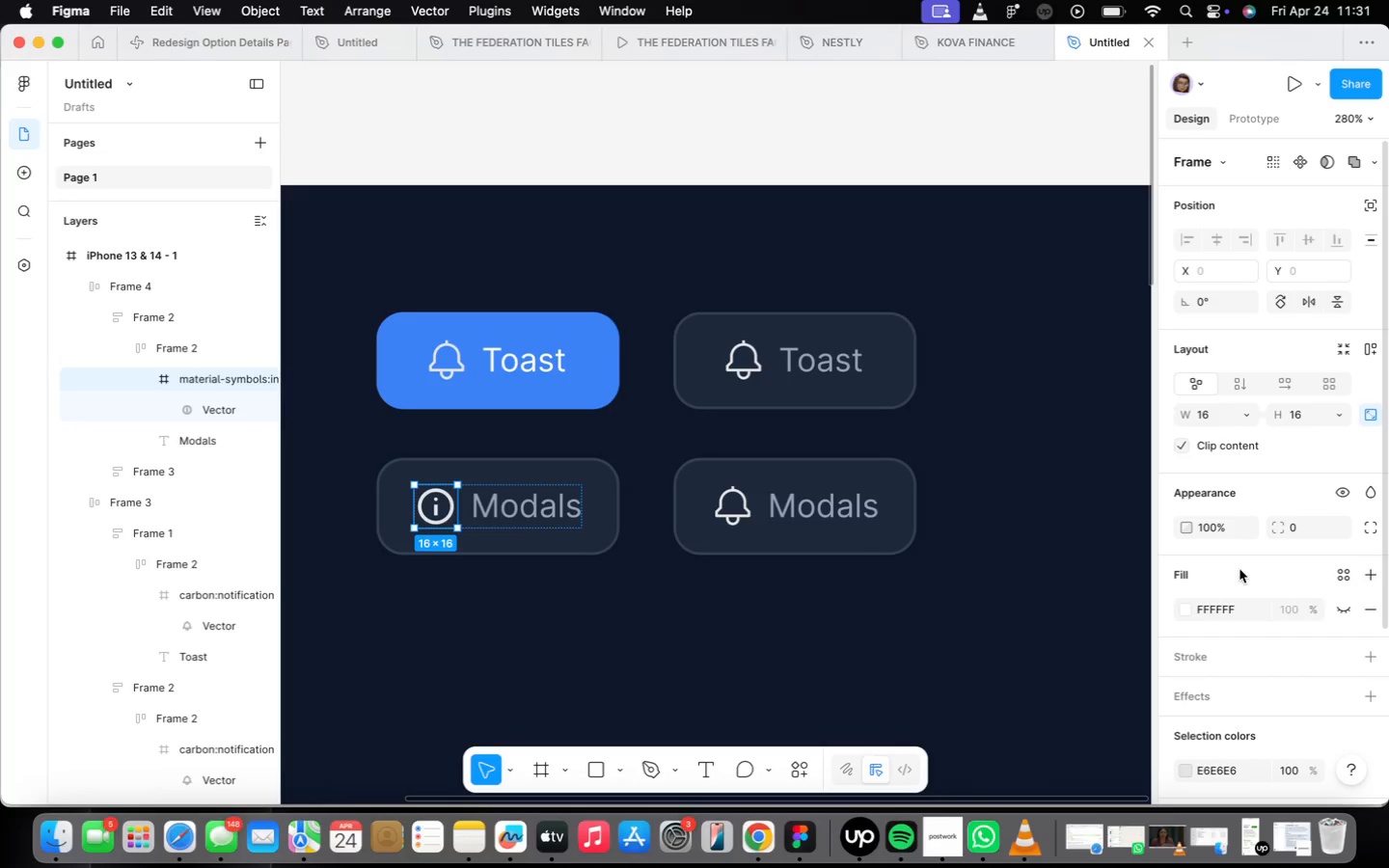 
scroll: coordinate [1273, 582], scroll_direction: down, amount: 9.0
 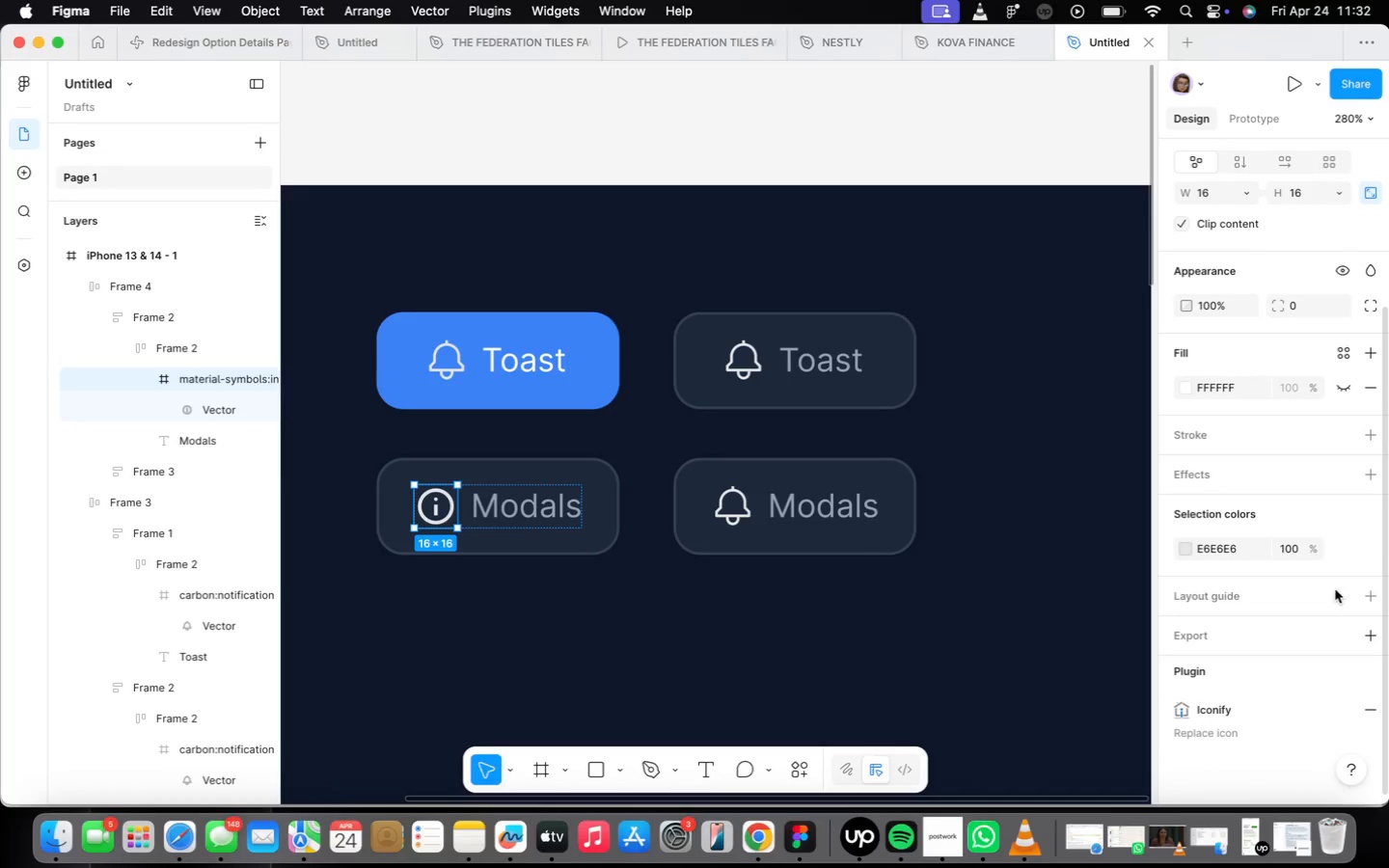 
mouse_move([1323, 558])
 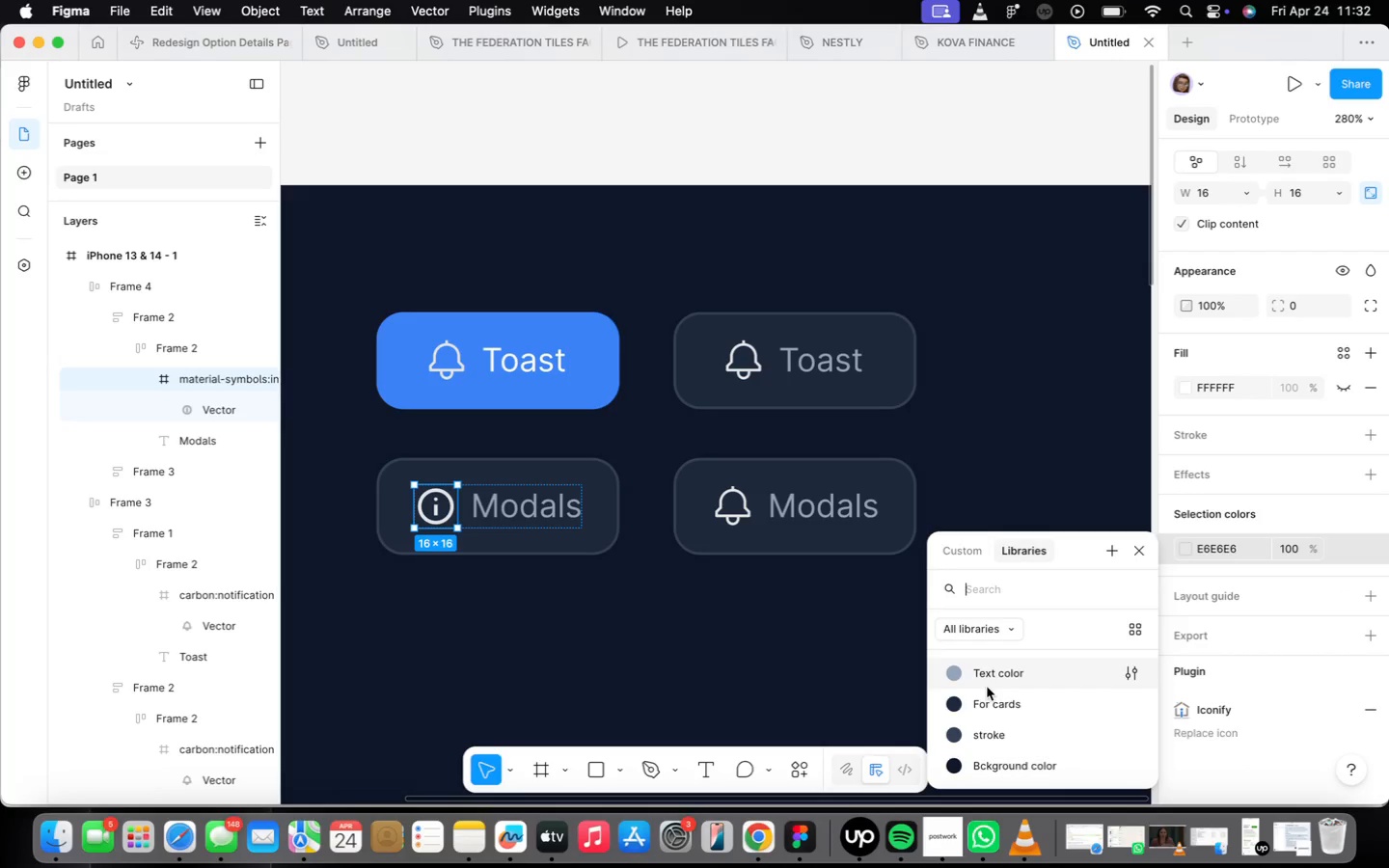 
left_click([991, 681])
 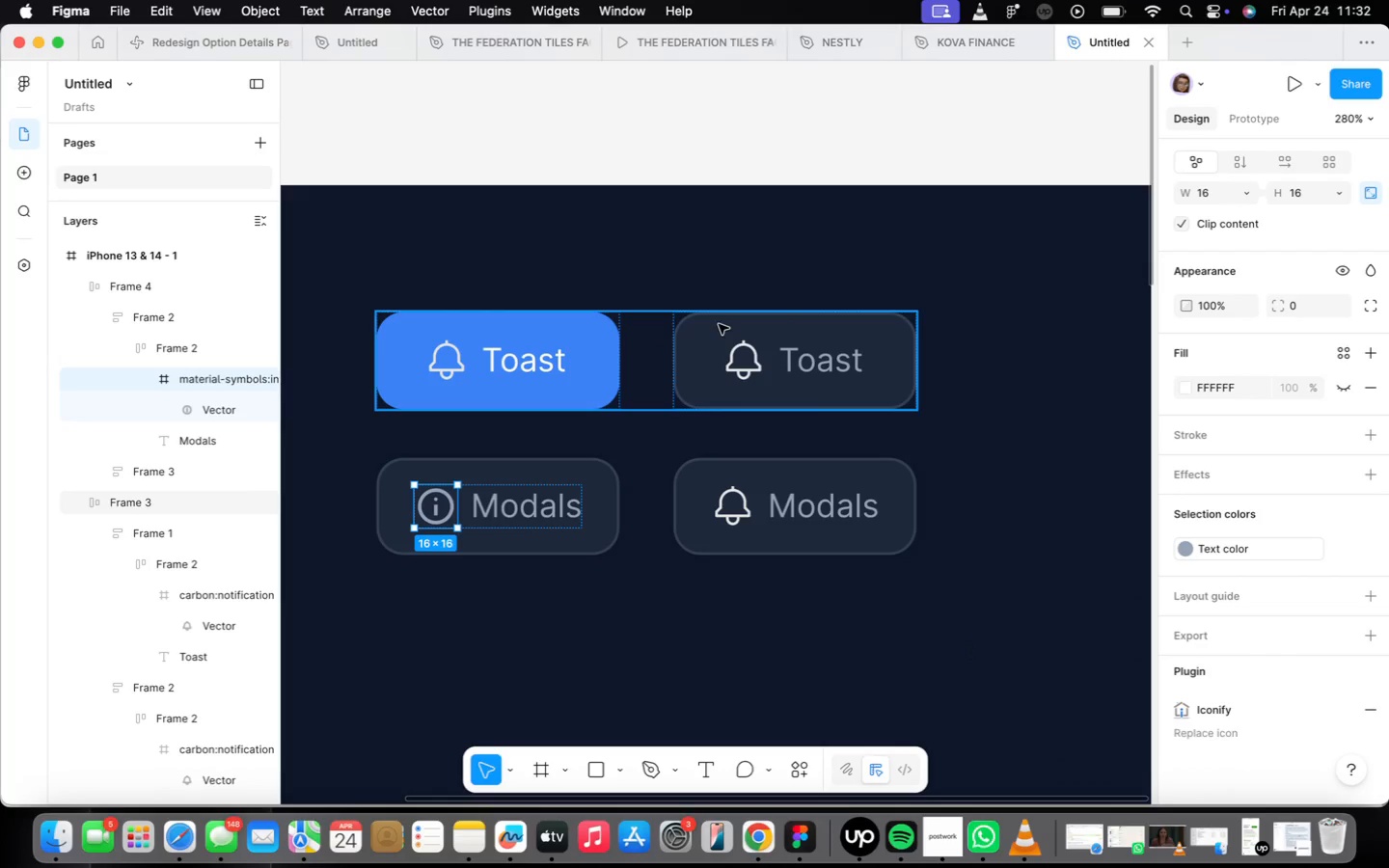 
double_click([739, 354])
 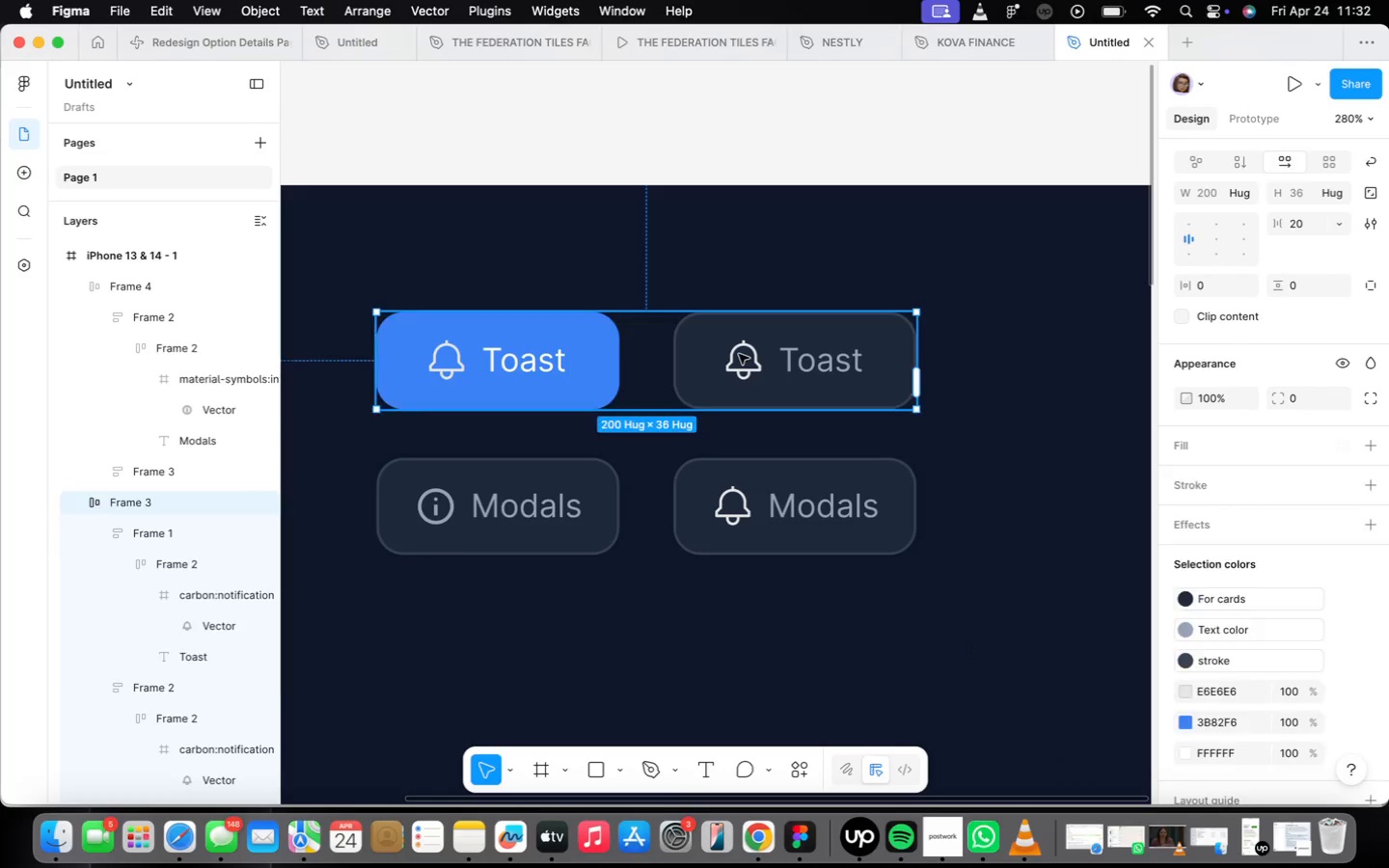 
triple_click([739, 354])
 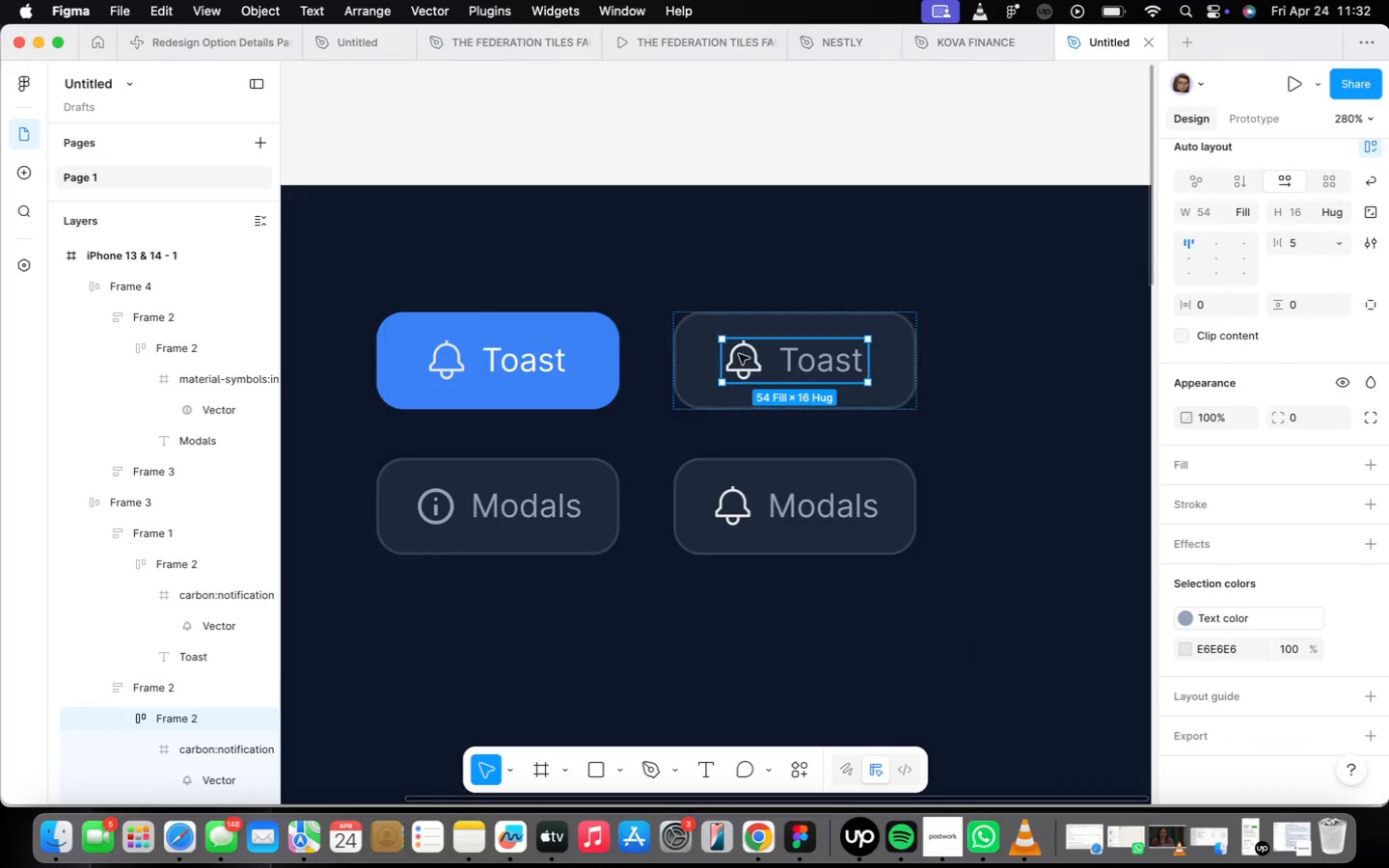 
triple_click([739, 354])
 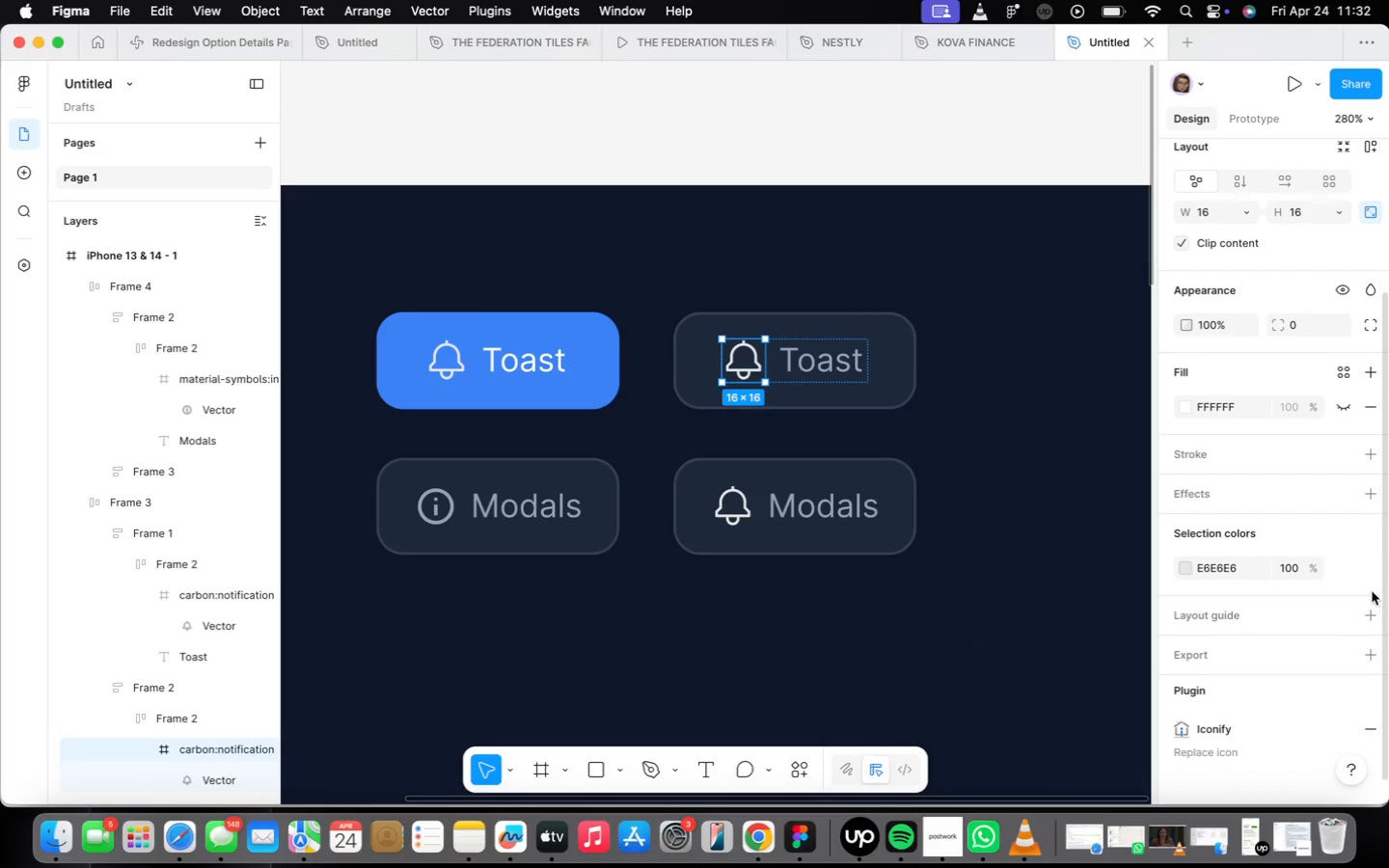 
left_click([1348, 569])
 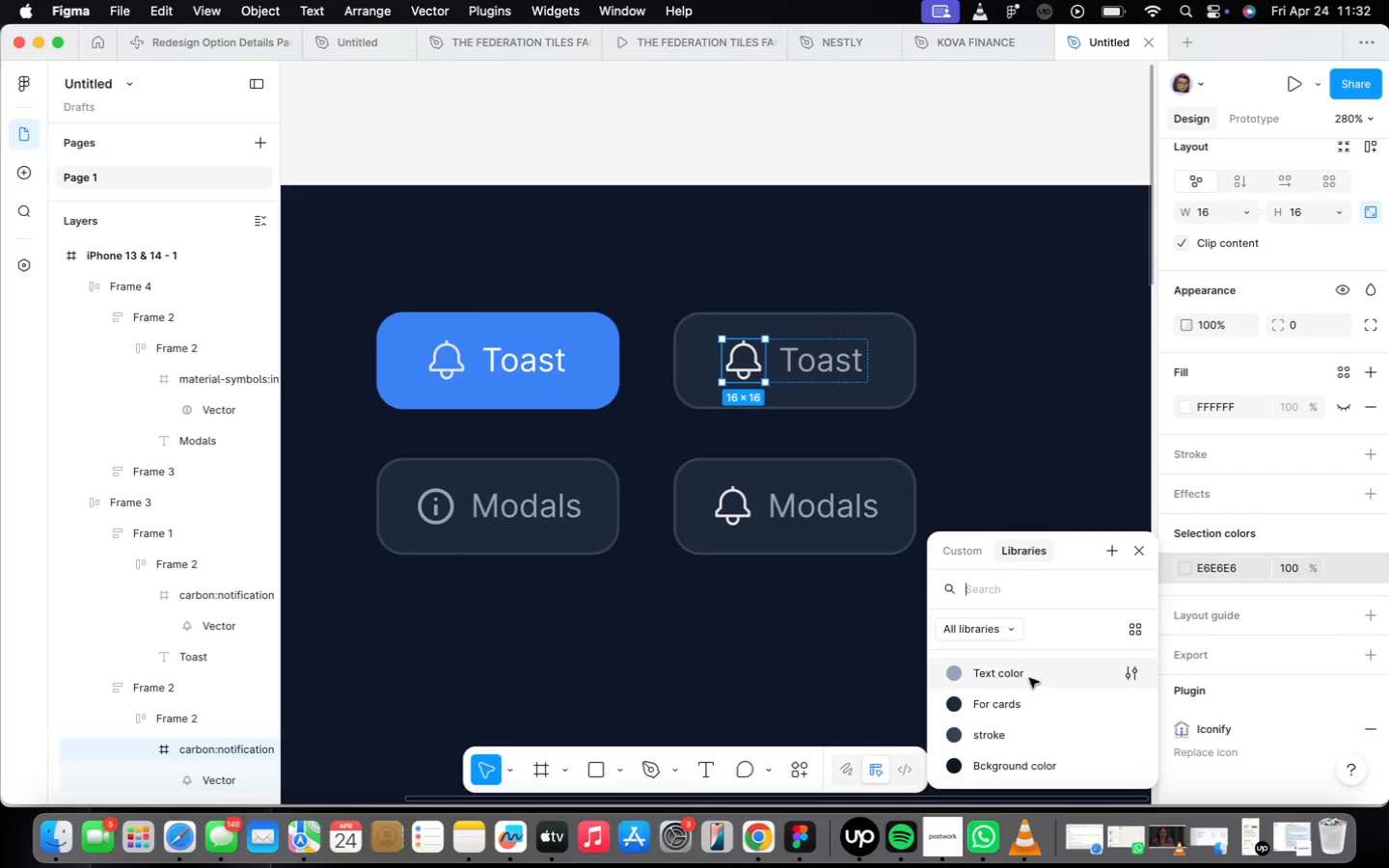 
left_click([838, 671])
 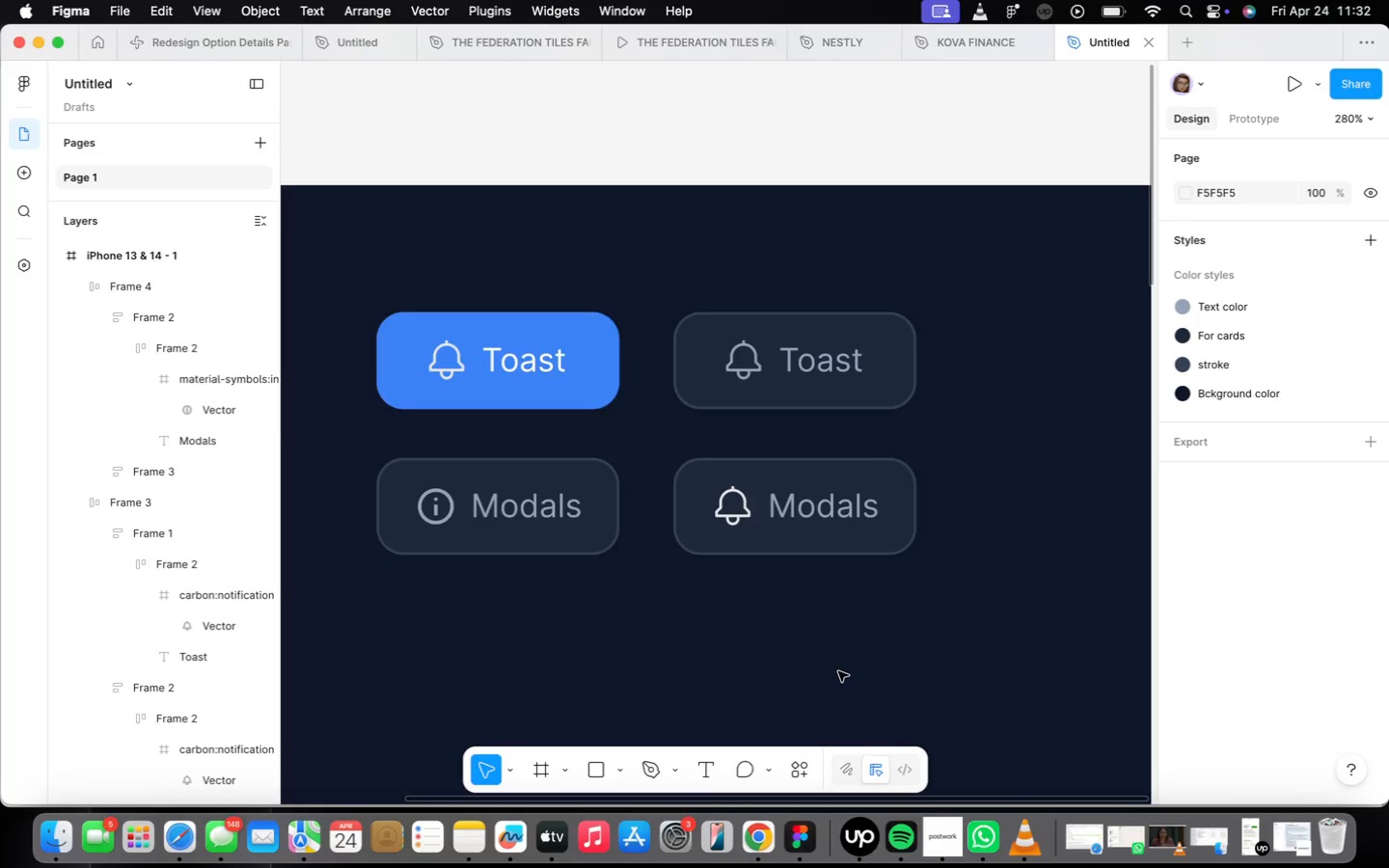 
scroll: coordinate [841, 665], scroll_direction: down, amount: 4.0
 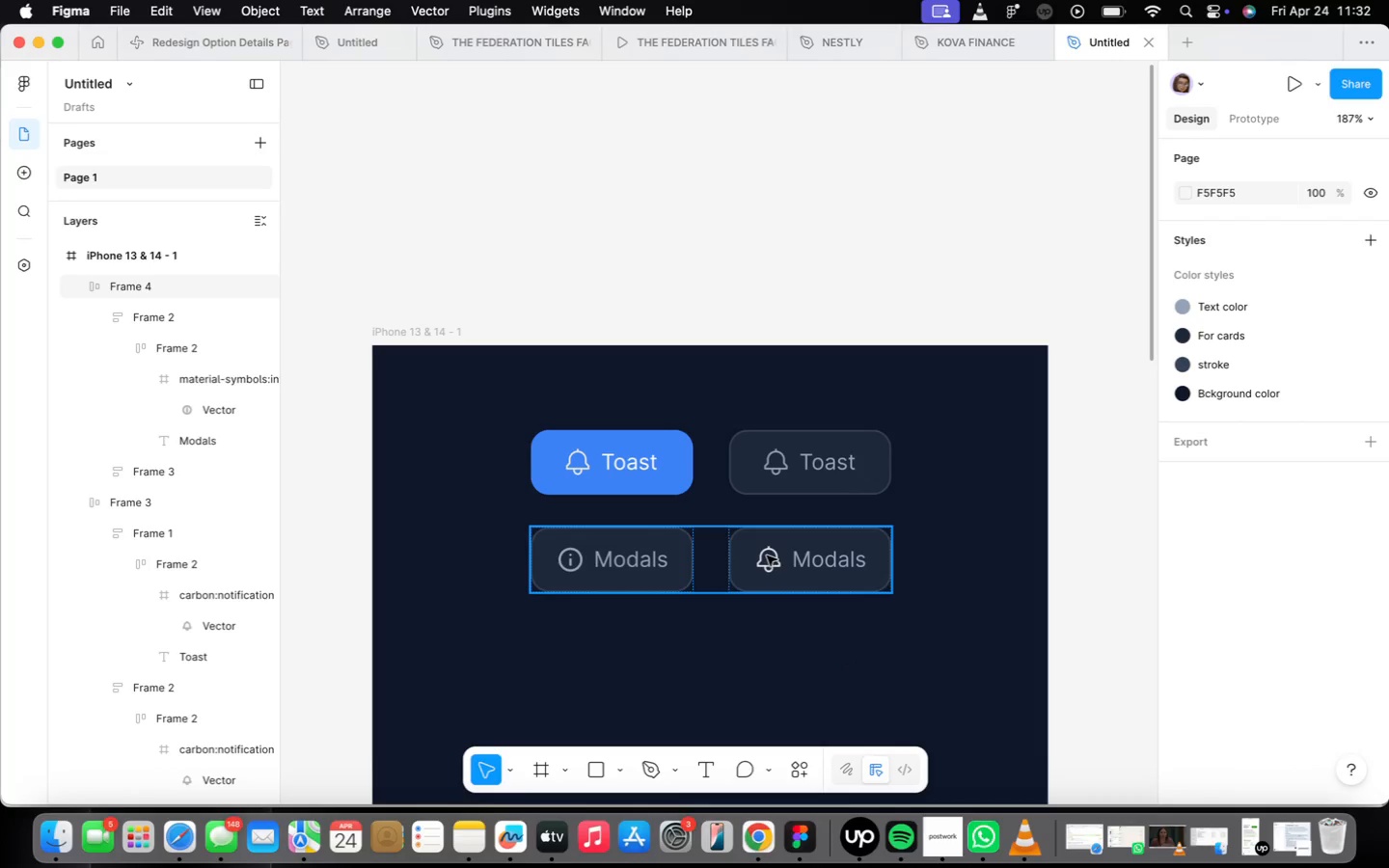 
left_click([825, 556])
 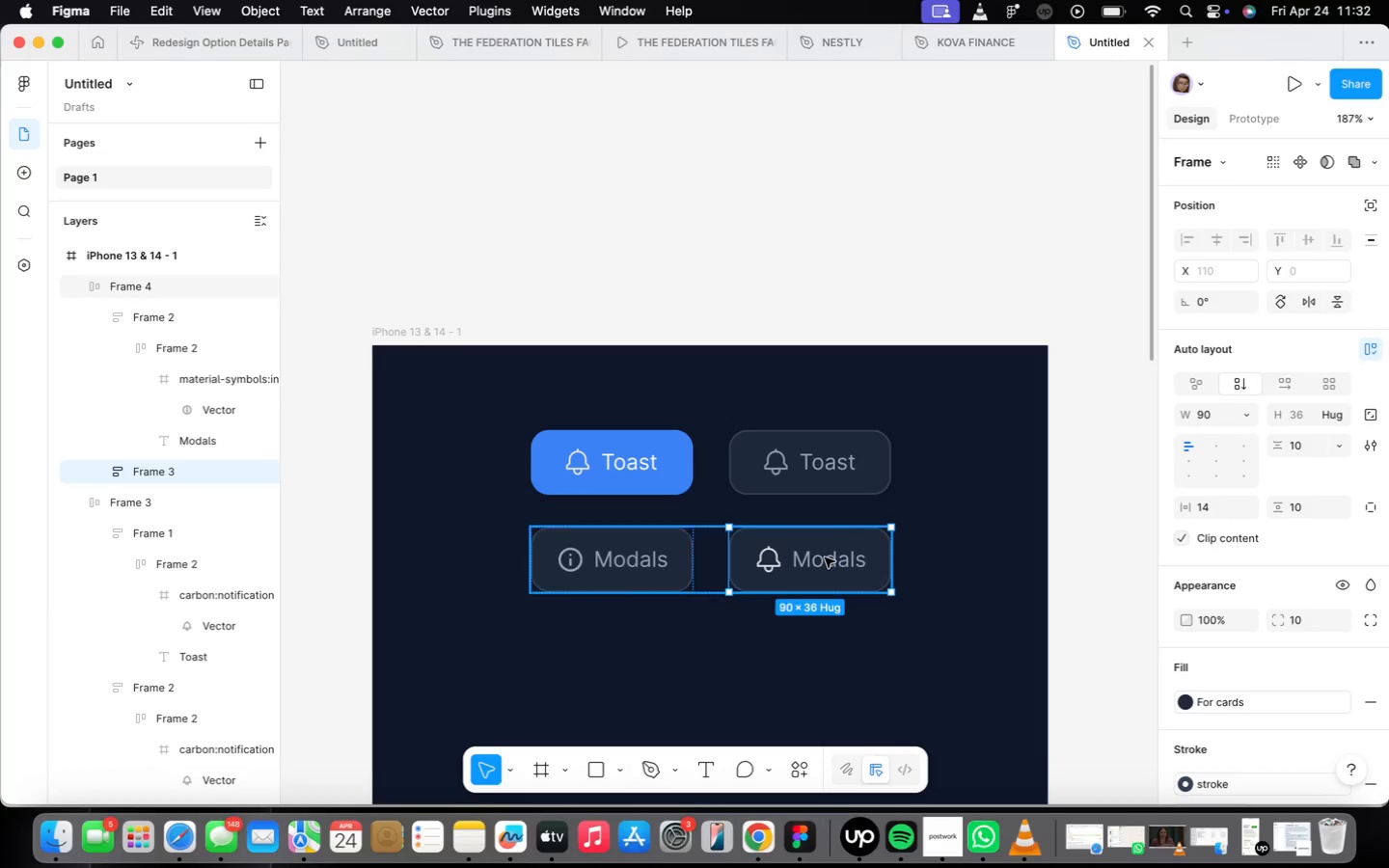 
triple_click([825, 557])
 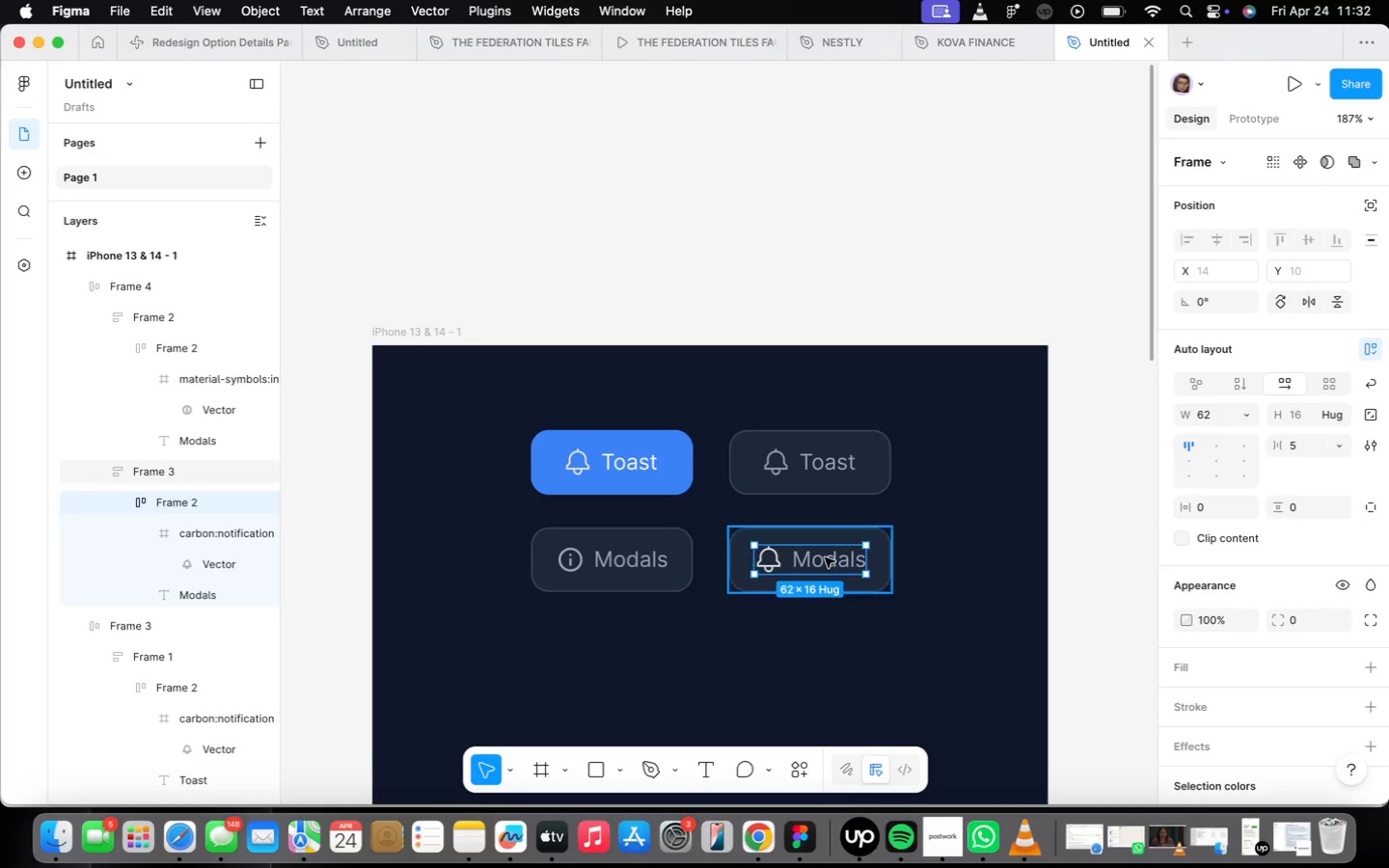 
triple_click([825, 557])
 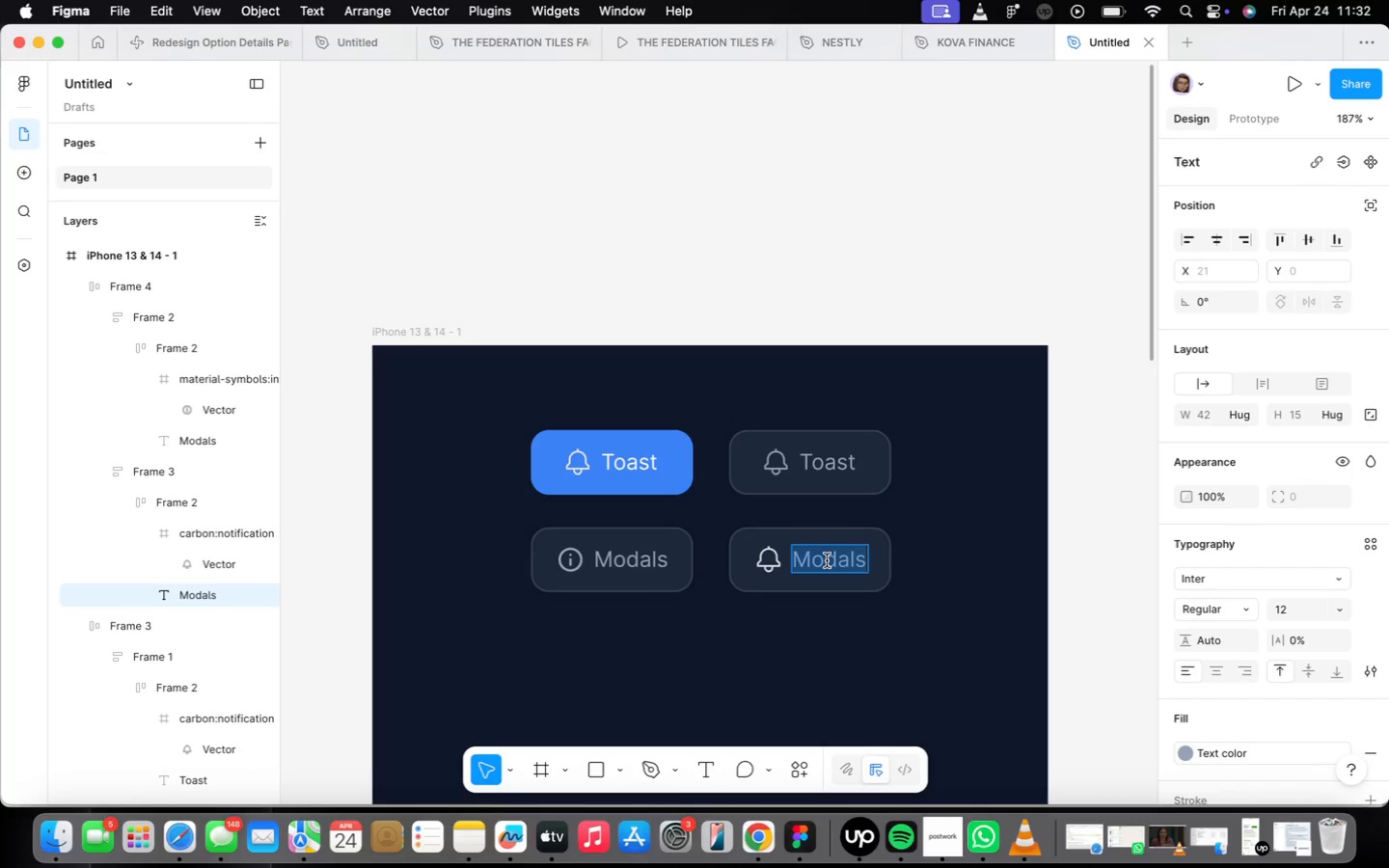 
type(Permissions)
 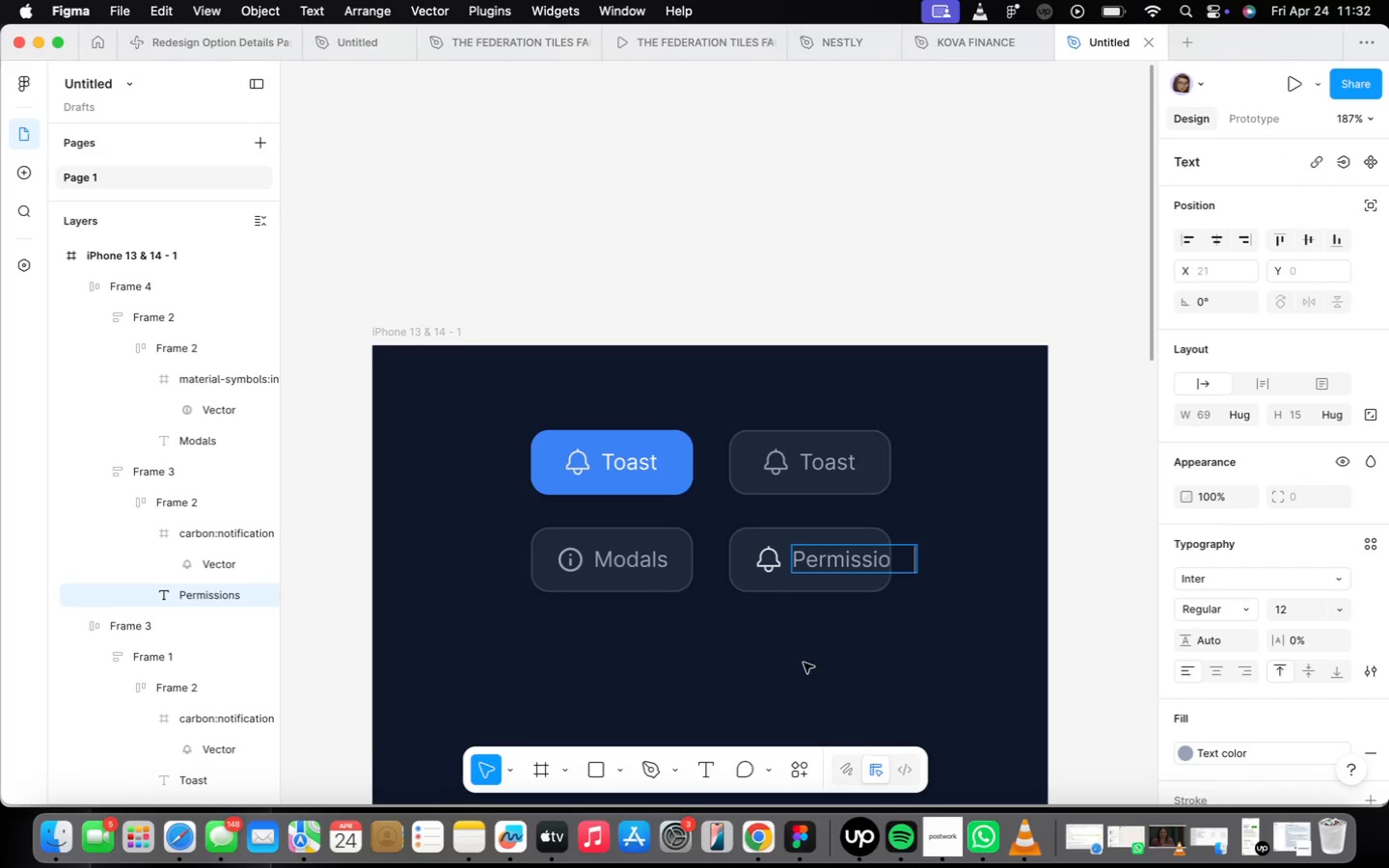 
left_click([808, 631])
 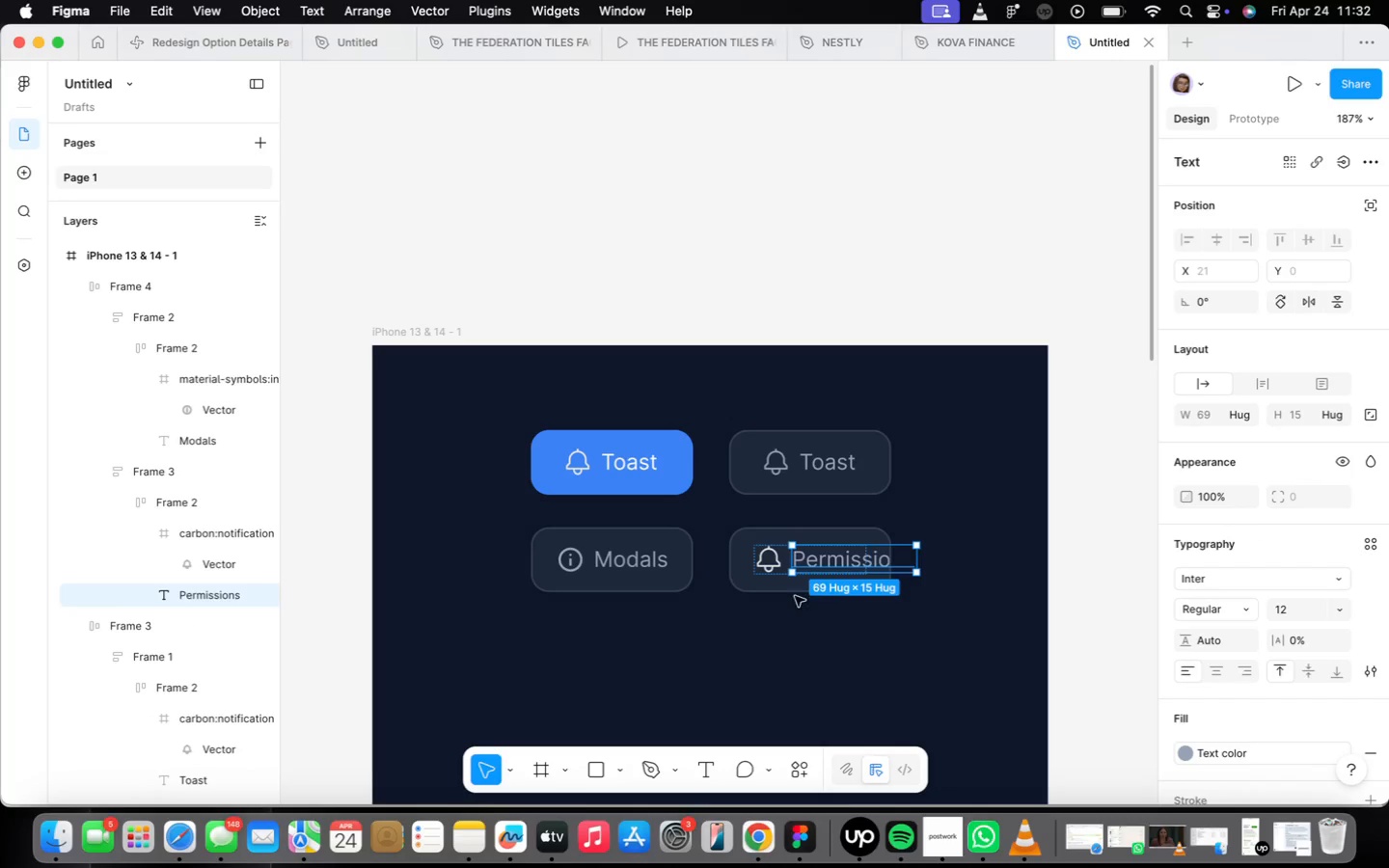 
left_click([785, 587])
 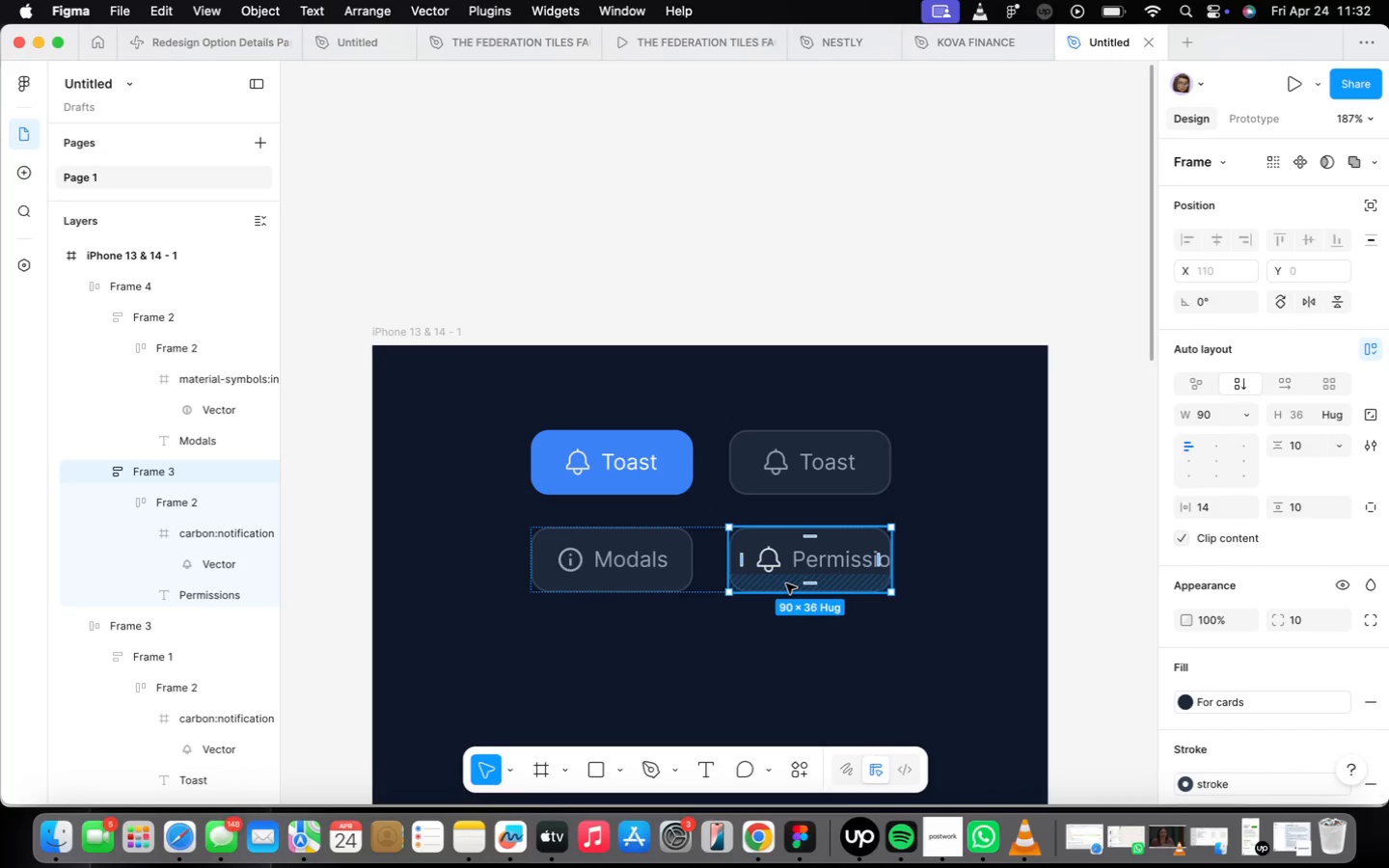 
wait(11.89)
 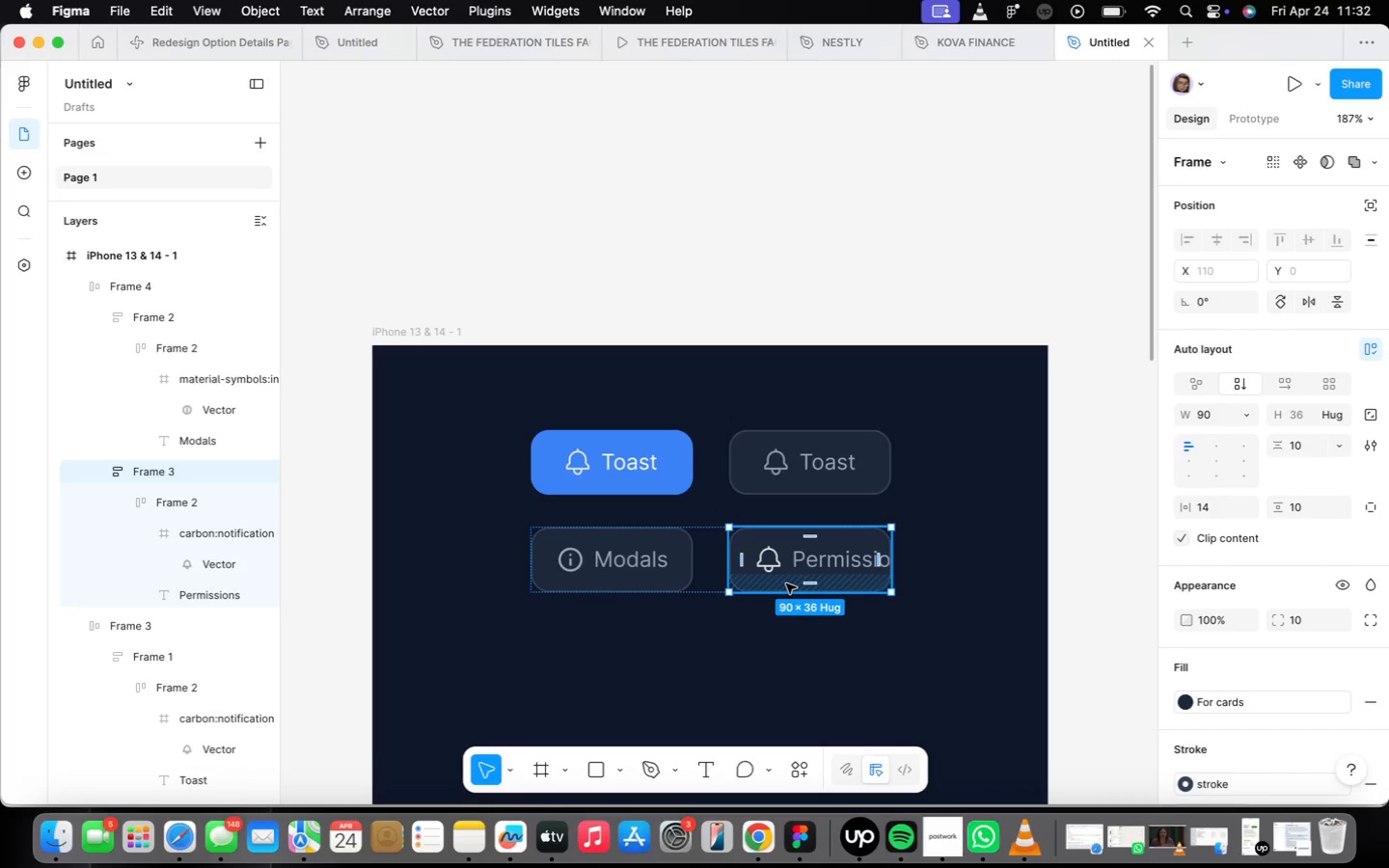 
scroll: coordinate [883, 561], scroll_direction: up, amount: 3.0
 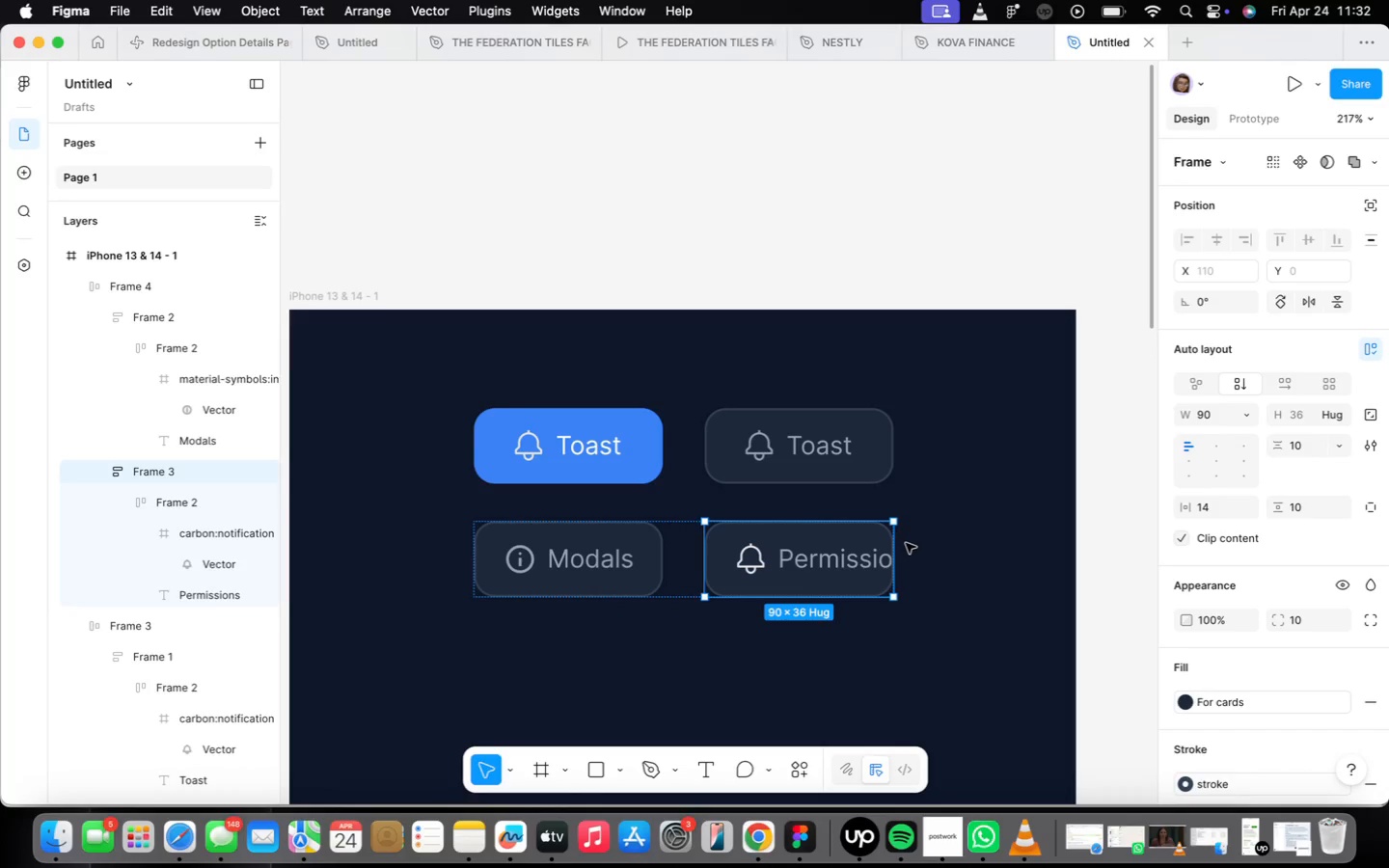 
left_click_drag(start_coordinate=[896, 553], to_coordinate=[945, 552])
 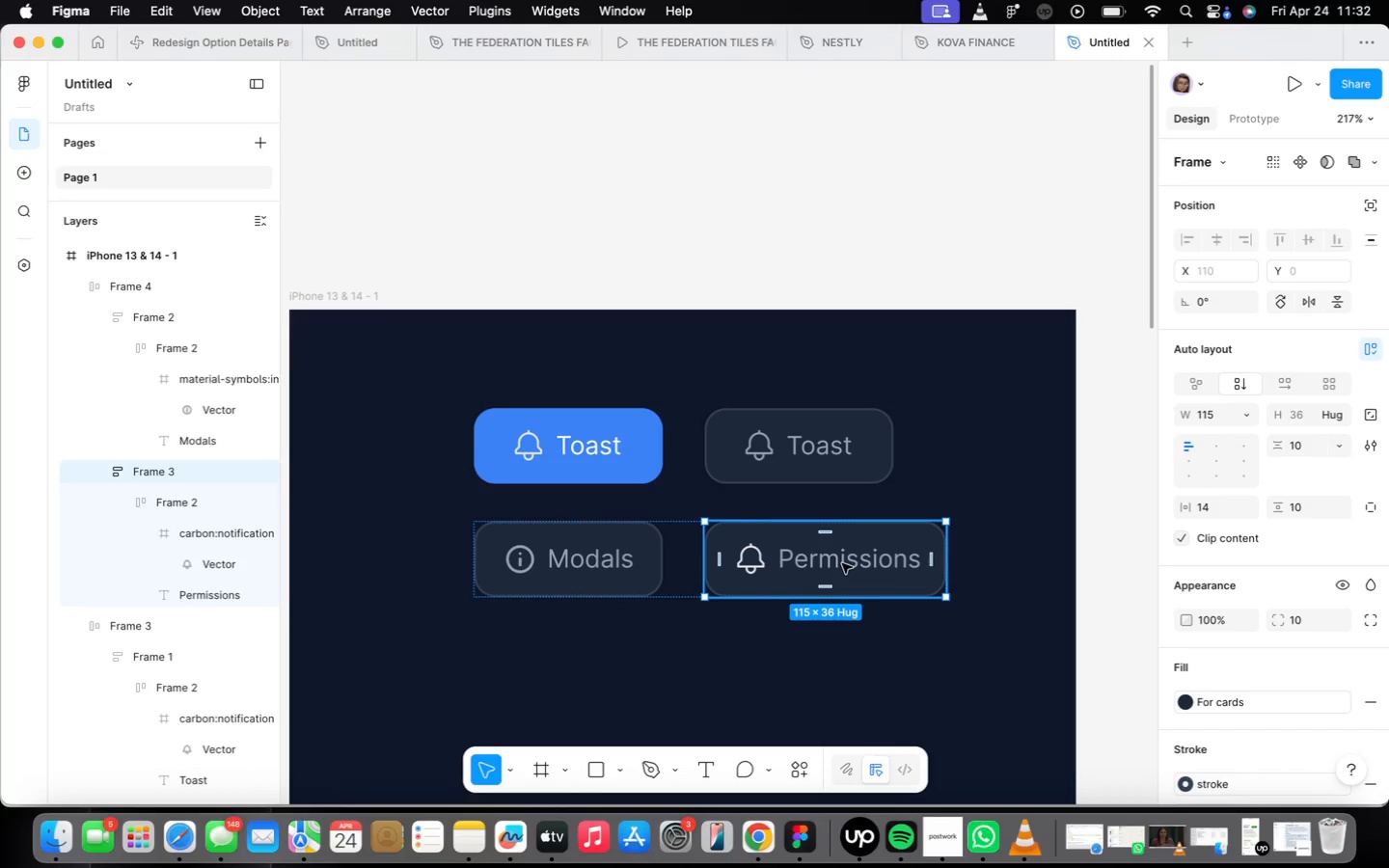 
double_click([842, 563])
 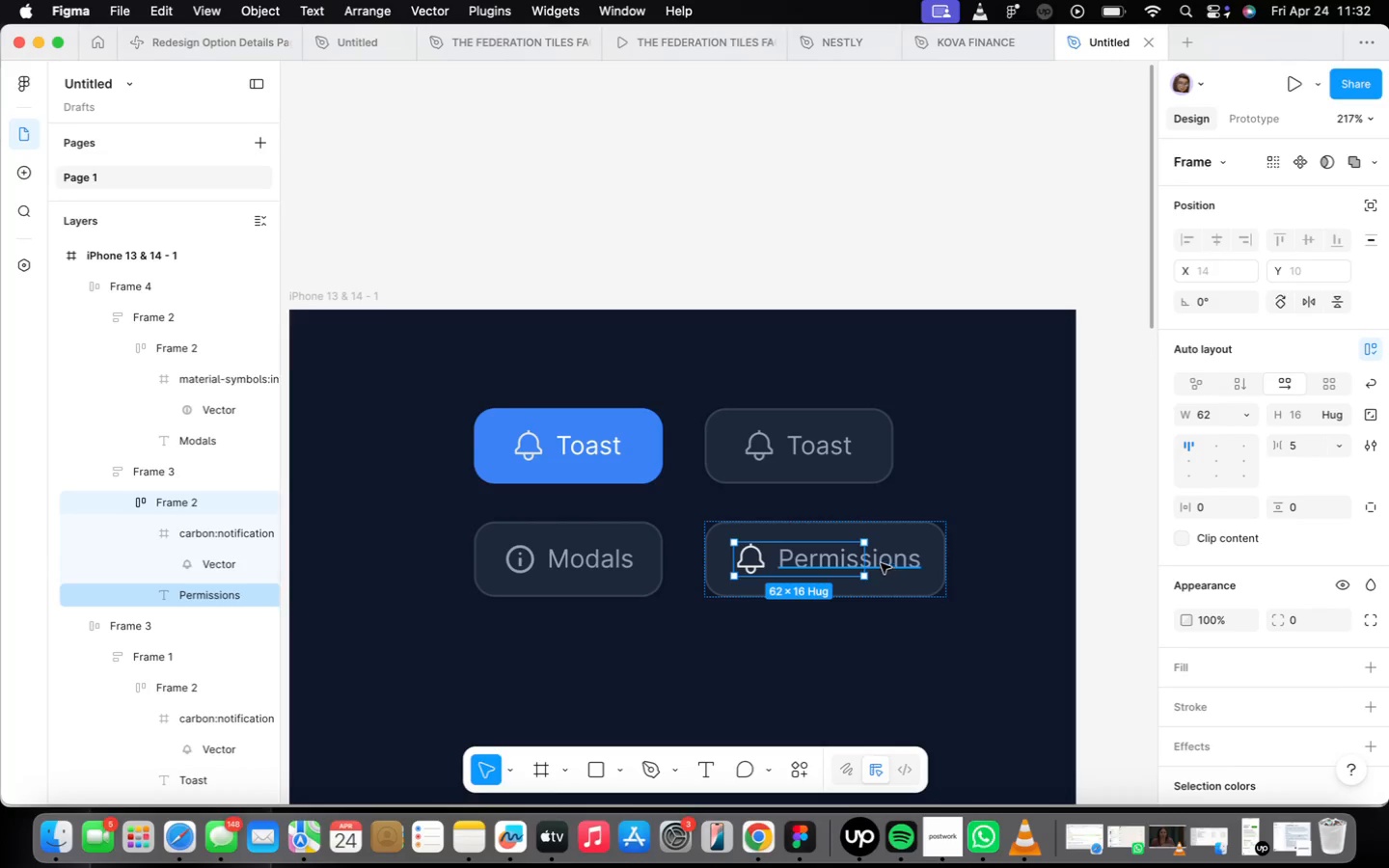 
left_click_drag(start_coordinate=[868, 562], to_coordinate=[921, 577])
 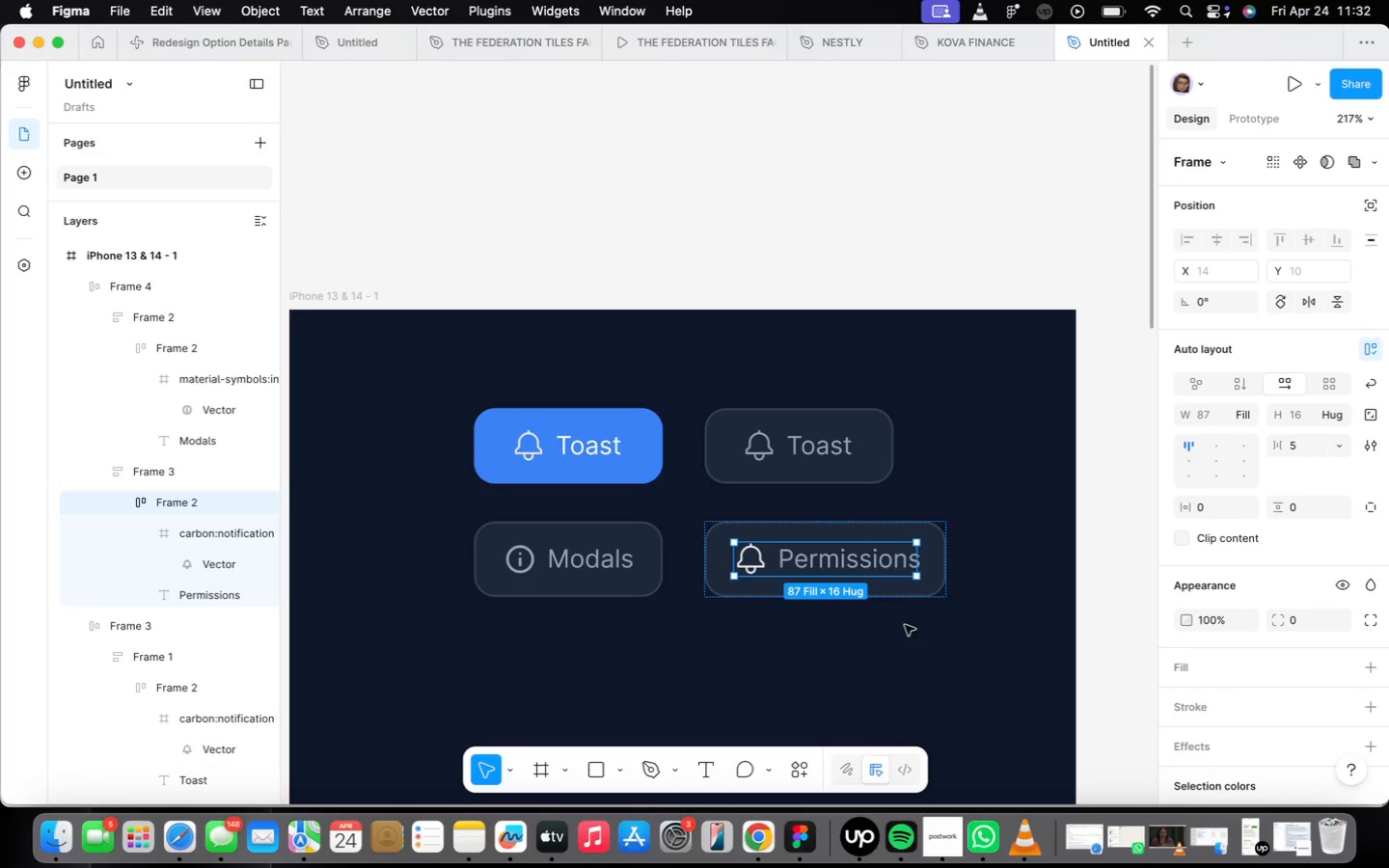 
left_click([897, 637])
 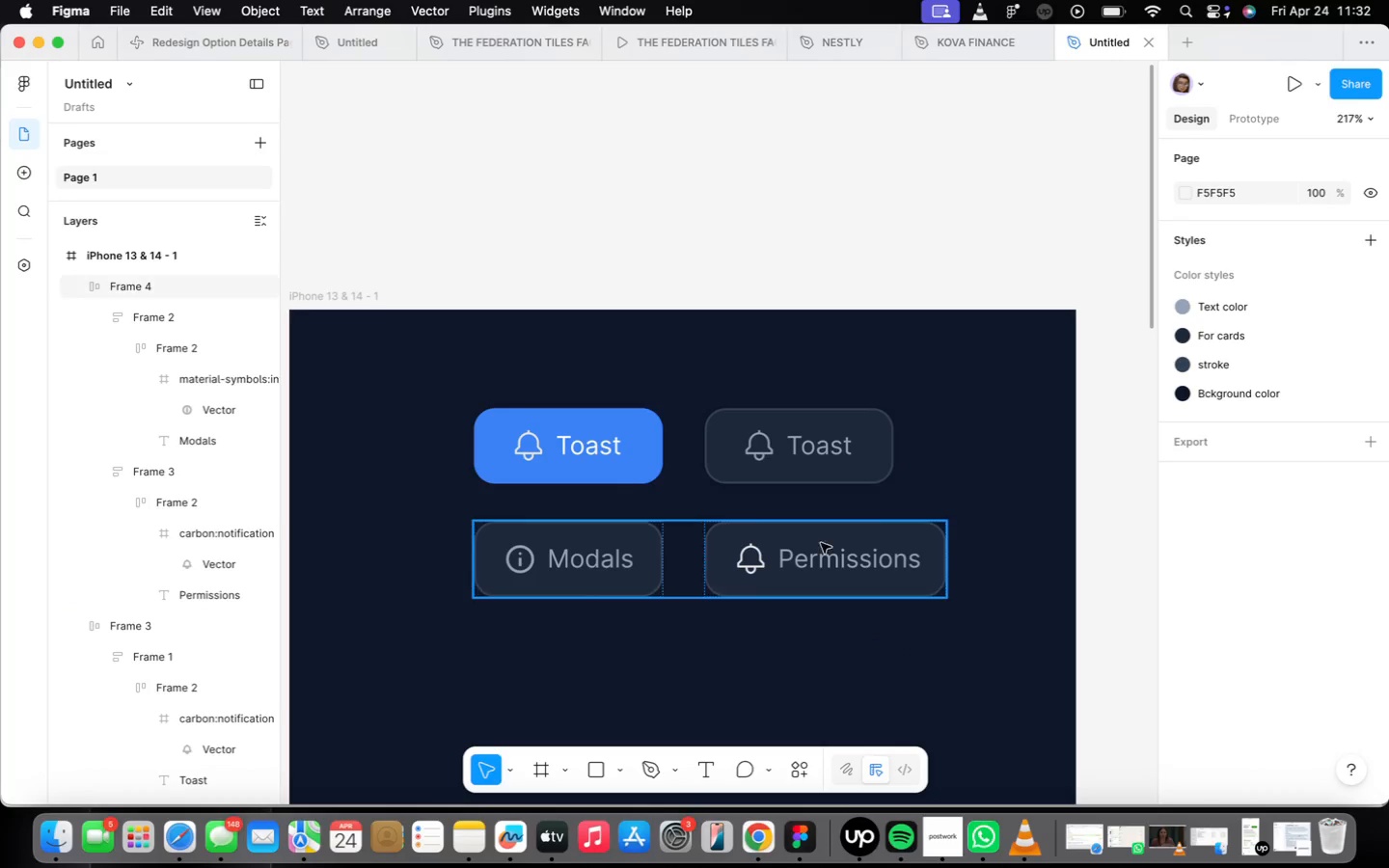 
mouse_move([822, 542])
 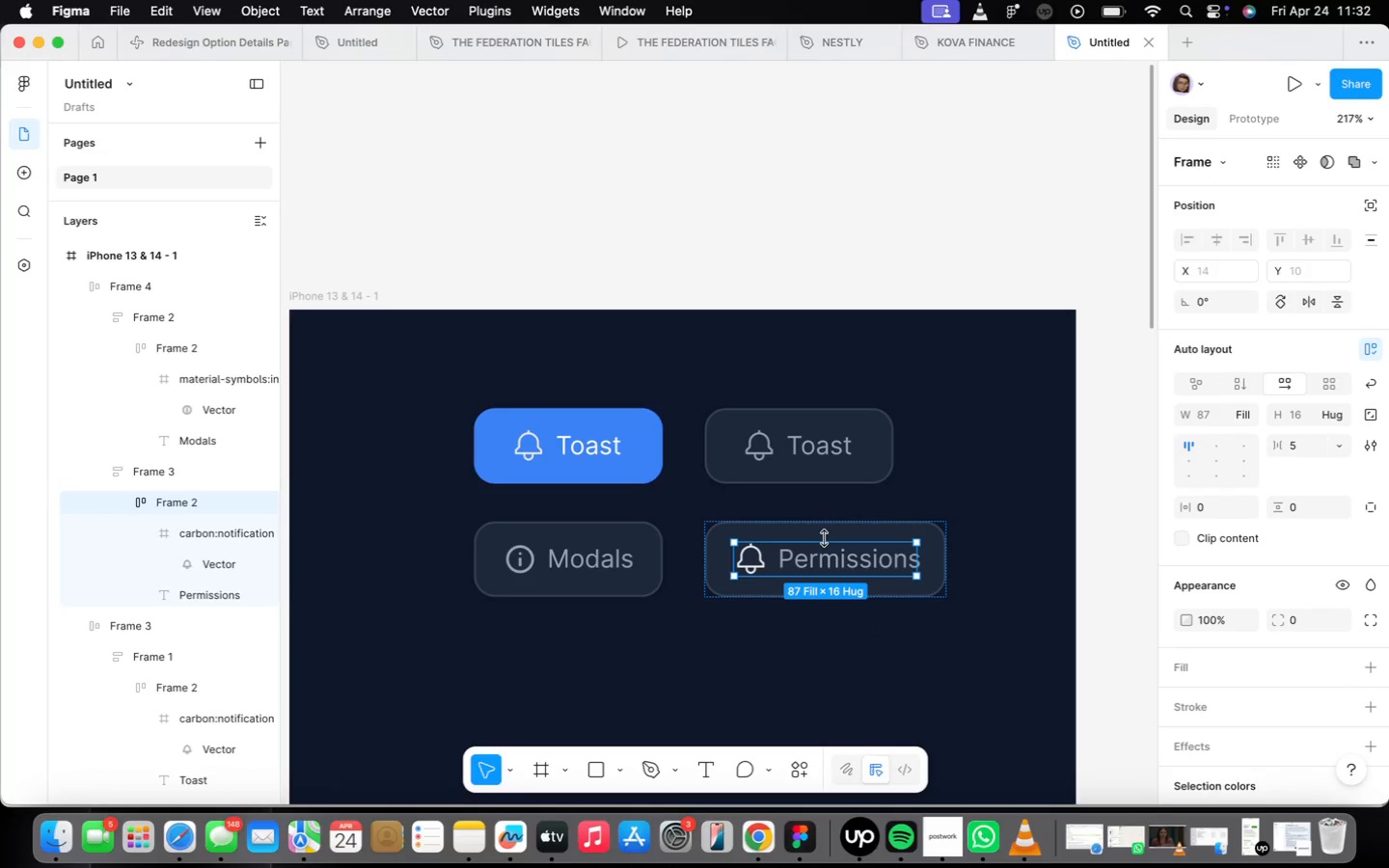 
hold_key(key=OptionLeft, duration=0.99)
 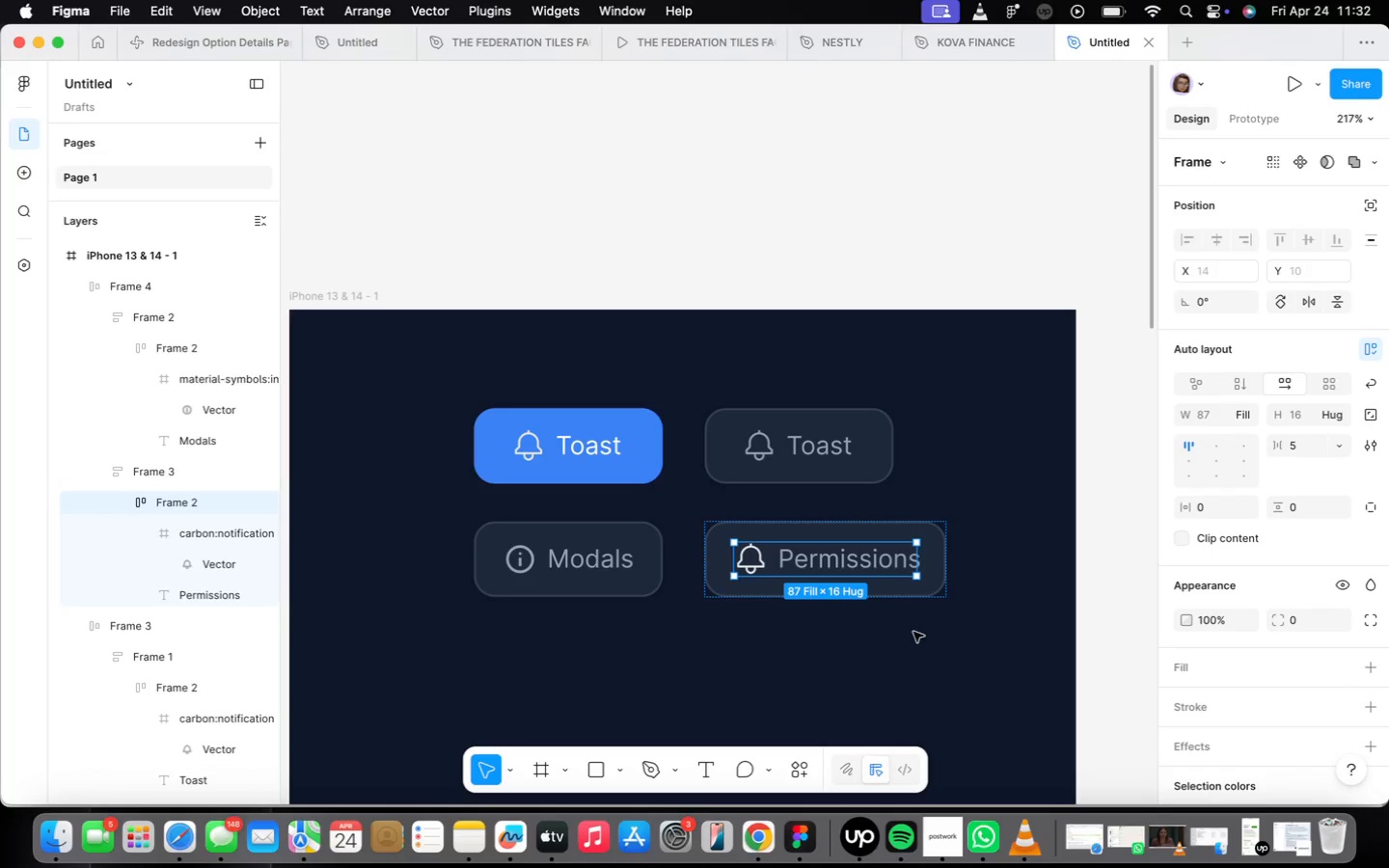 
left_click([912, 632])
 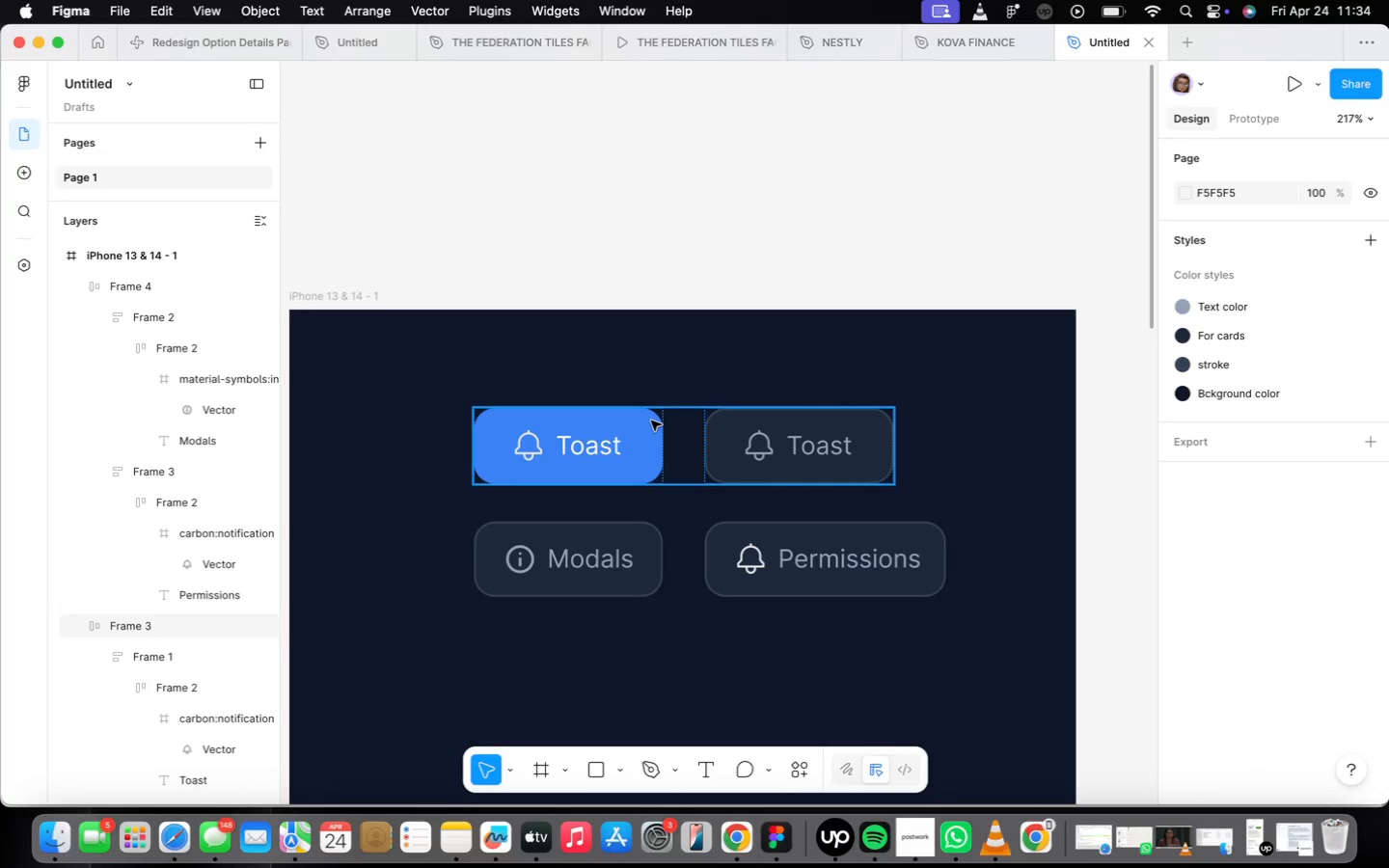 
wait(80.06)
 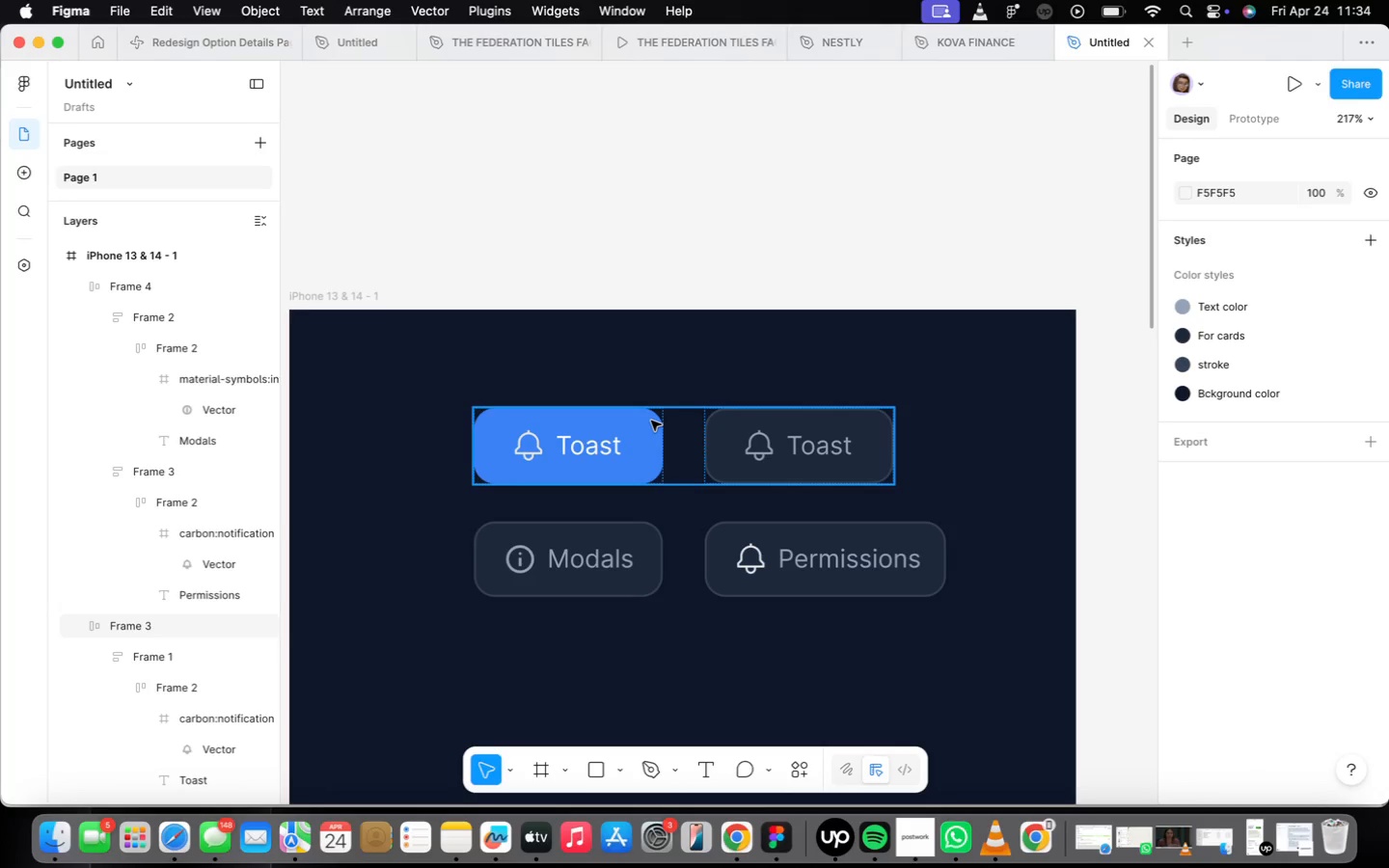 
double_click([763, 570])
 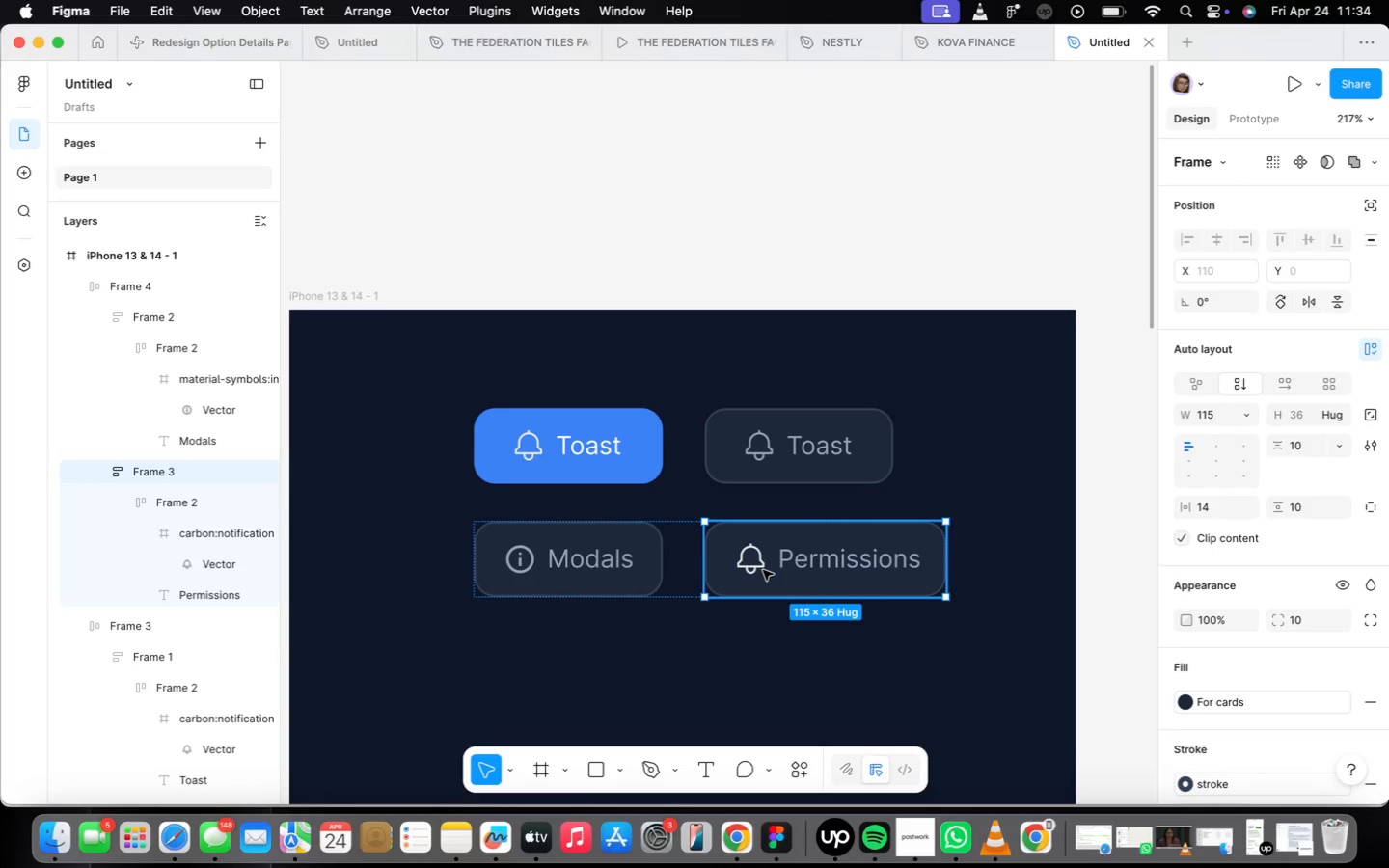 
triple_click([763, 570])
 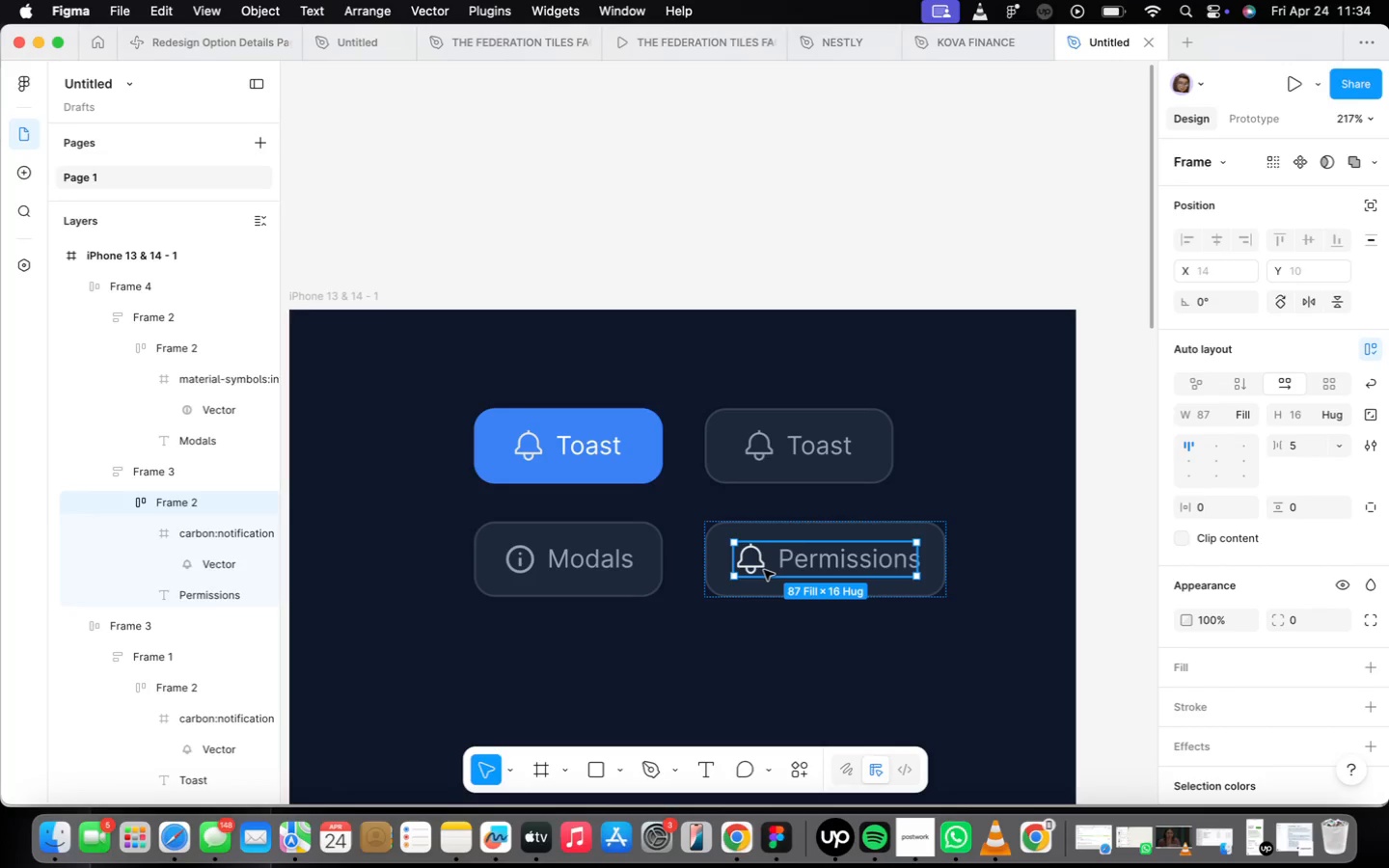 
double_click([764, 570])
 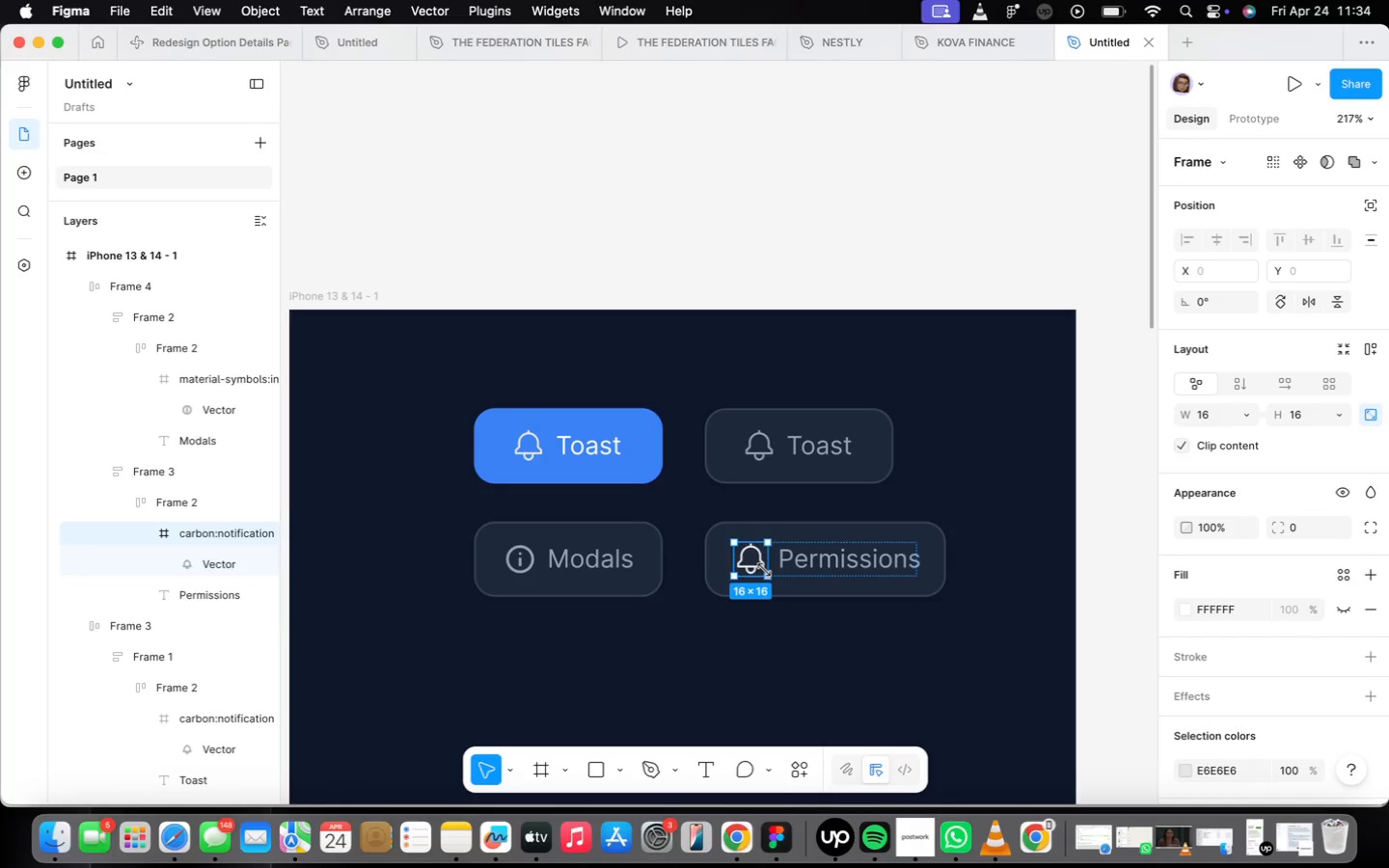 
wait(45.3)
 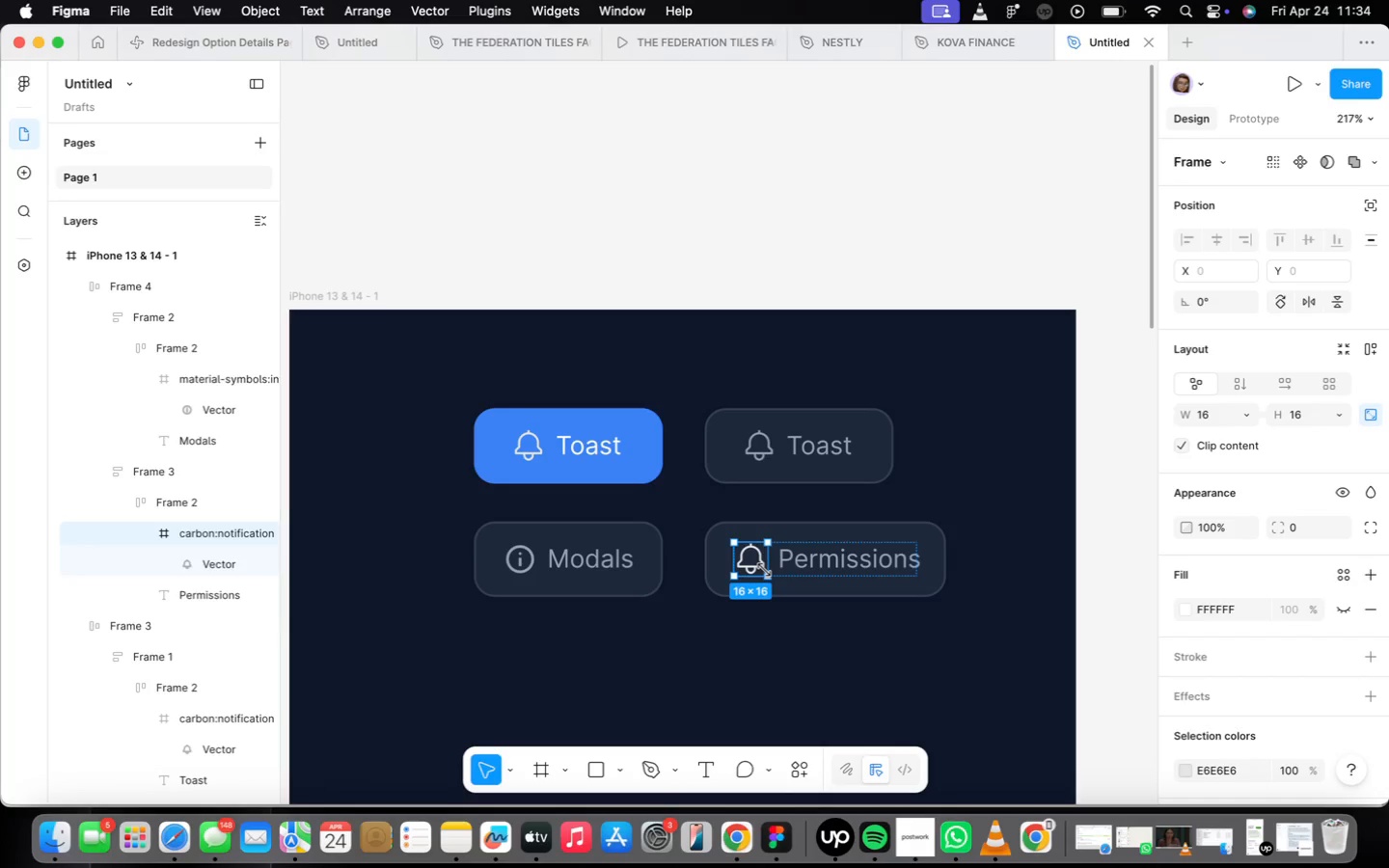 
right_click([744, 573])
 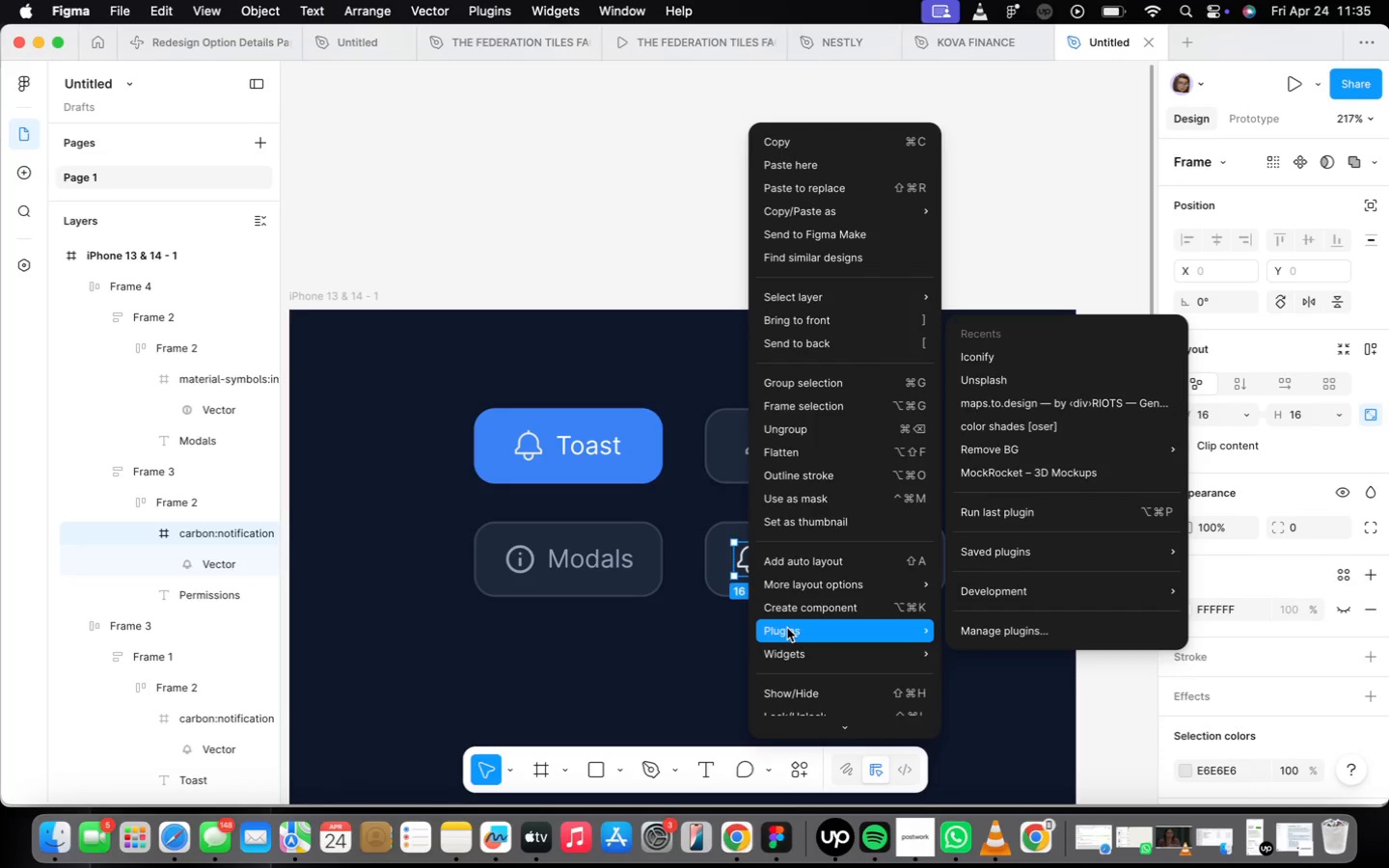 
wait(14.0)
 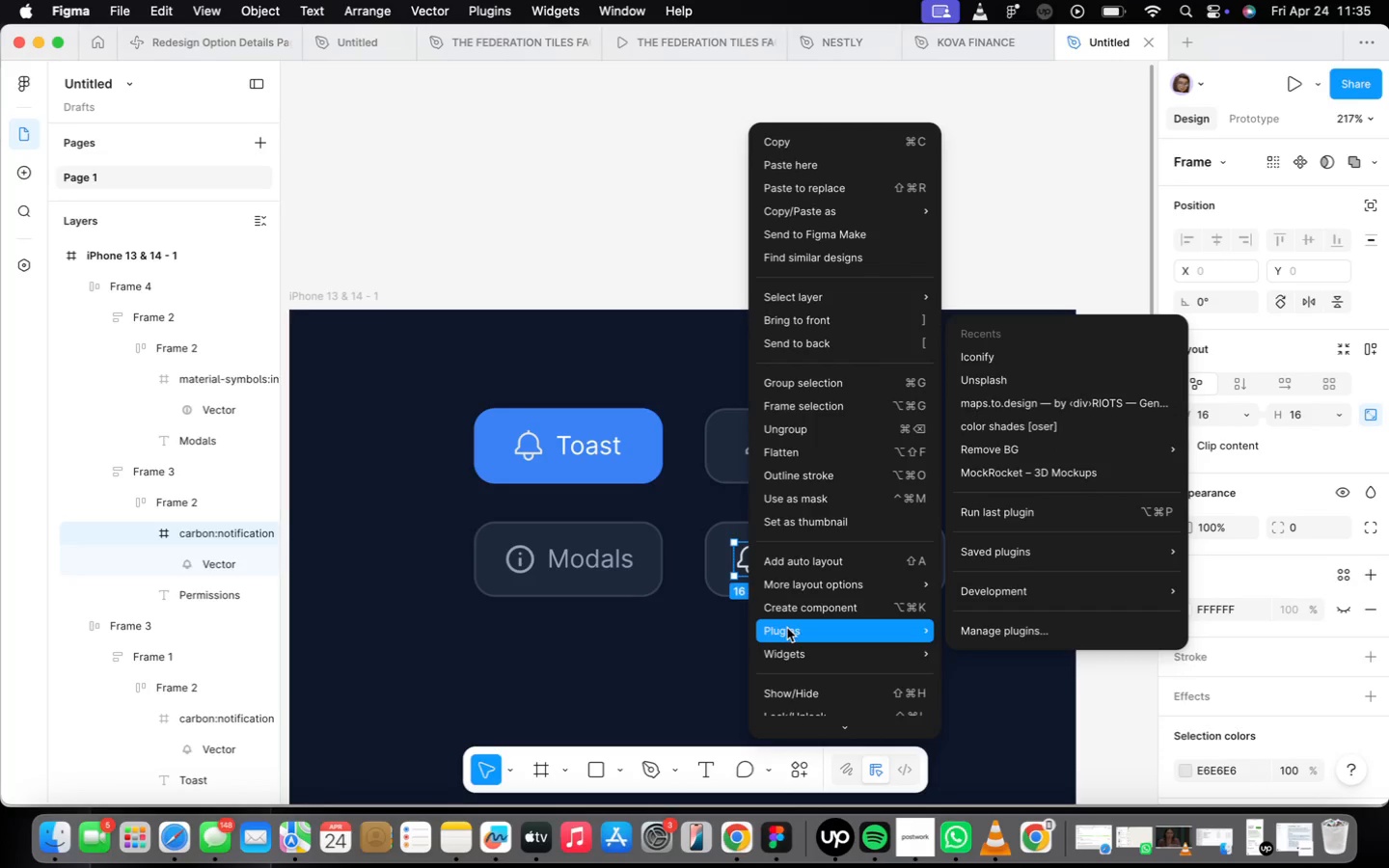 
scroll: coordinate [1259, 709], scroll_direction: down, amount: 4.0
 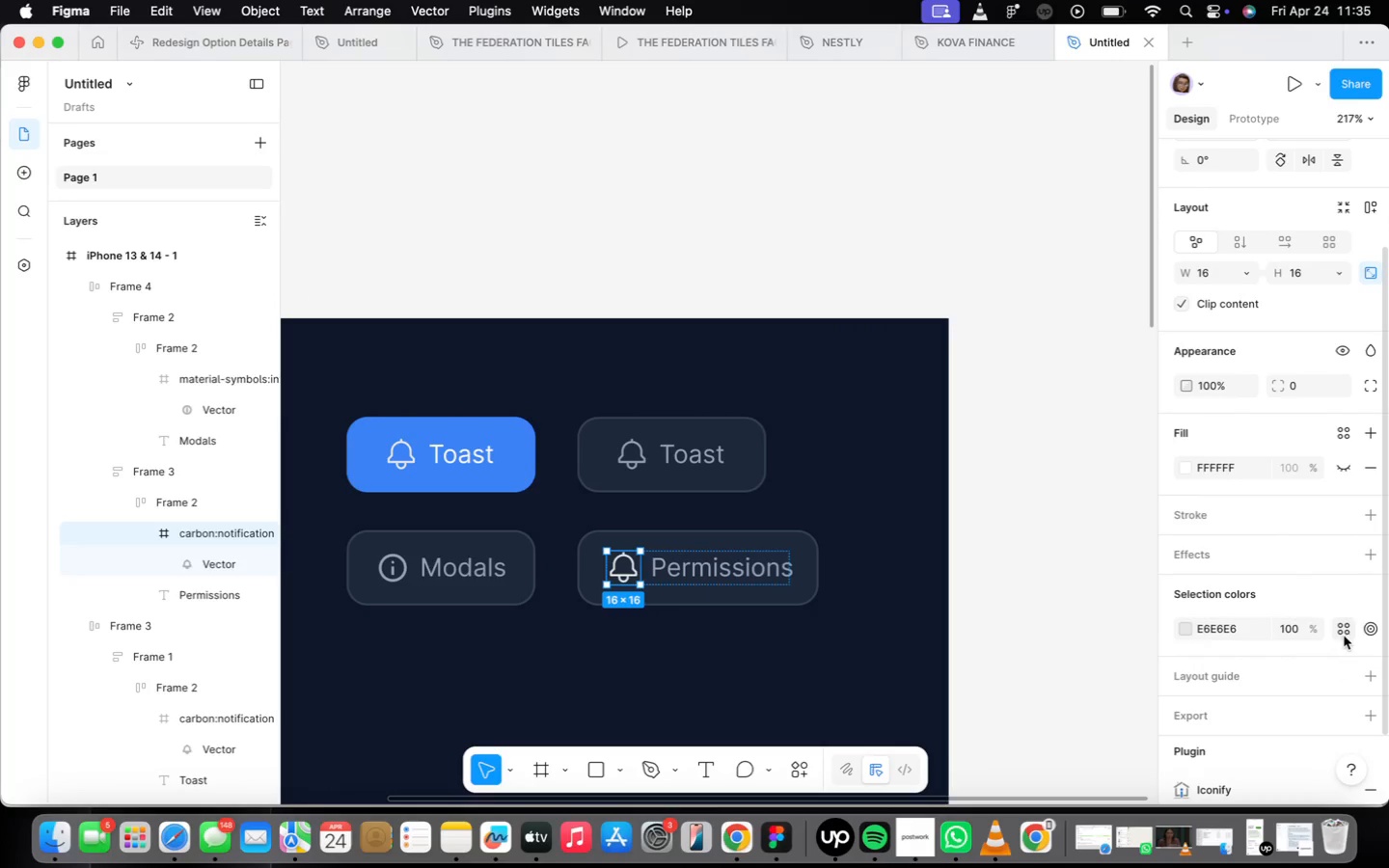 
left_click([1344, 636])
 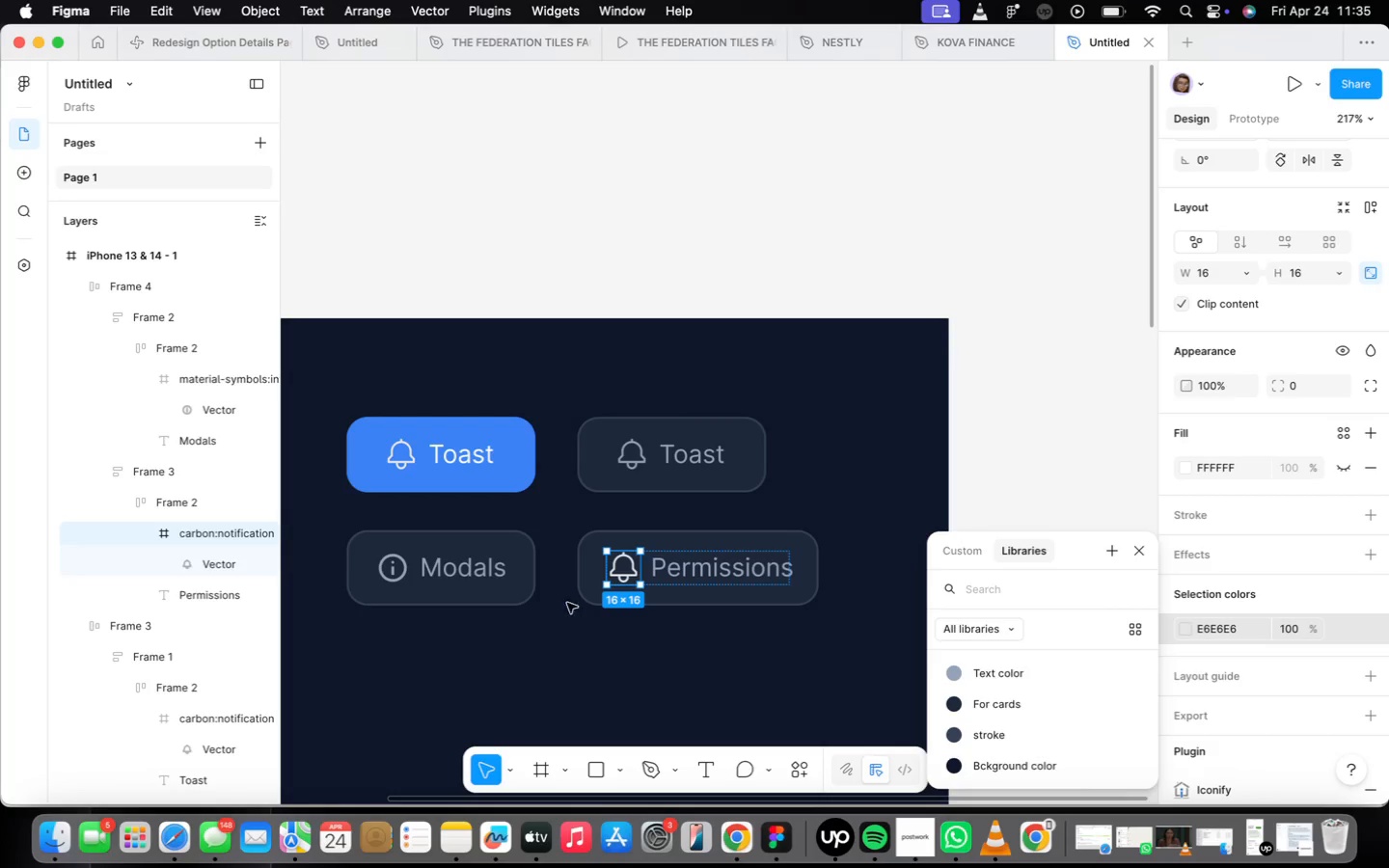 
left_click([623, 572])
 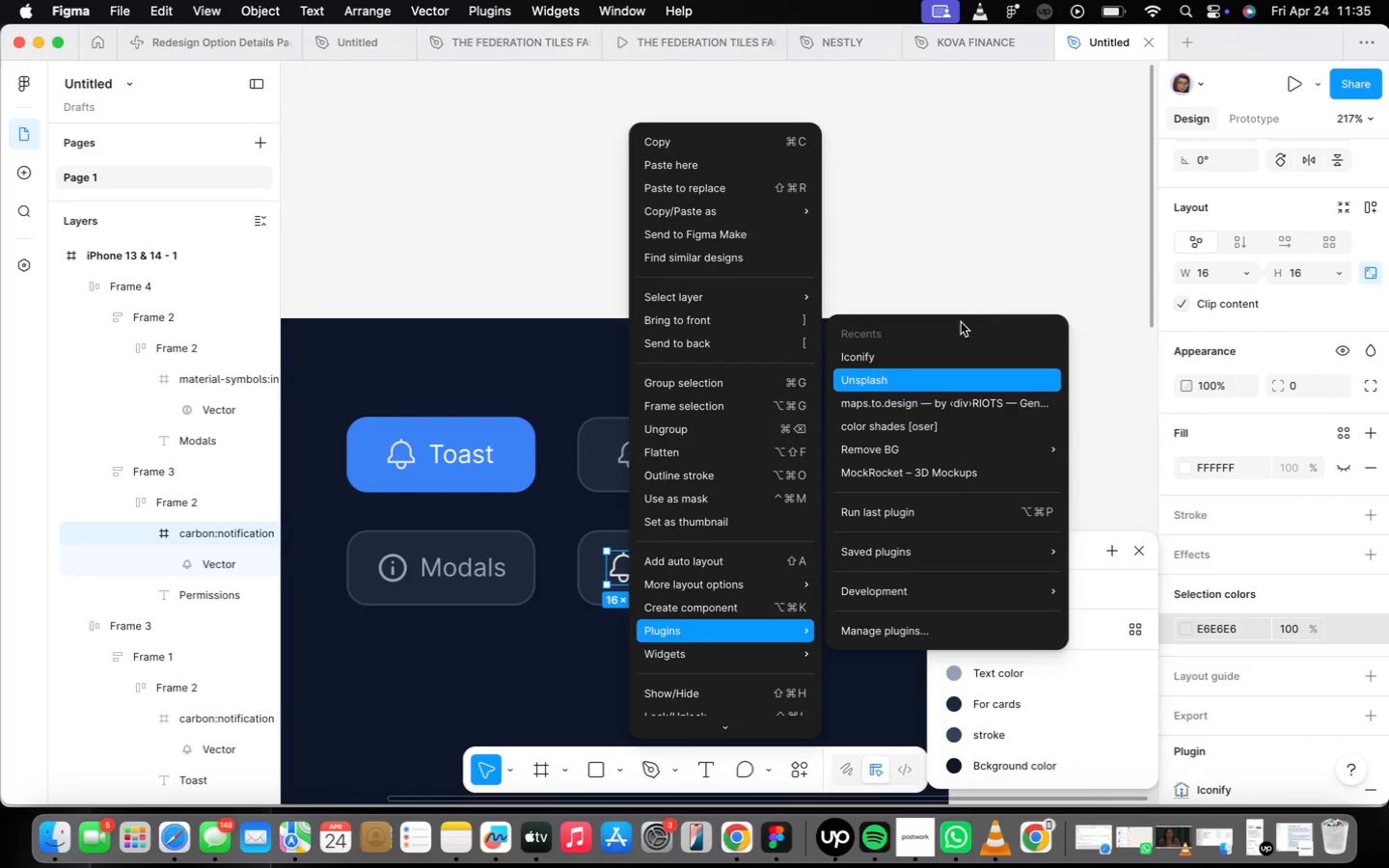 
left_click([912, 365])
 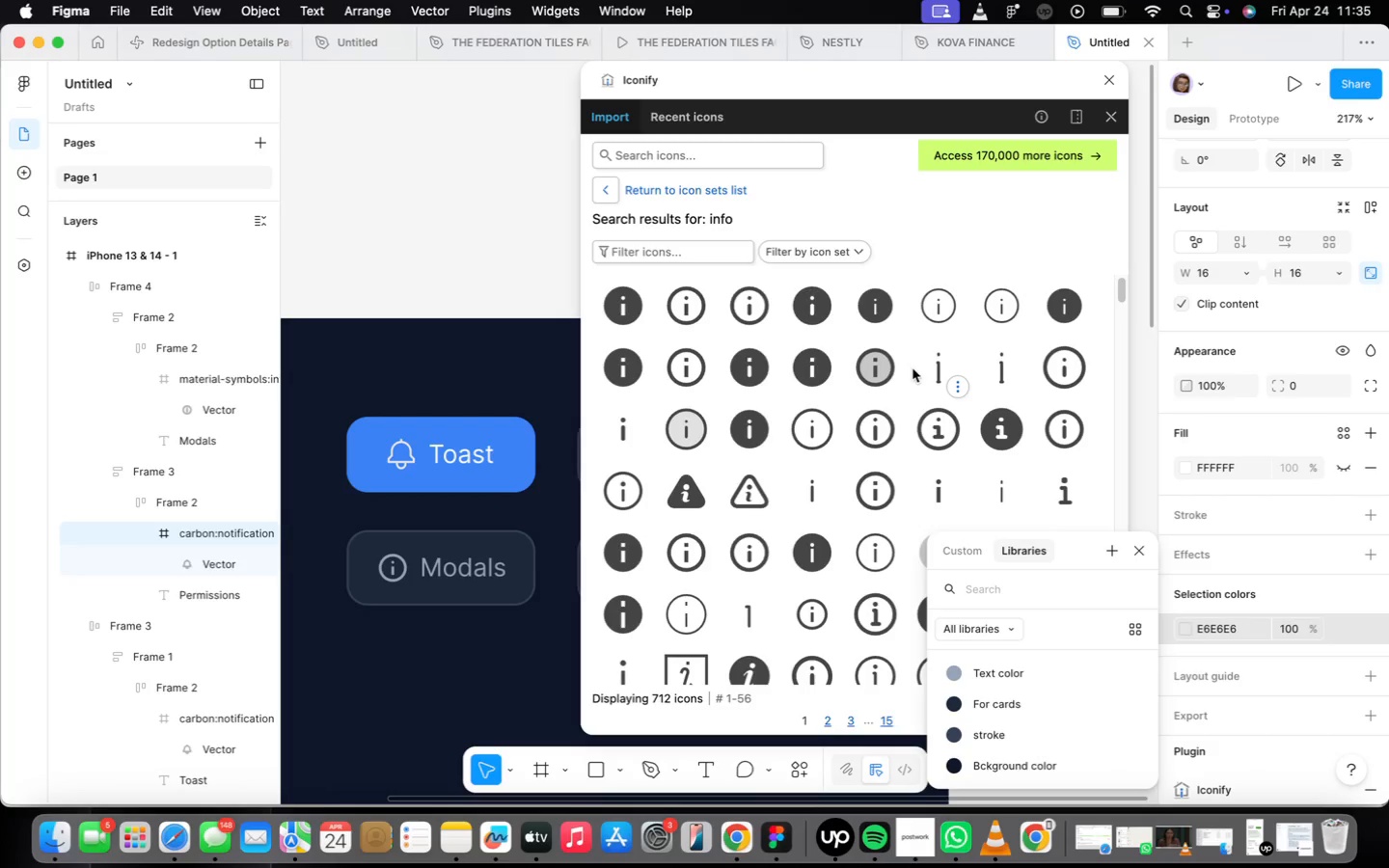 
wait(36.91)
 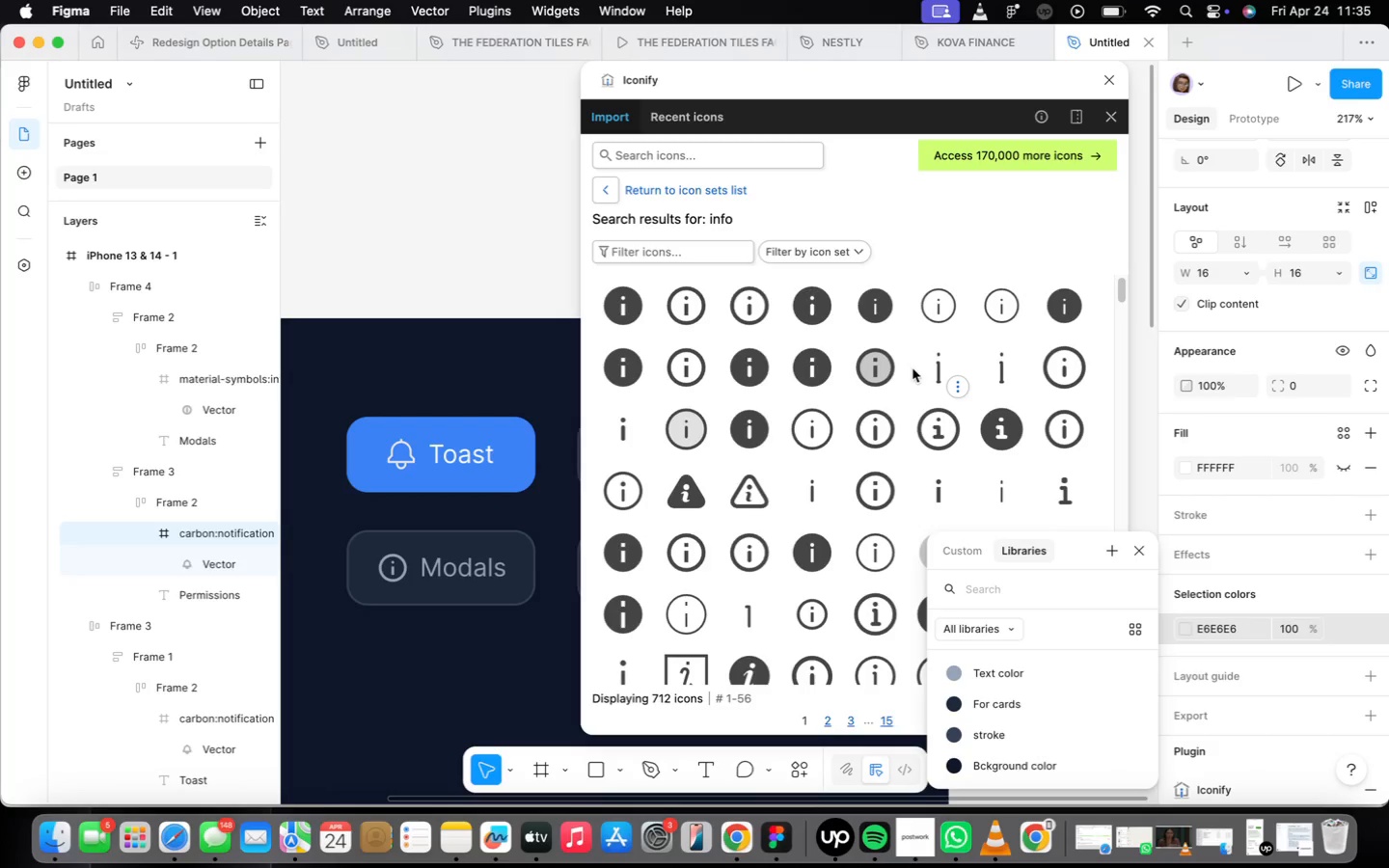 
left_click([645, 152])
 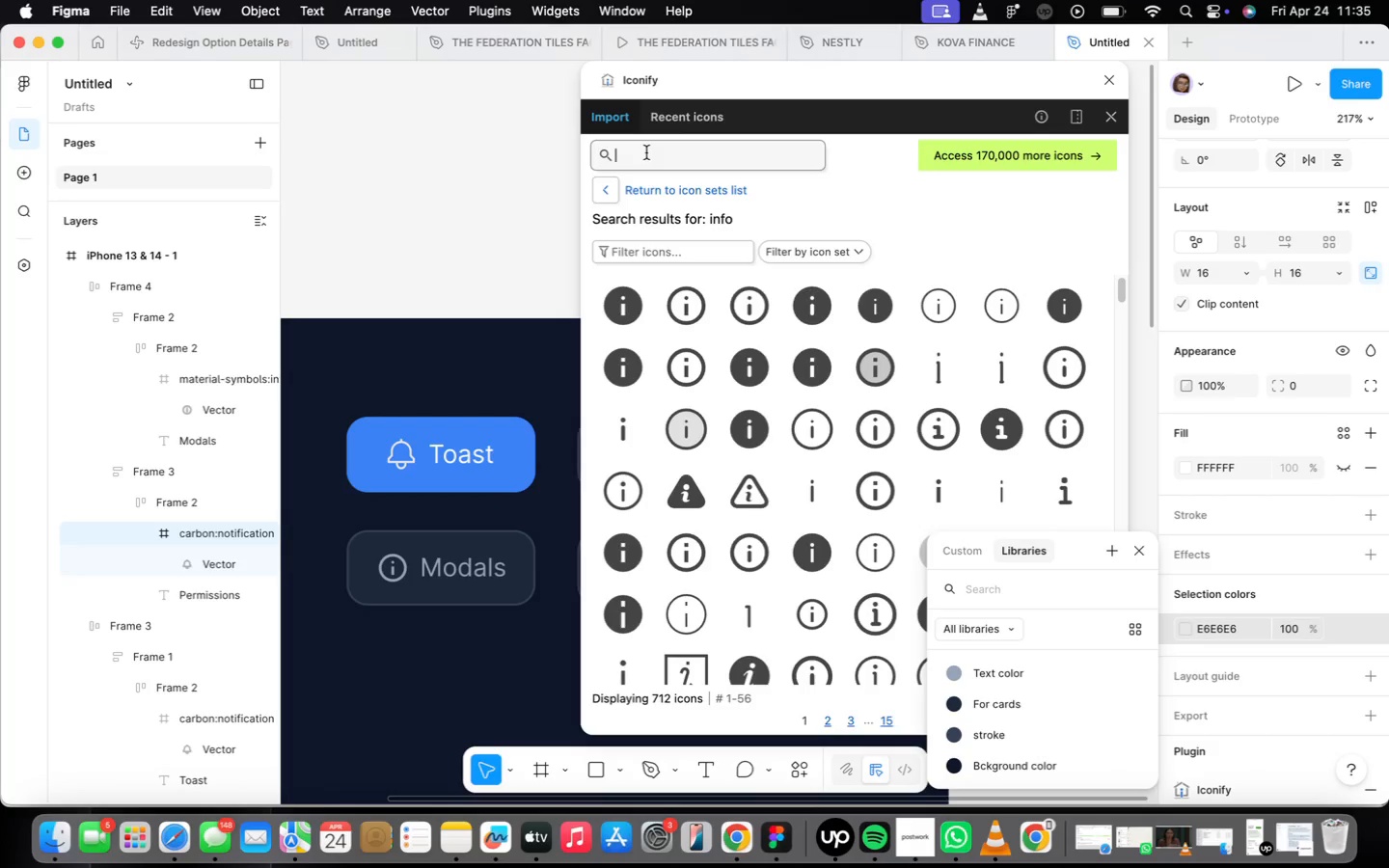 
type(sheild)
 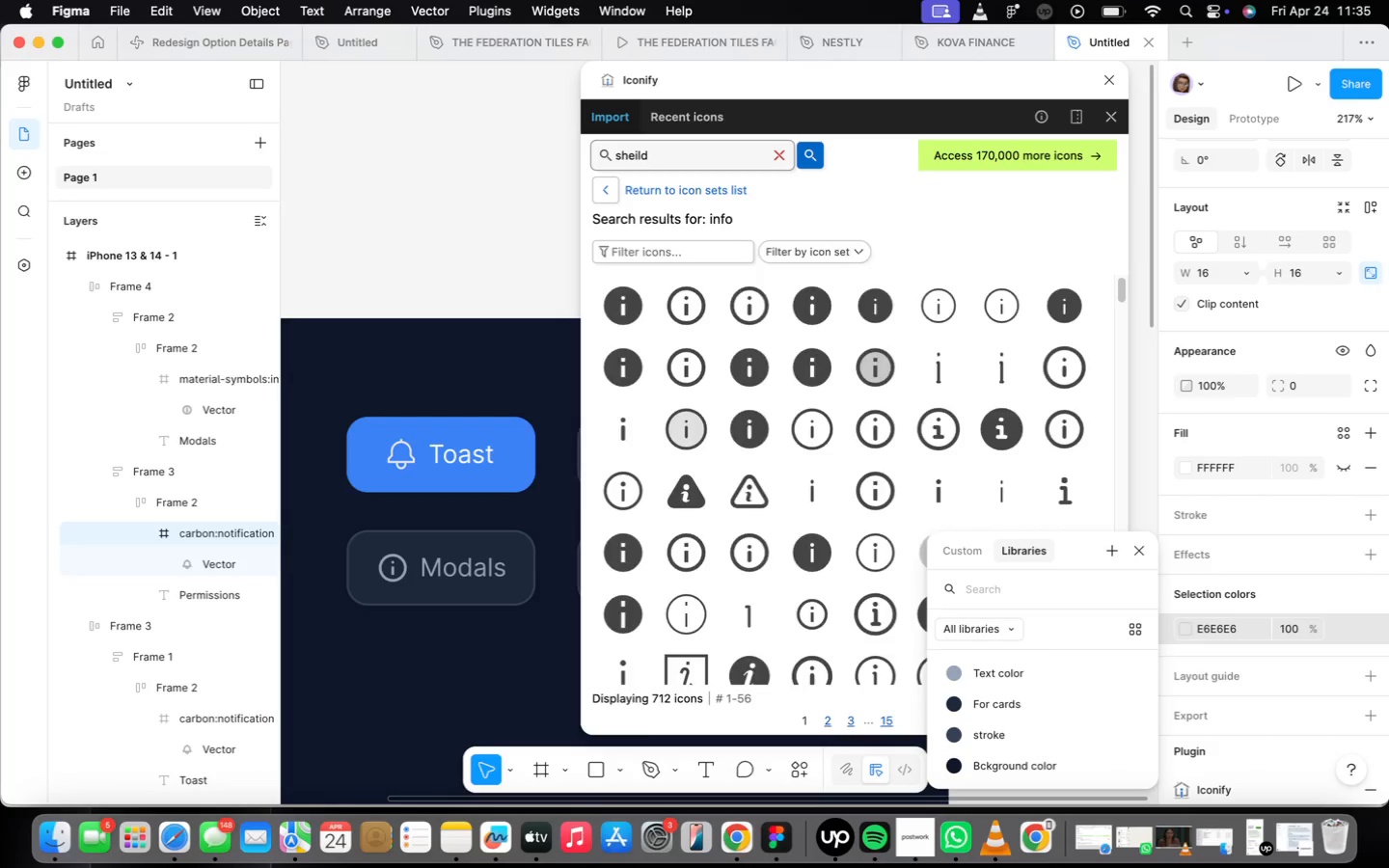 
key(Enter)
 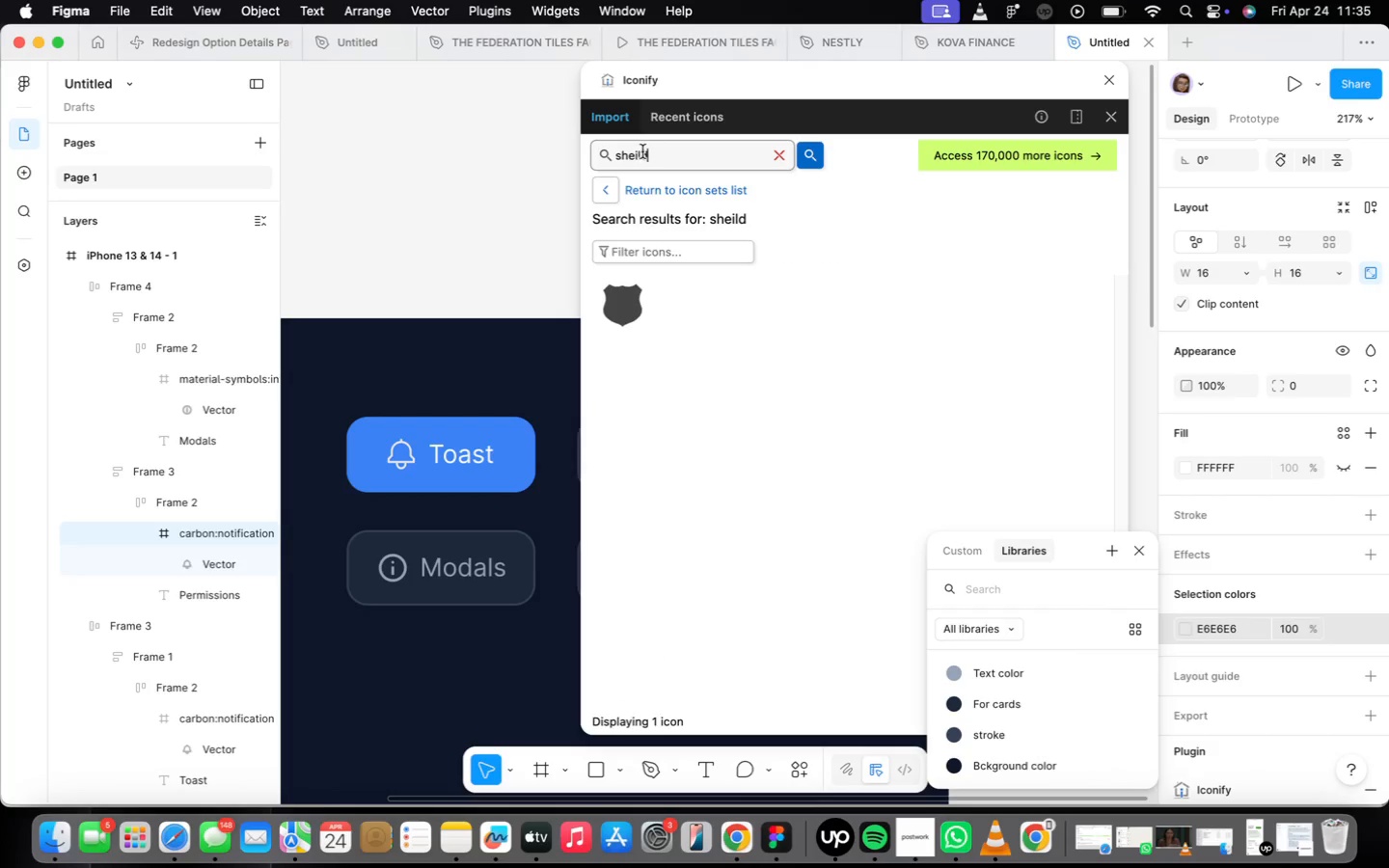 
double_click([634, 158])
 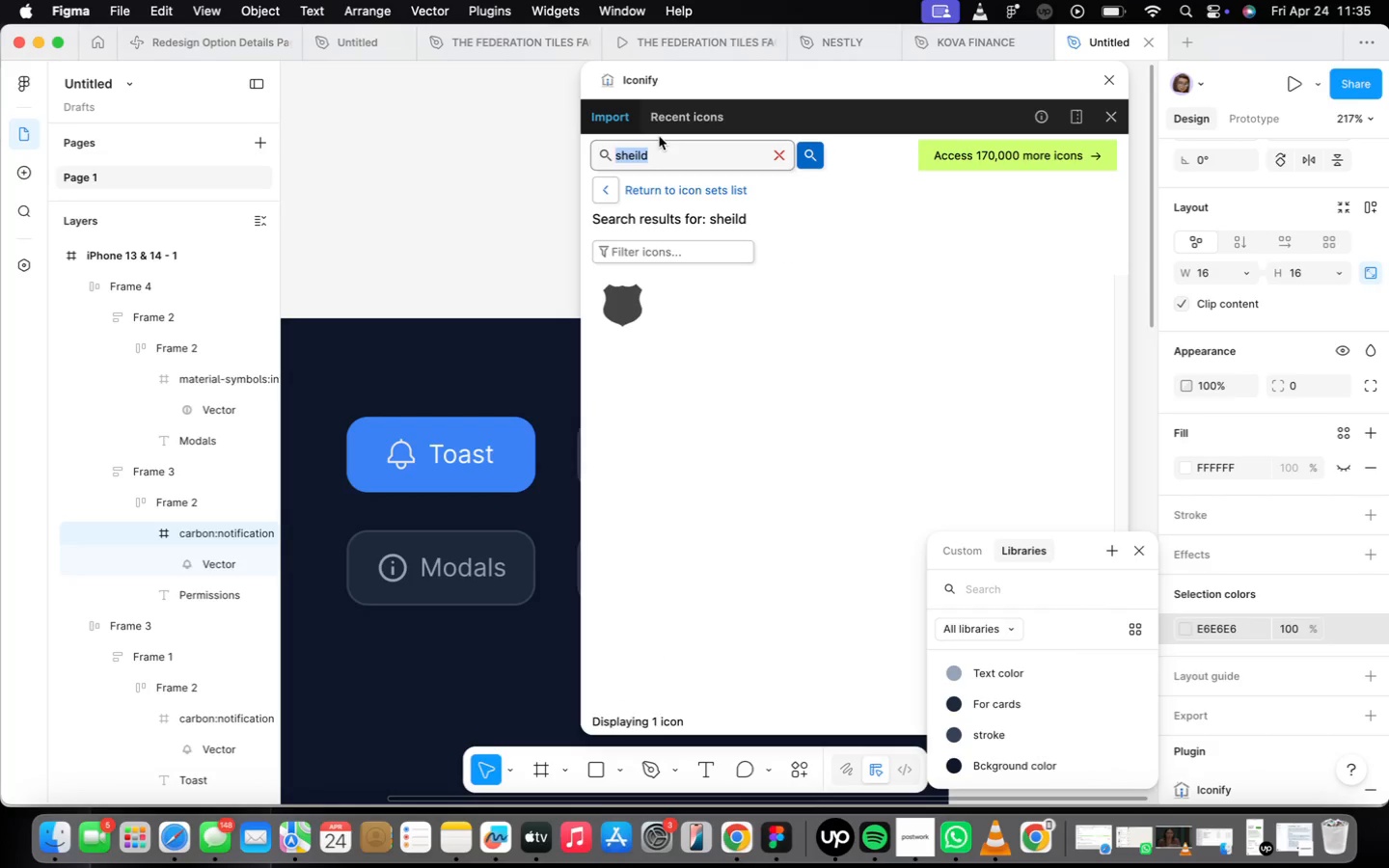 
type(protection)
 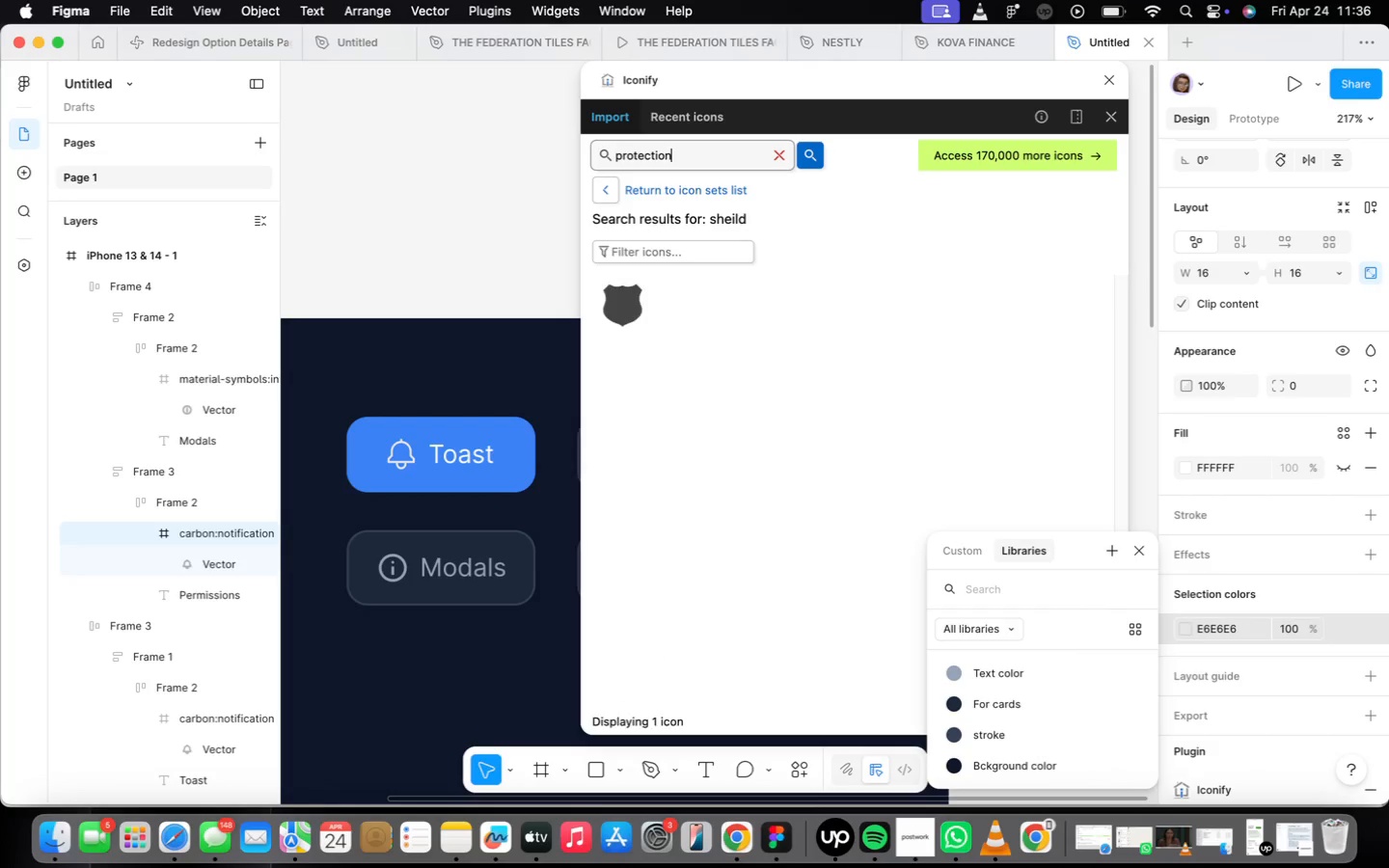 
key(Enter)
 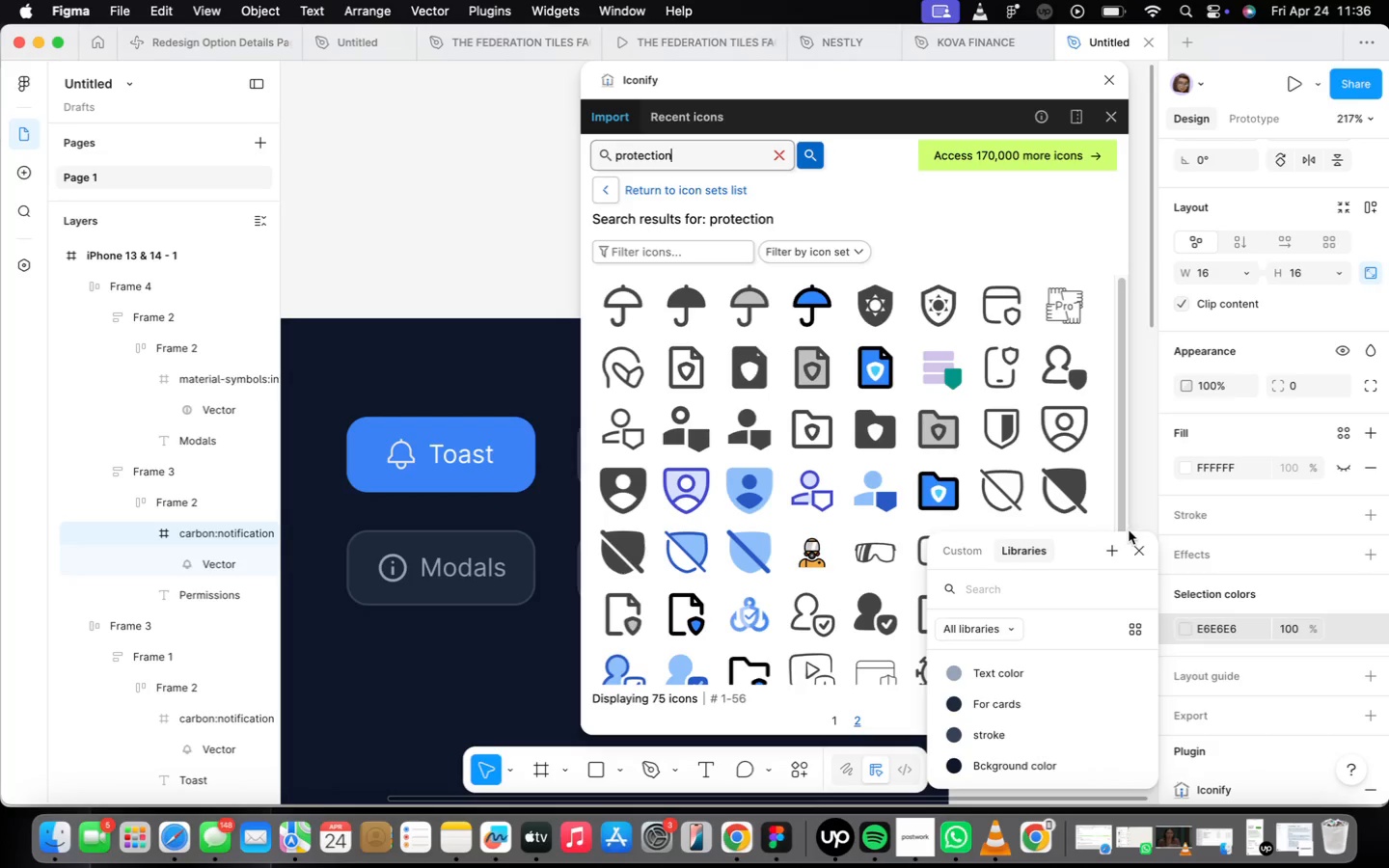 
left_click([1132, 540])
 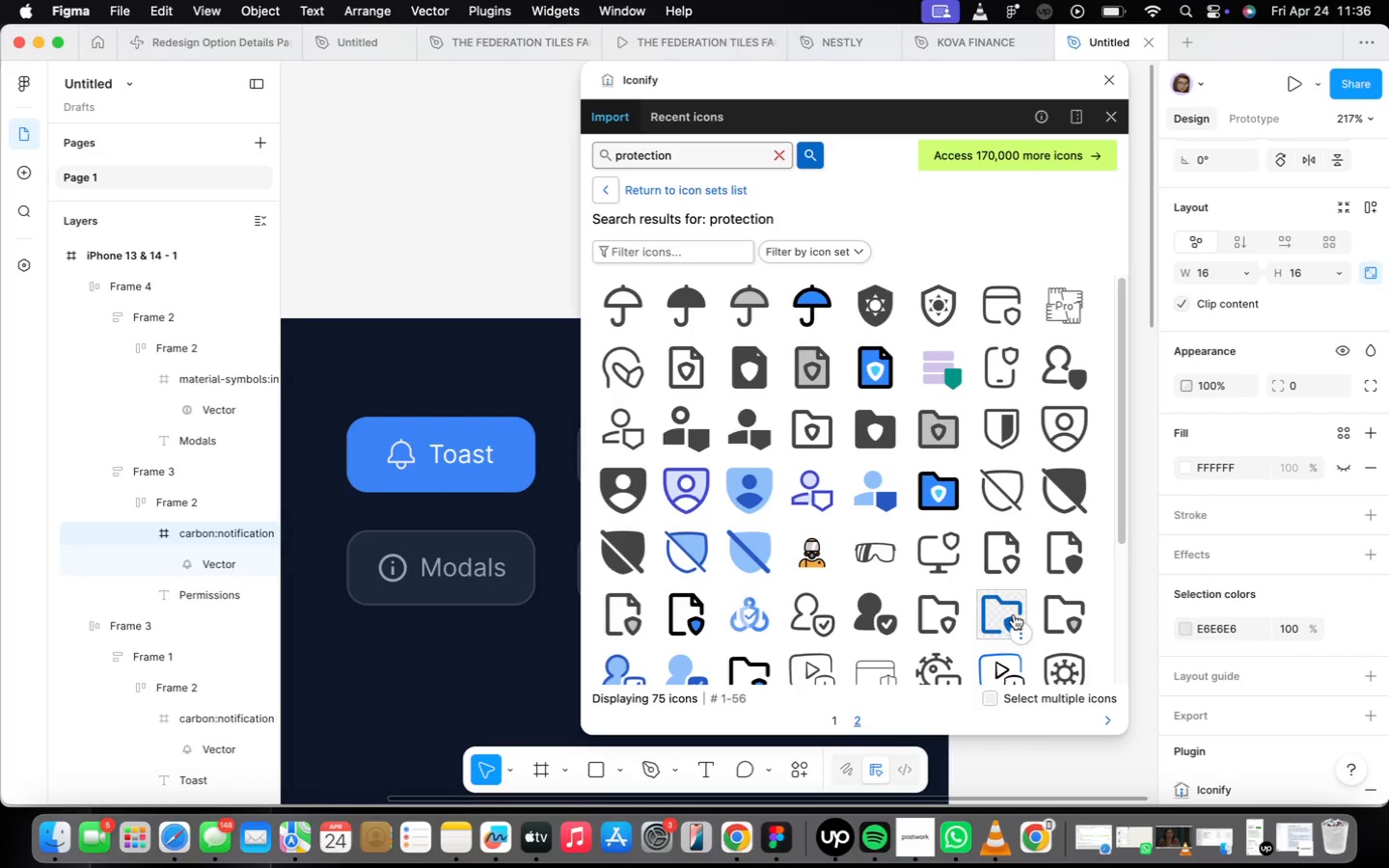 
scroll: coordinate [917, 610], scroll_direction: down, amount: 11.0
 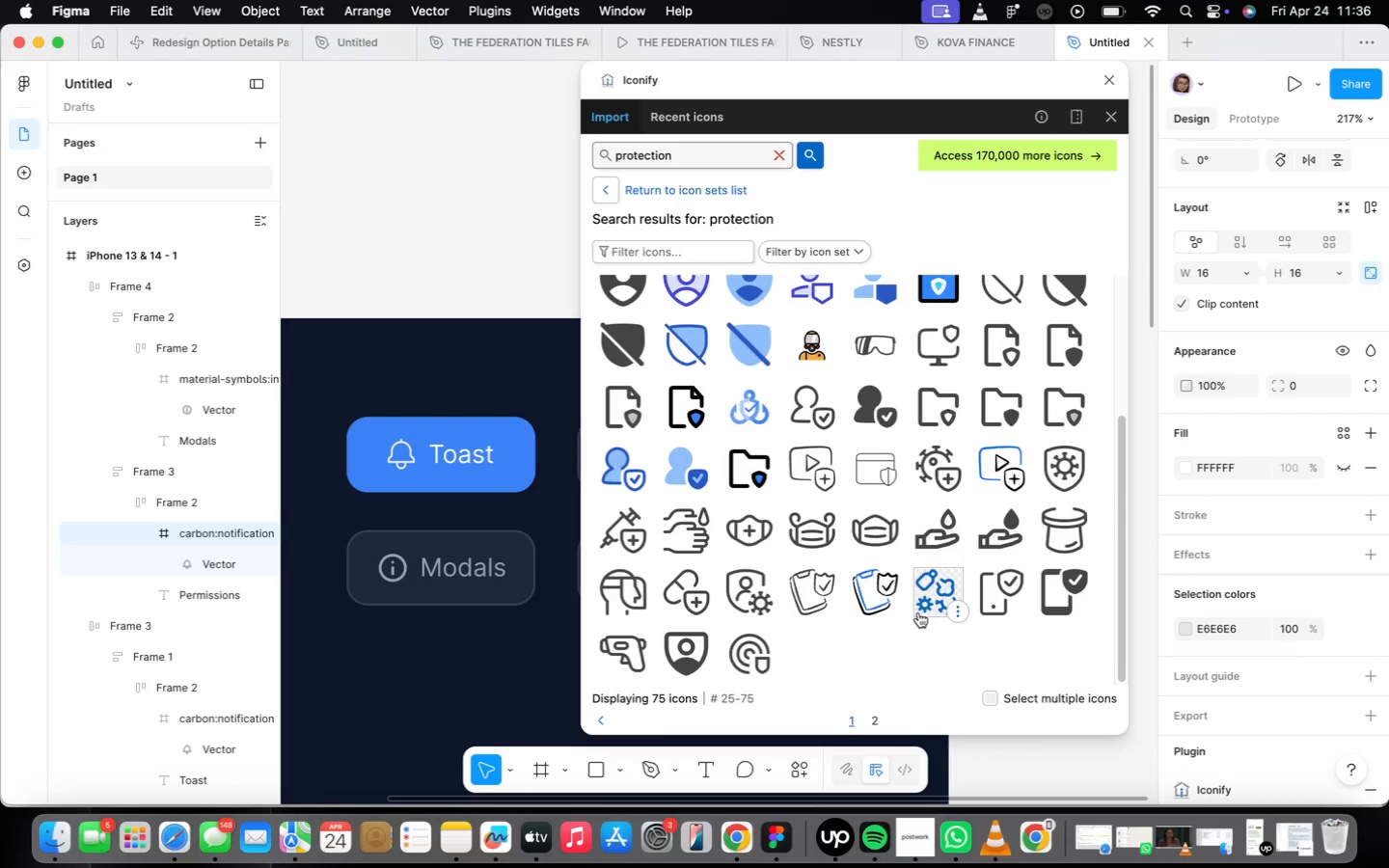 
scroll: coordinate [917, 609], scroll_direction: up, amount: 16.0
 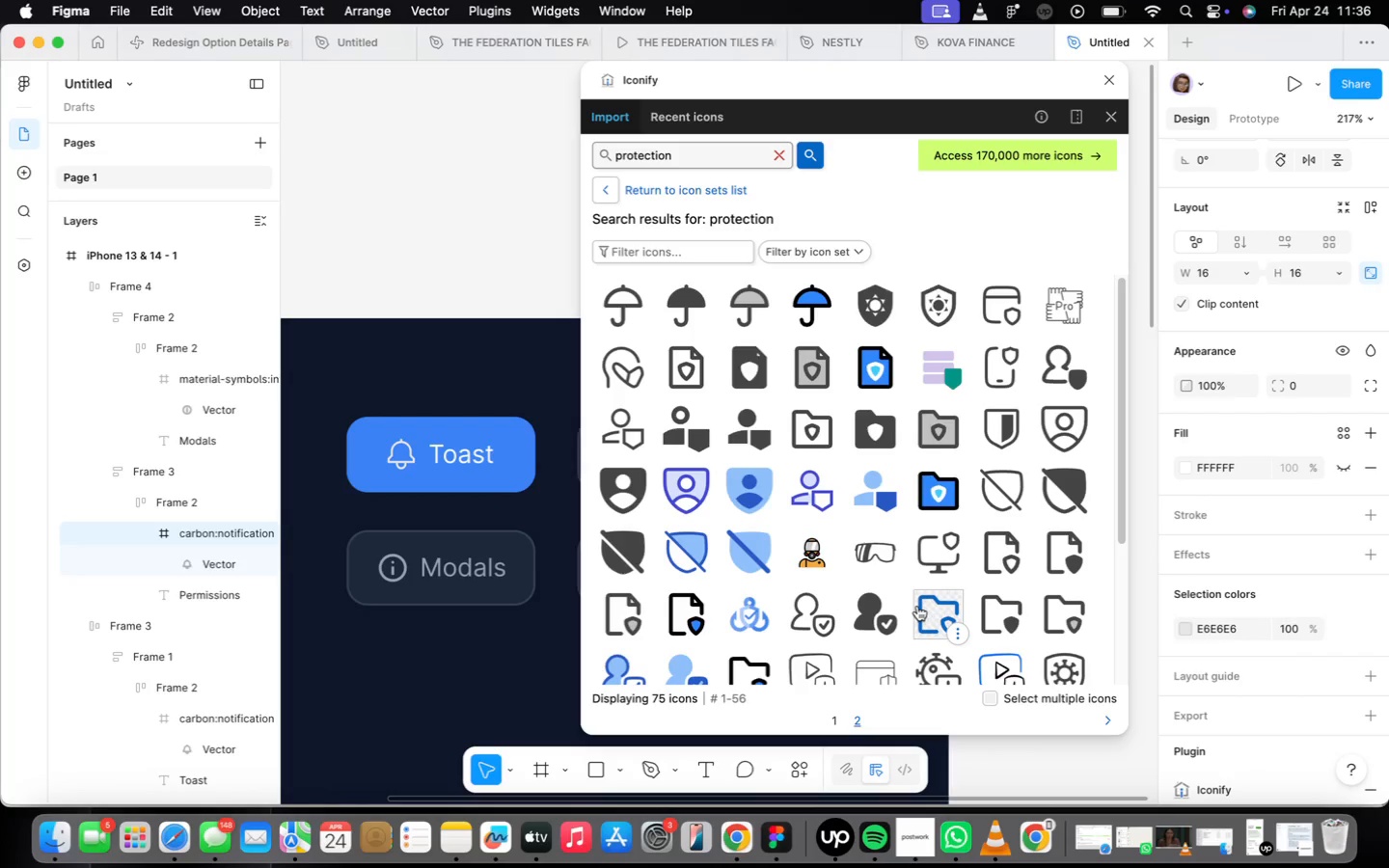 
wait(16.72)
 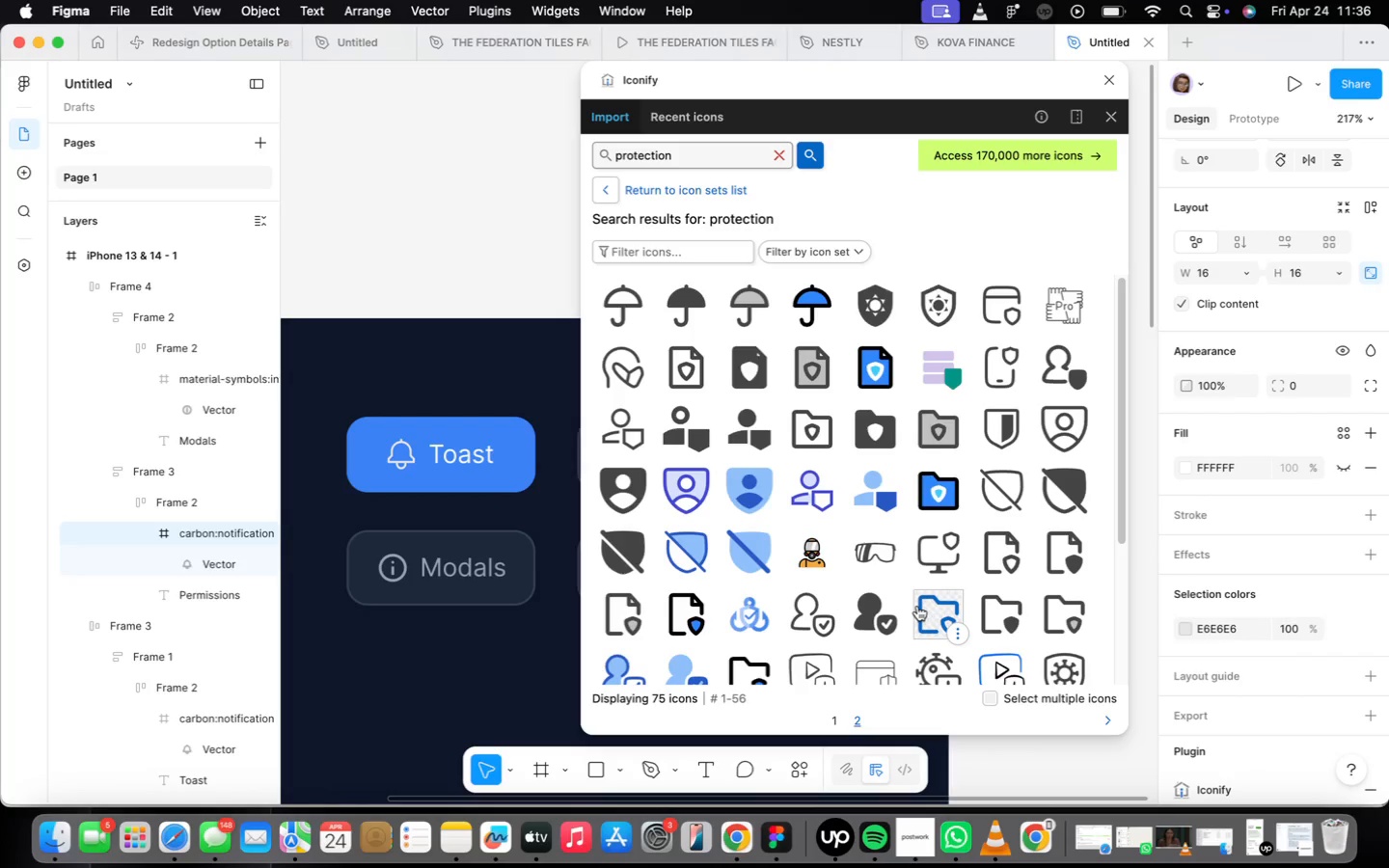 
left_click([1065, 551])
 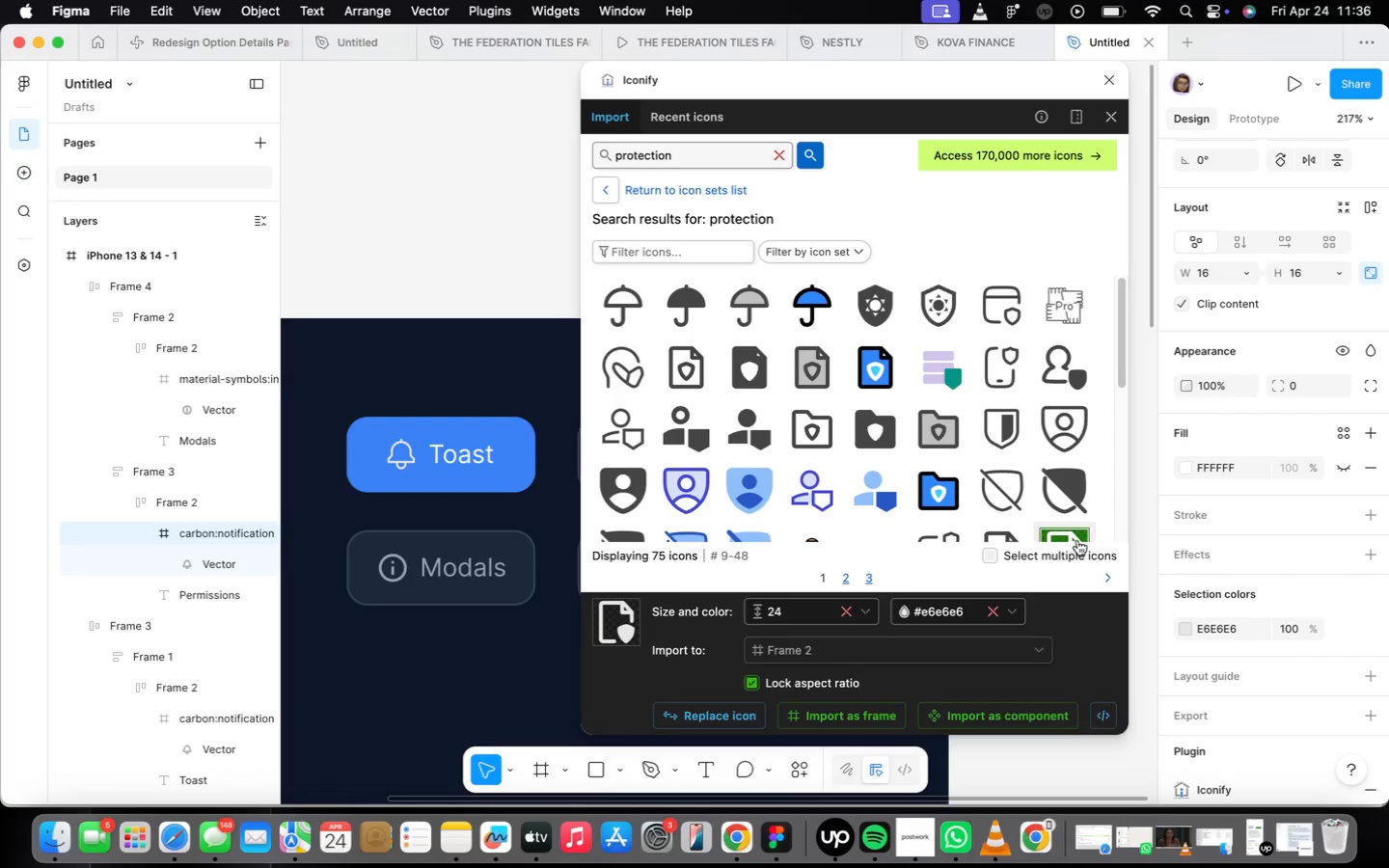 
scroll: coordinate [1056, 491], scroll_direction: down, amount: 9.0
 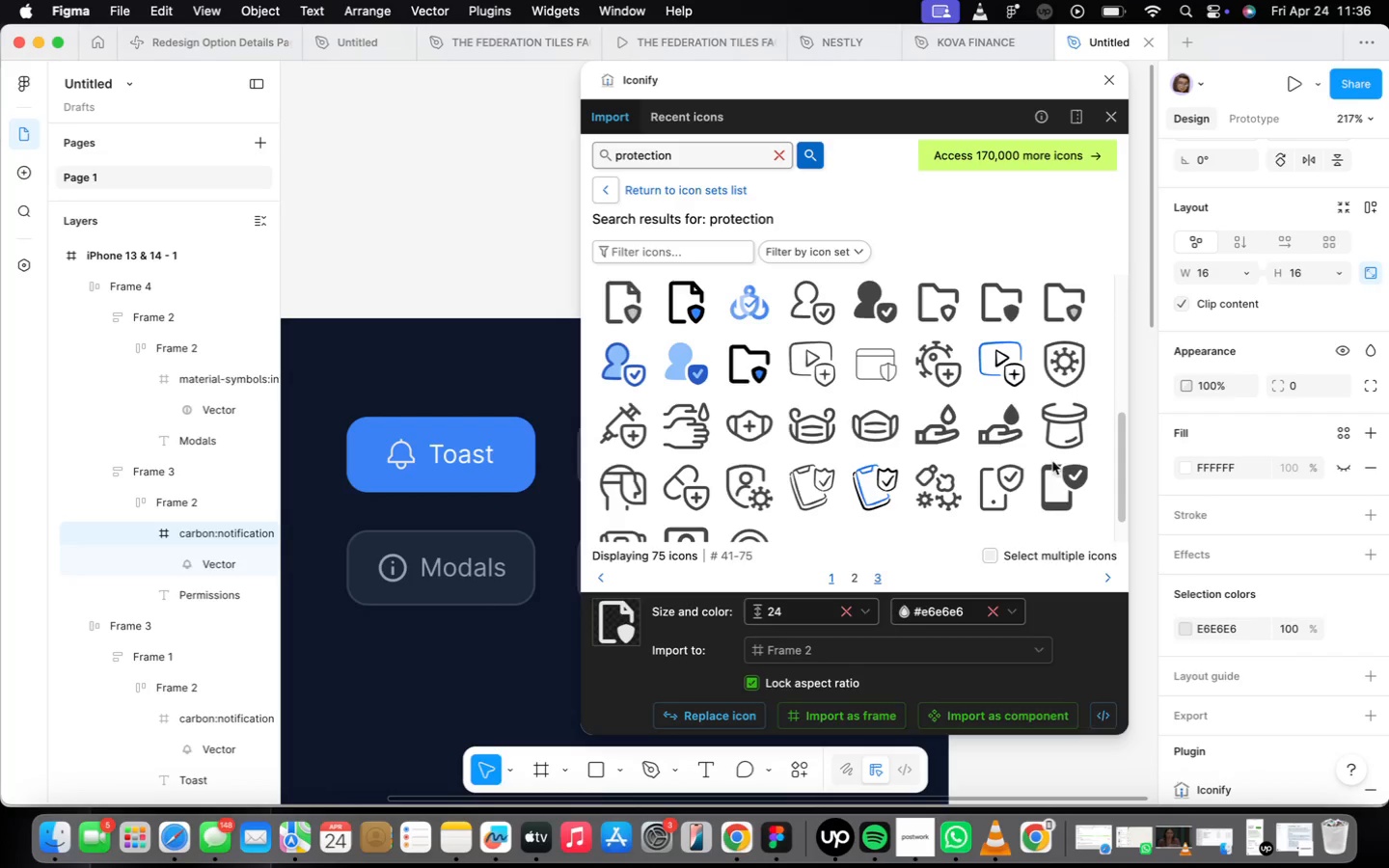 
scroll: coordinate [1058, 456], scroll_direction: up, amount: 8.0
 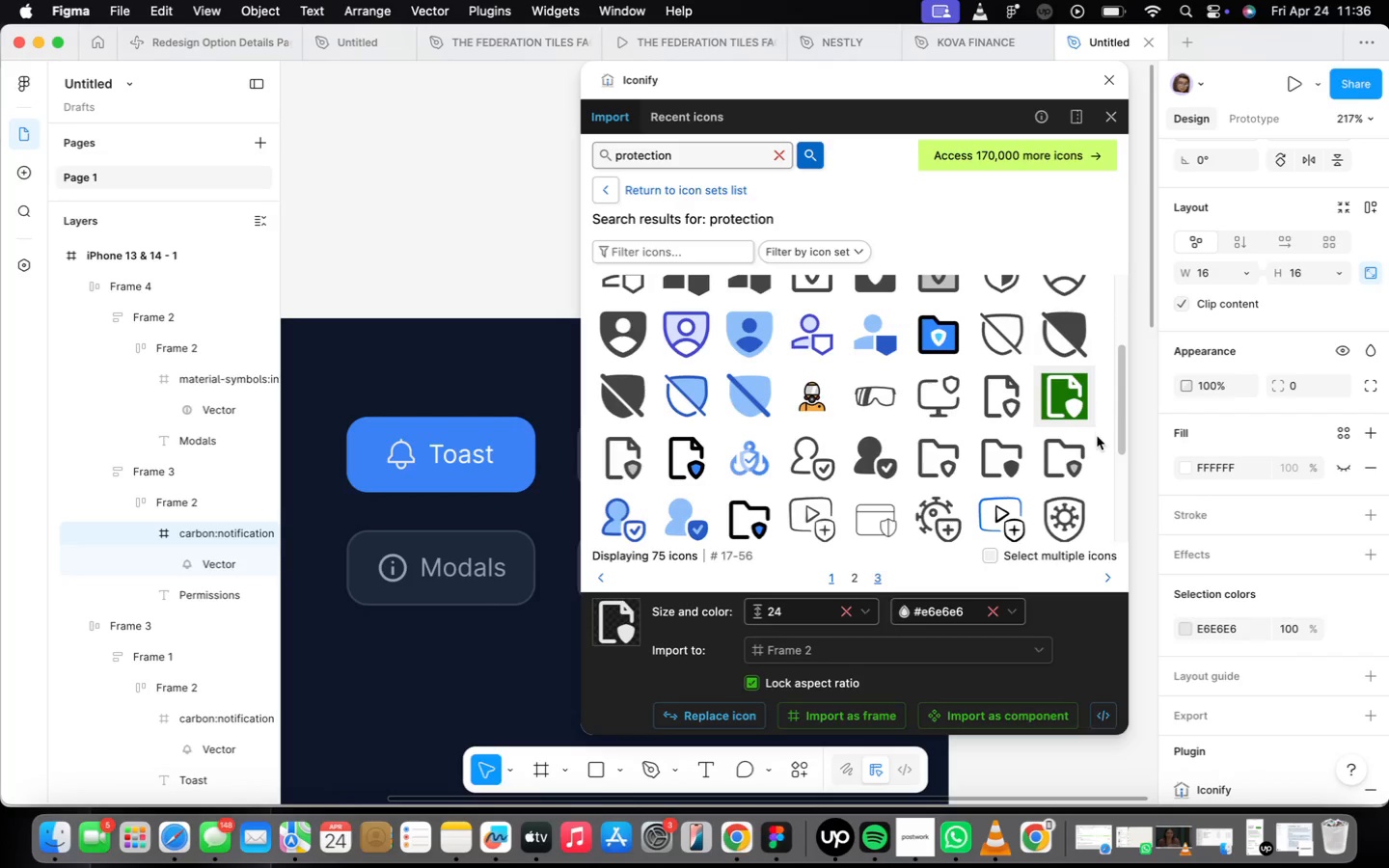 
mouse_move([1078, 415])
 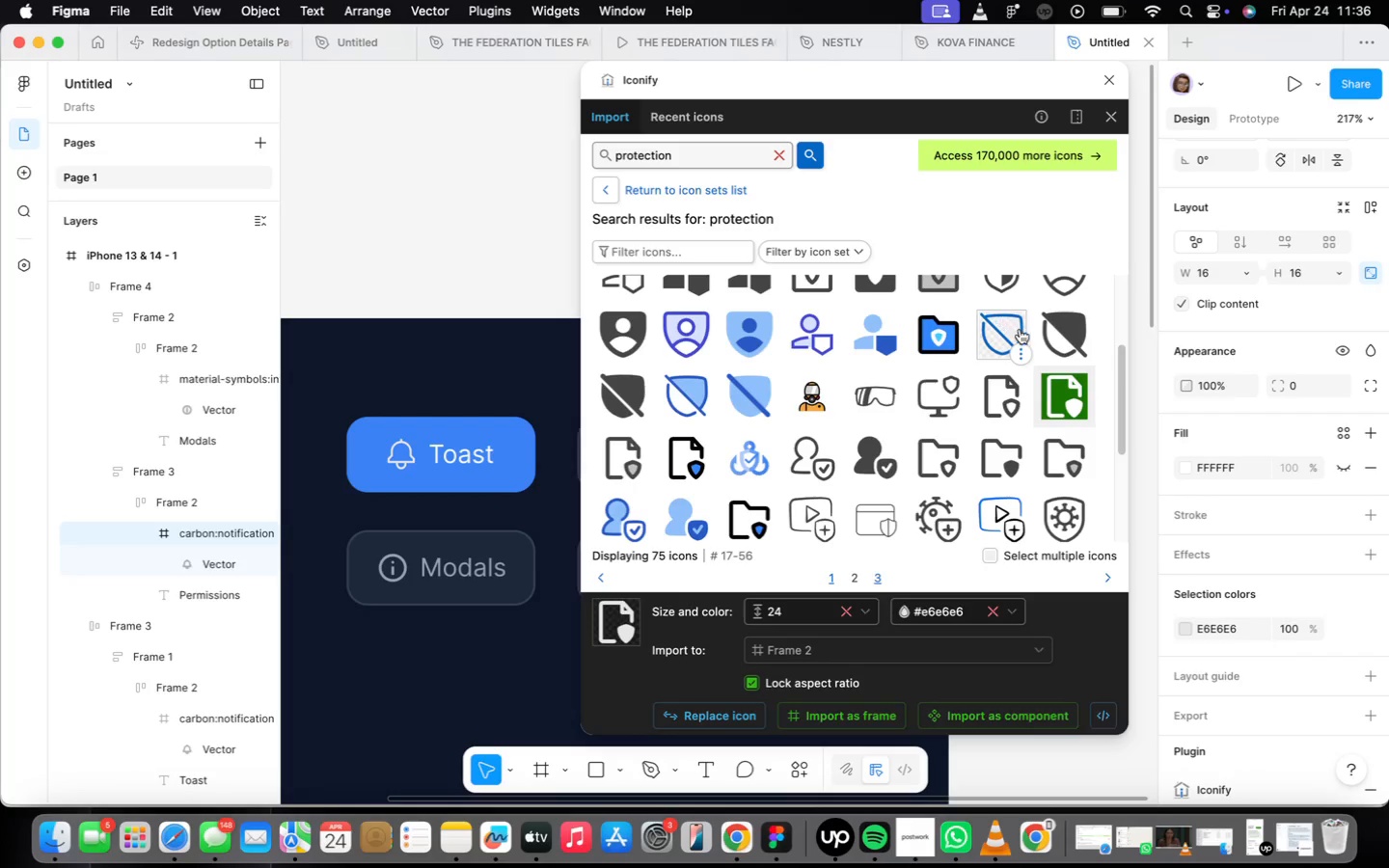 
wait(6.84)
 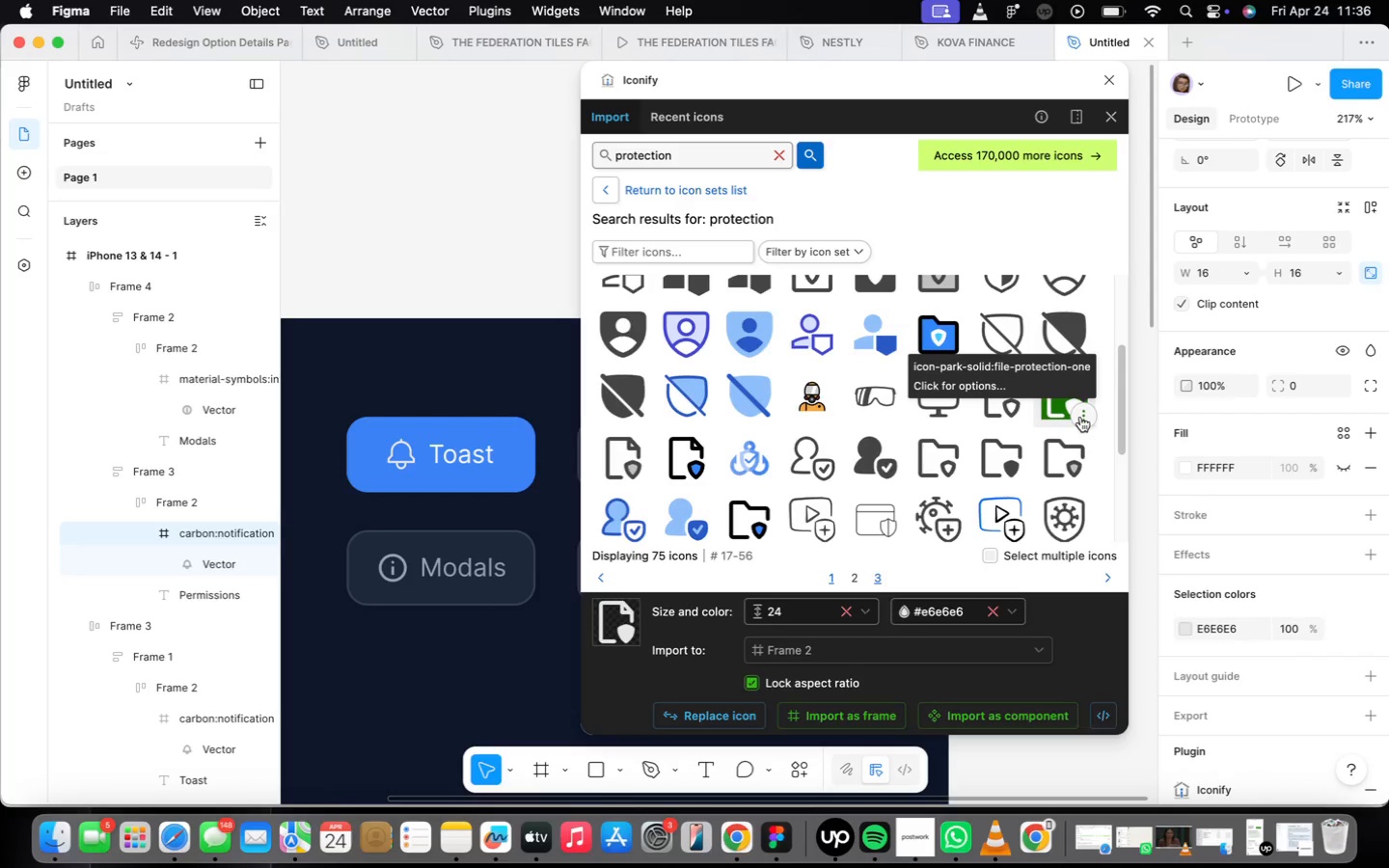 
scroll: coordinate [911, 375], scroll_direction: up, amount: 25.0
 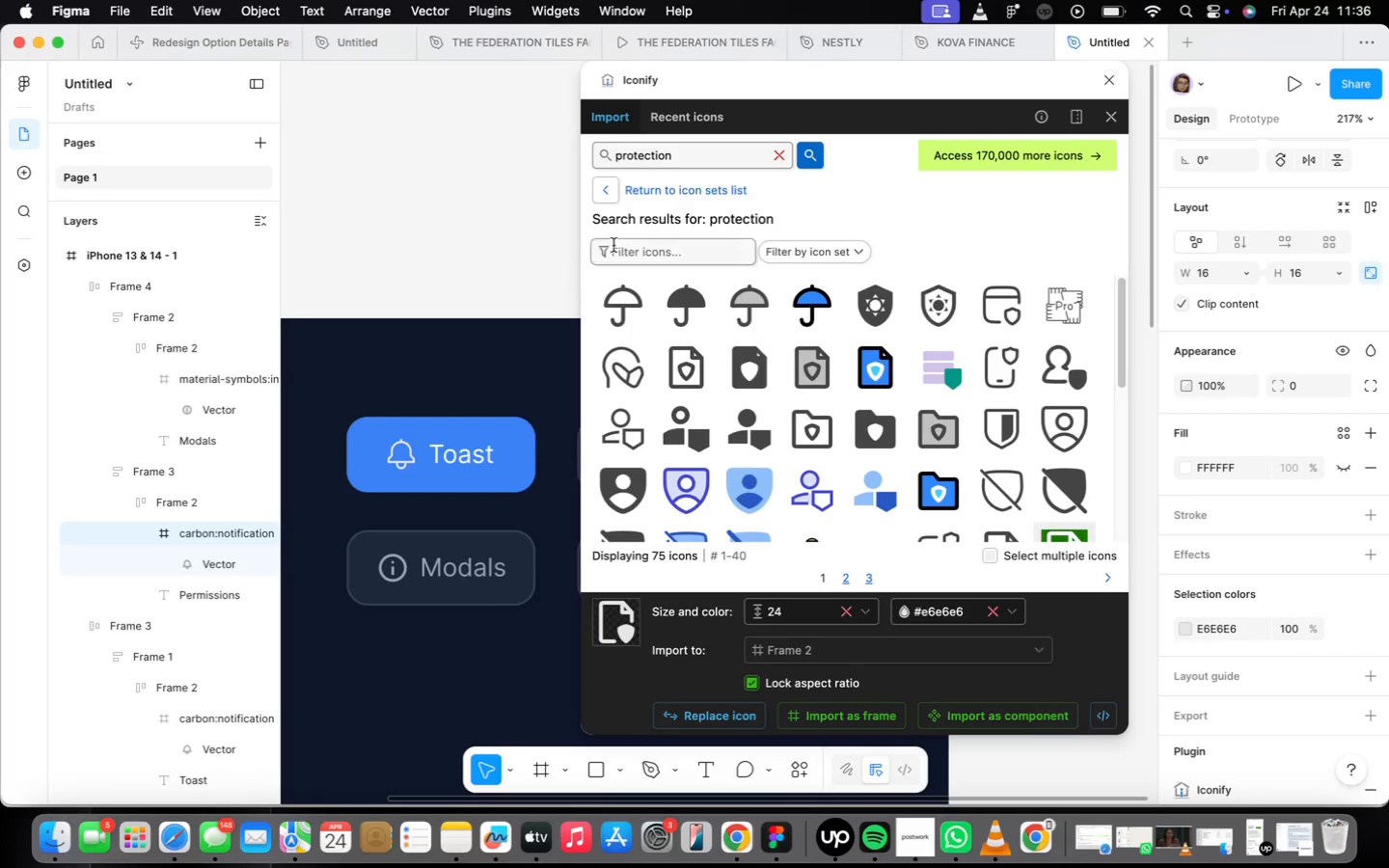 
double_click([669, 156])
 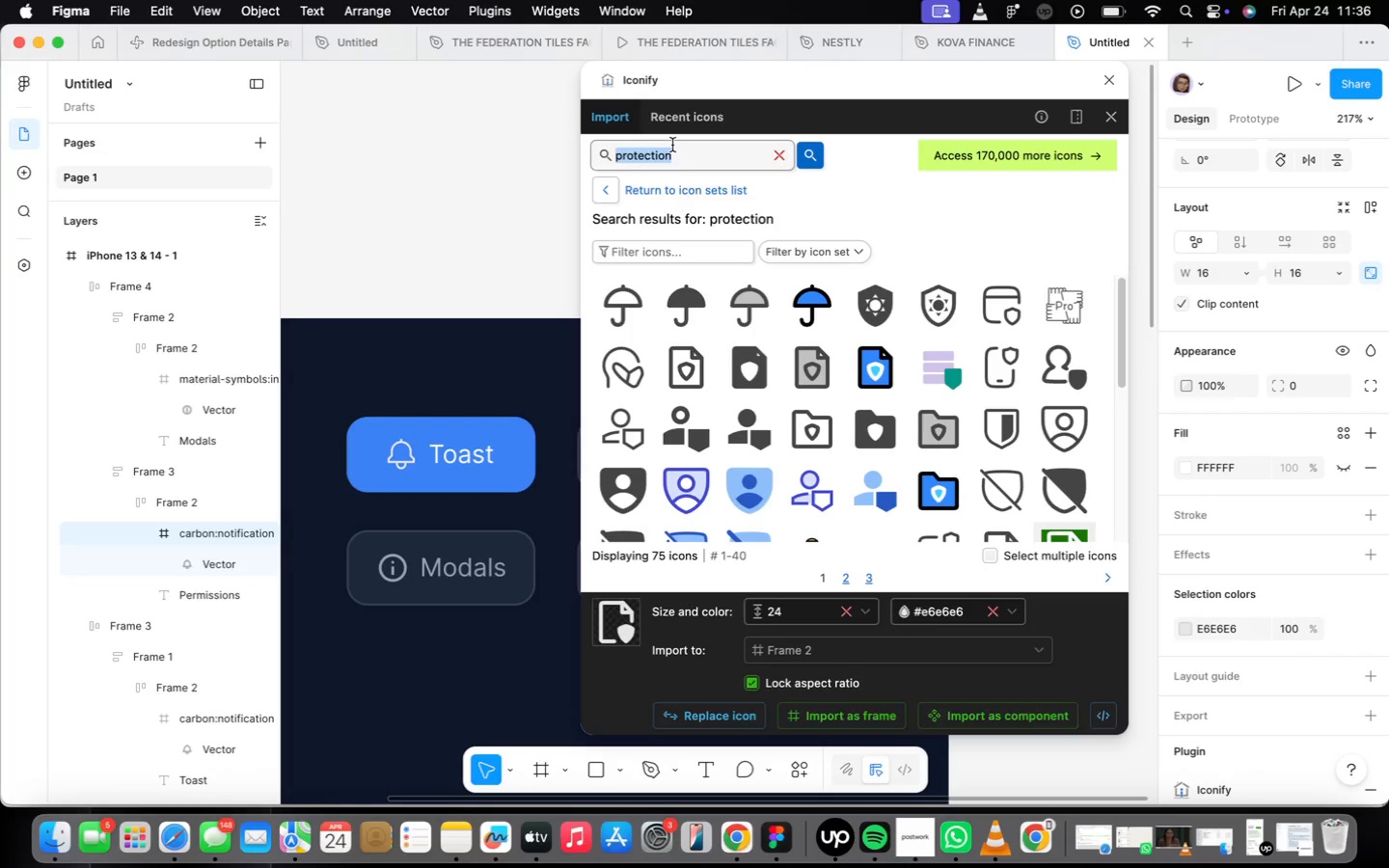 
type(sheild)
 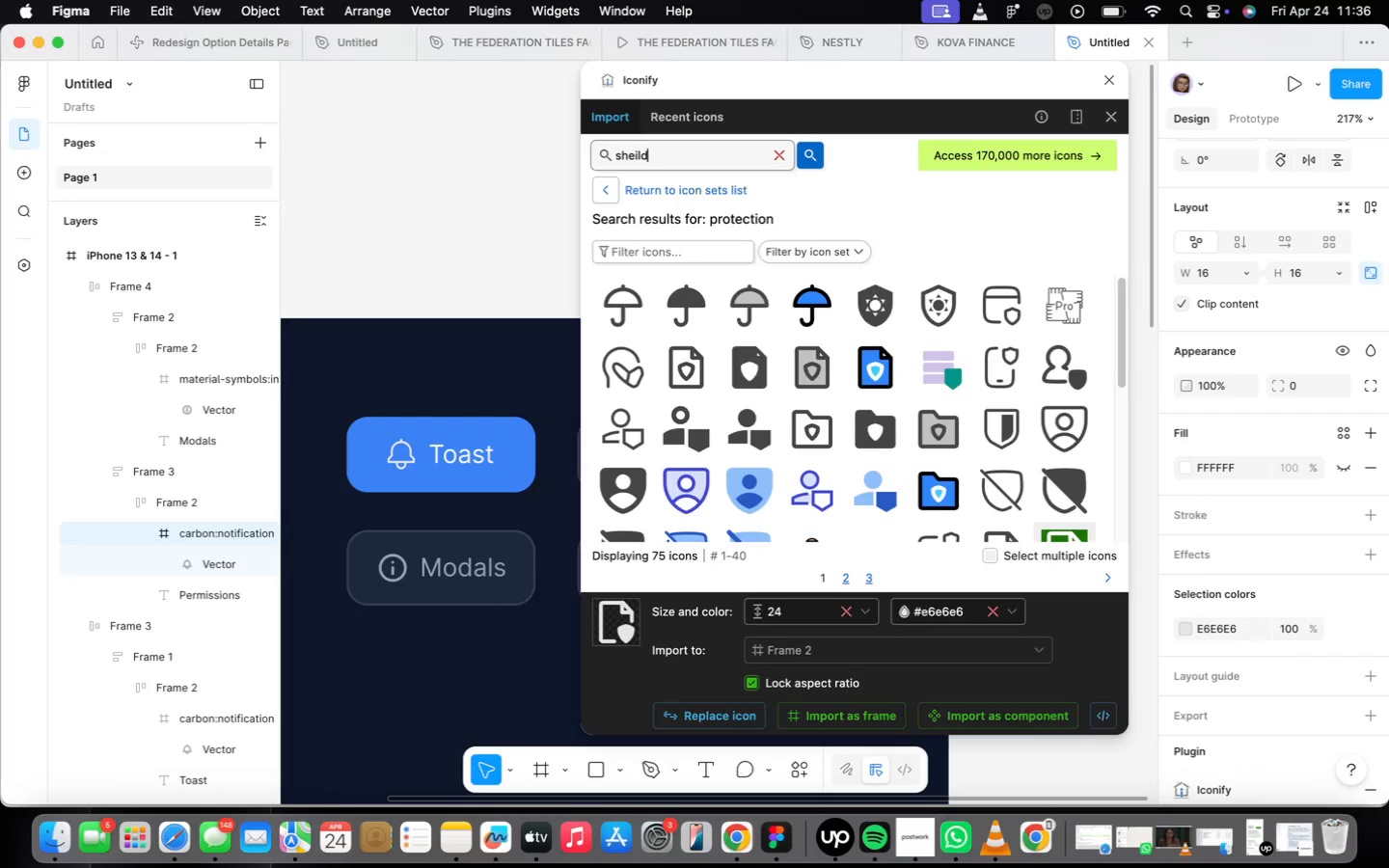 
key(Enter)
 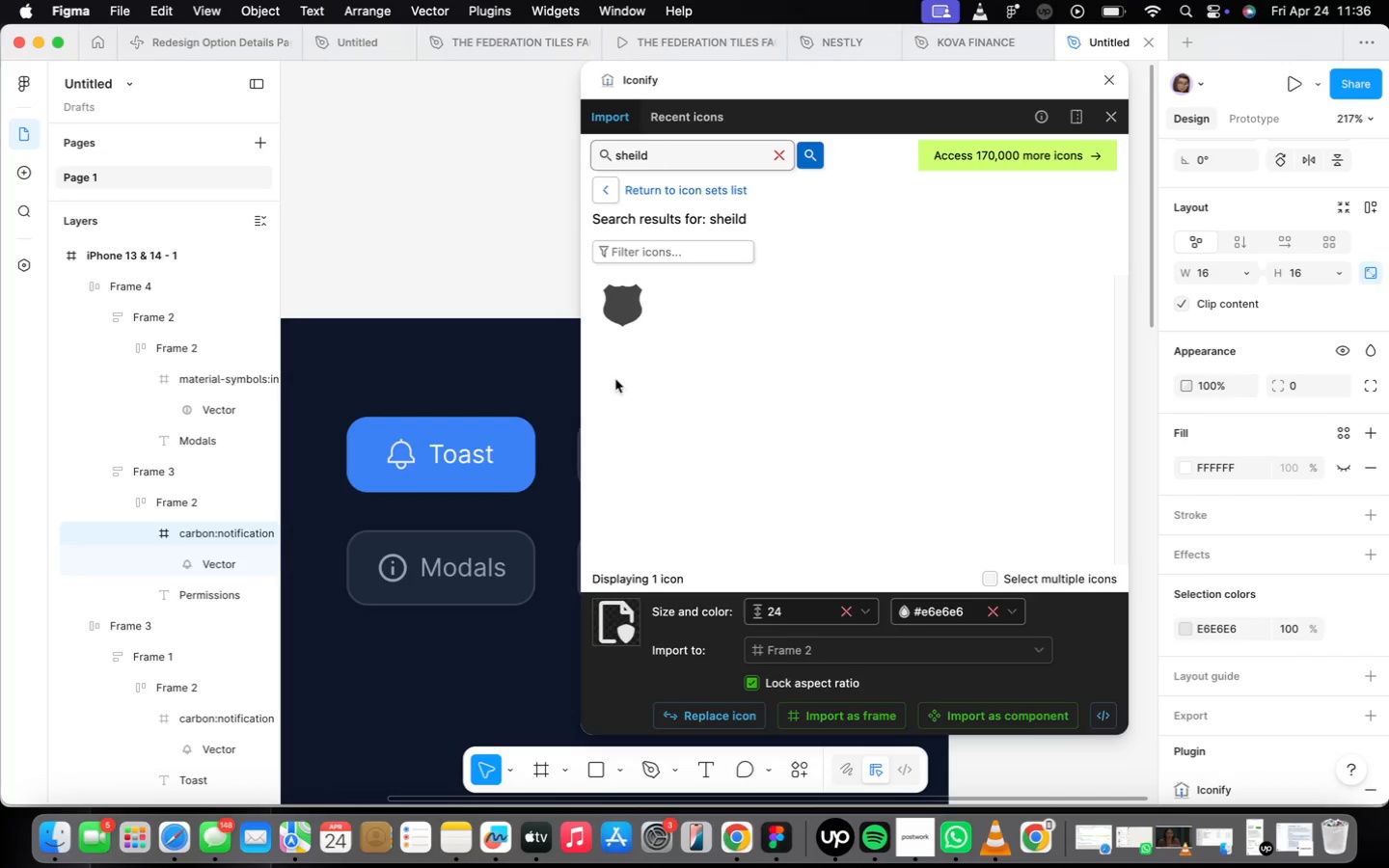 
left_click([644, 296])
 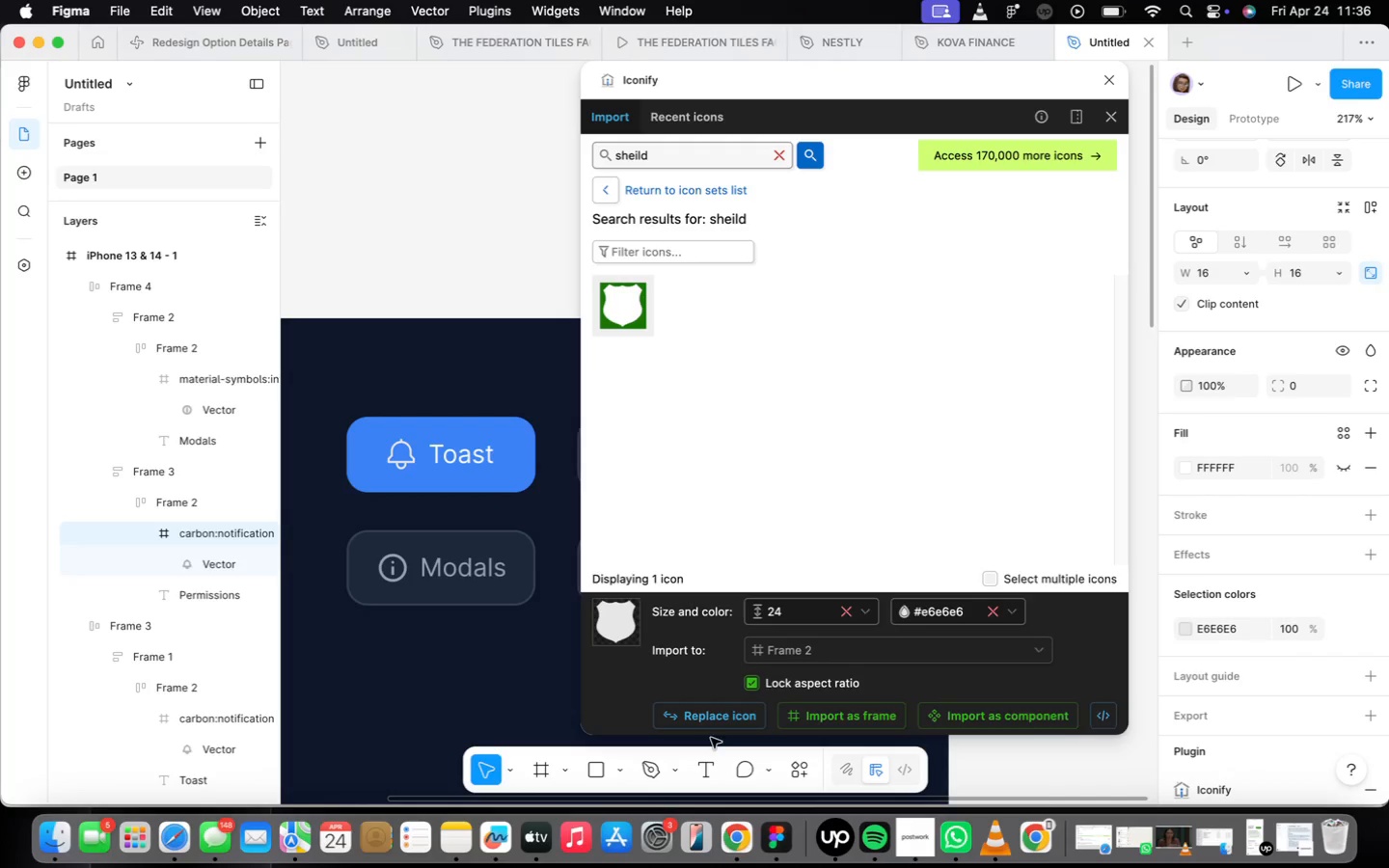 
left_click([707, 725])
 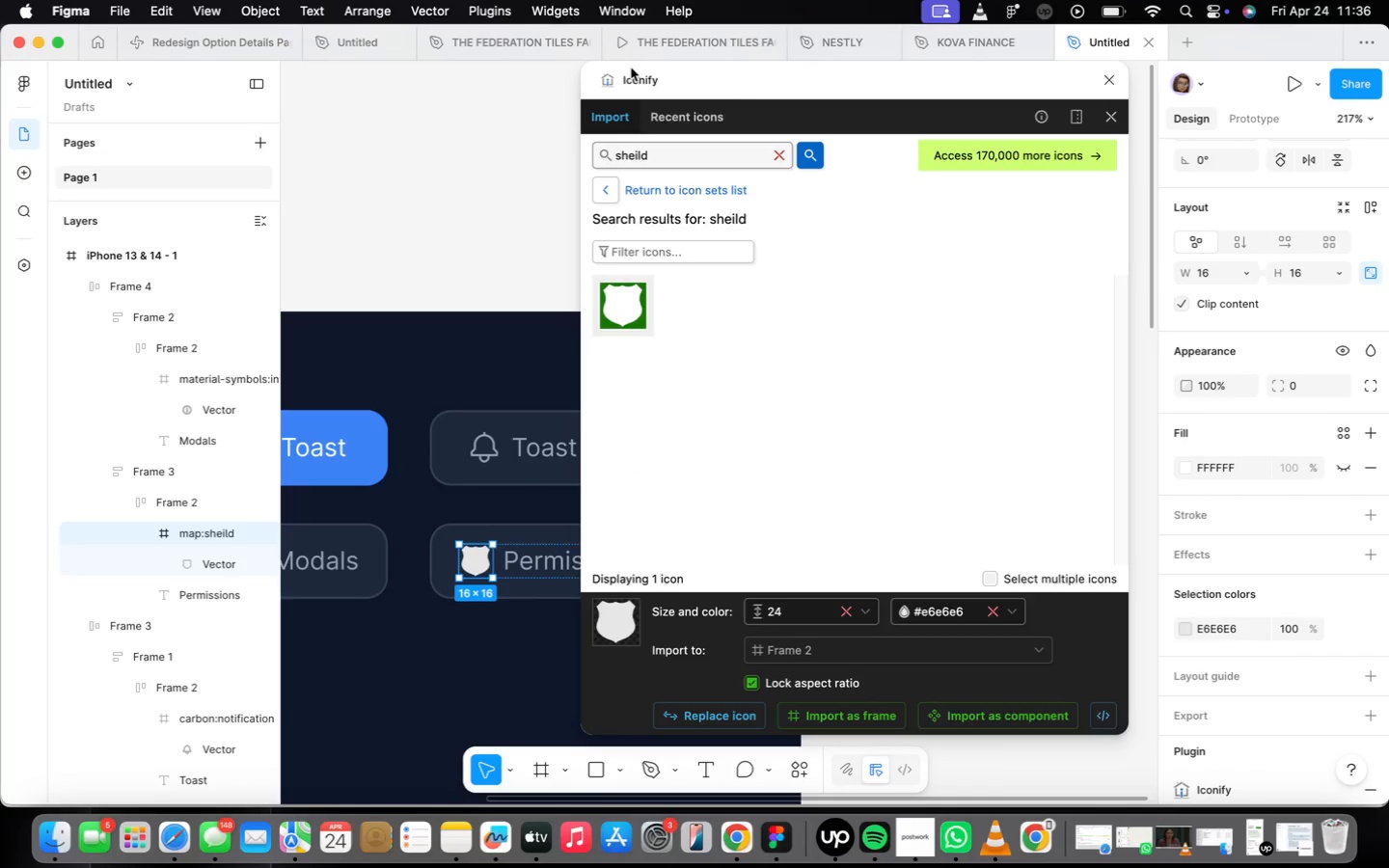 
double_click([631, 161])
 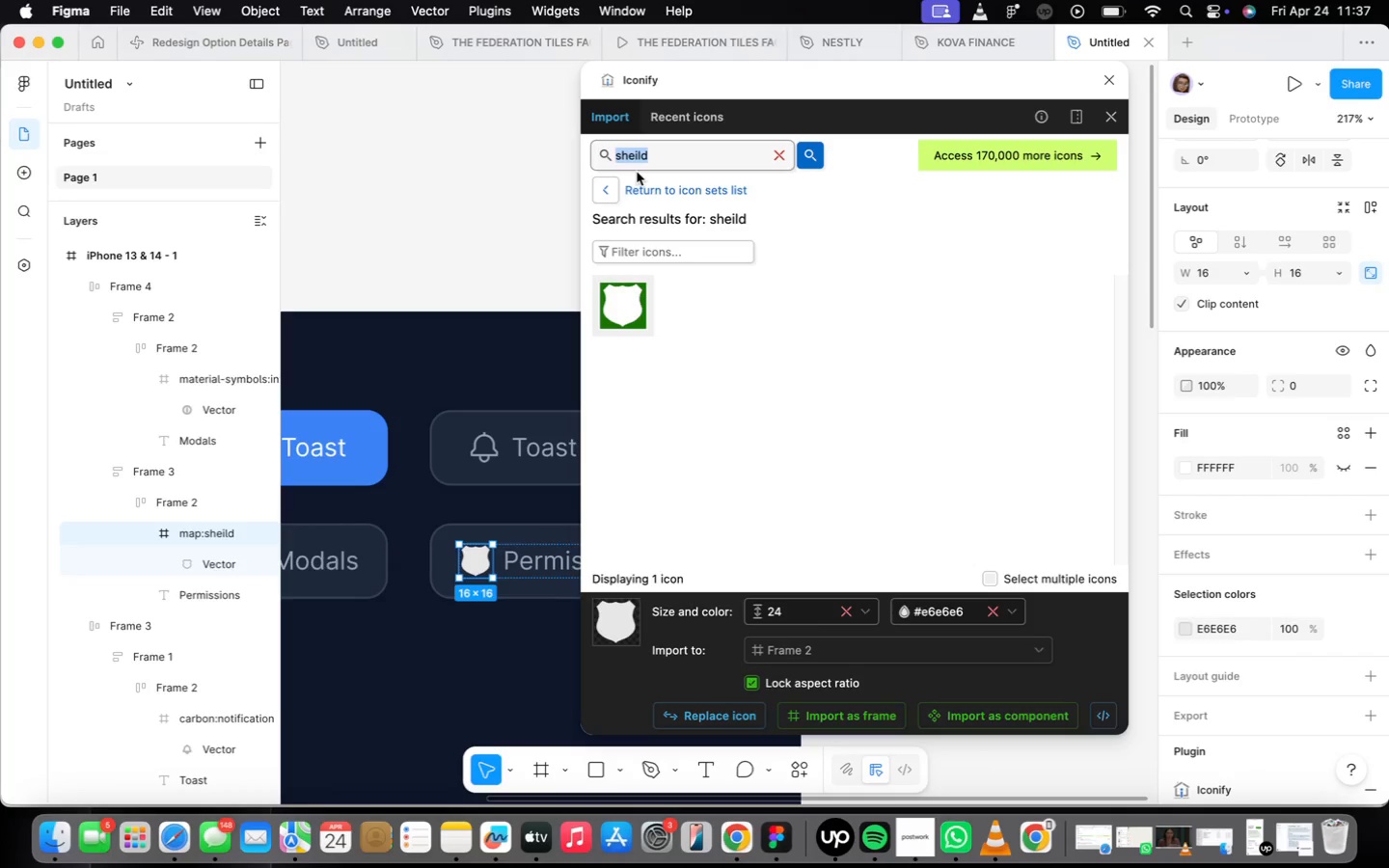 
wait(15.44)
 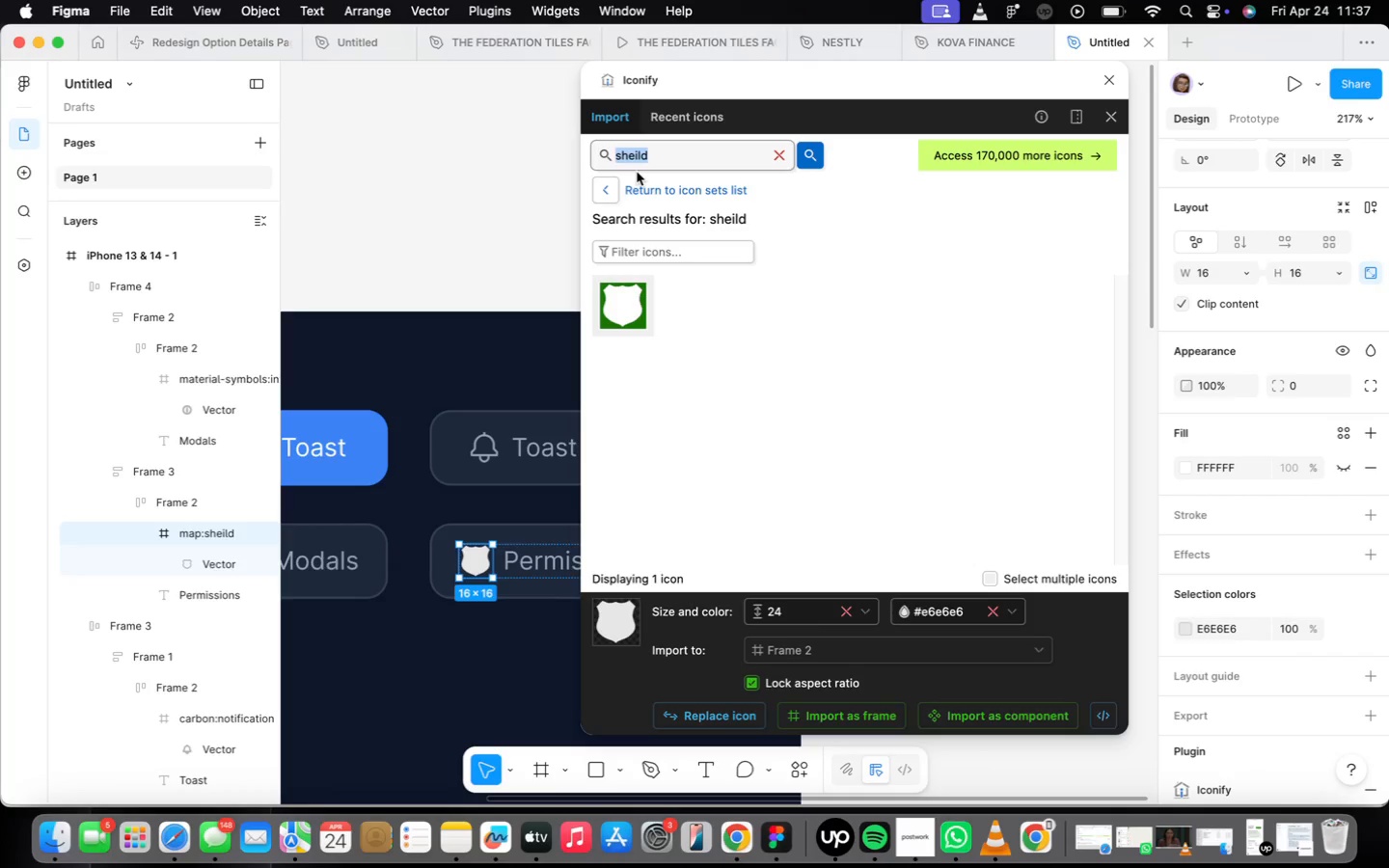 
type(lega)
key(Backspace)
key(Backspace)
key(Backspace)
key(Backspace)
key(Backspace)
type(privacy)
 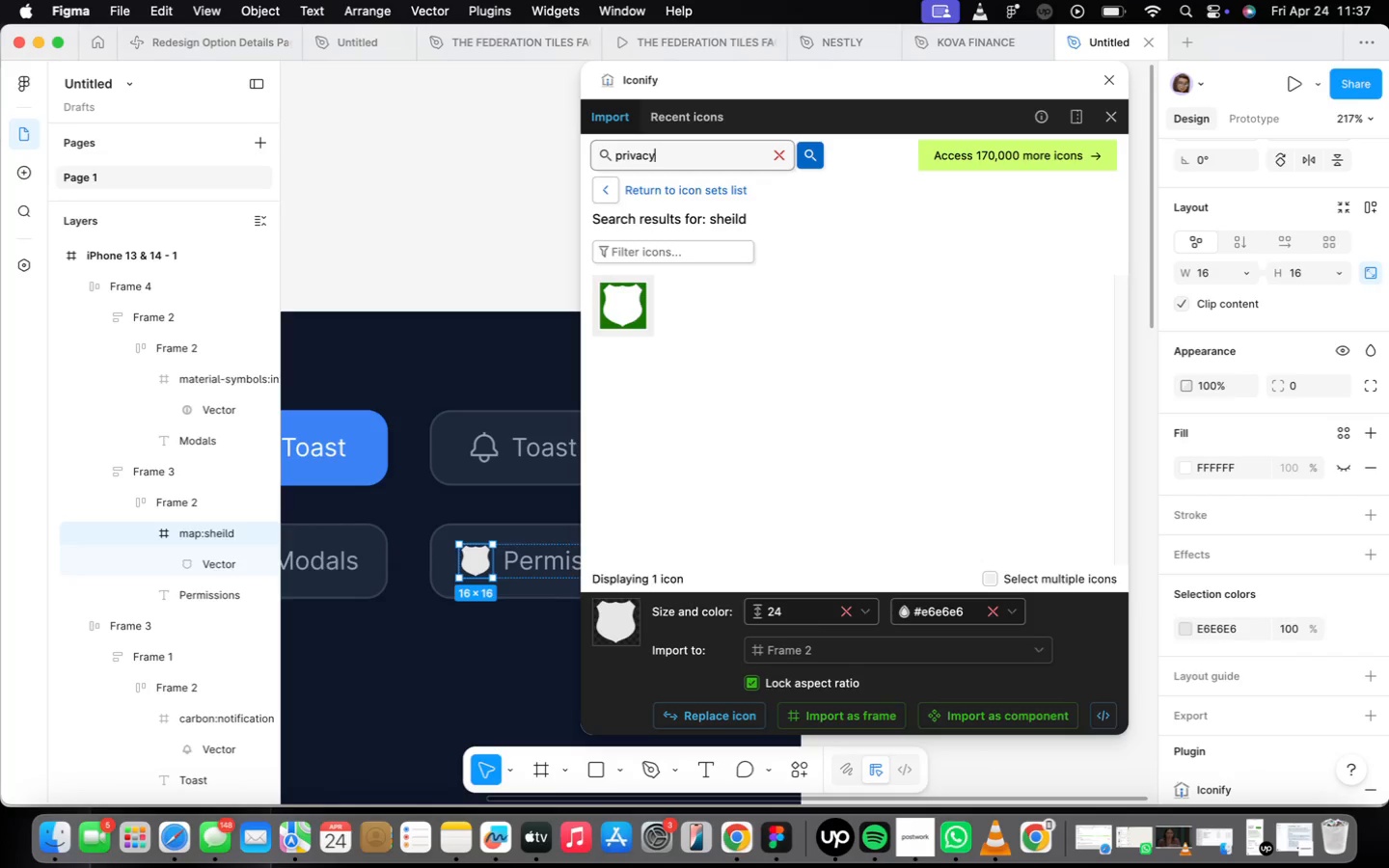 
key(Enter)
 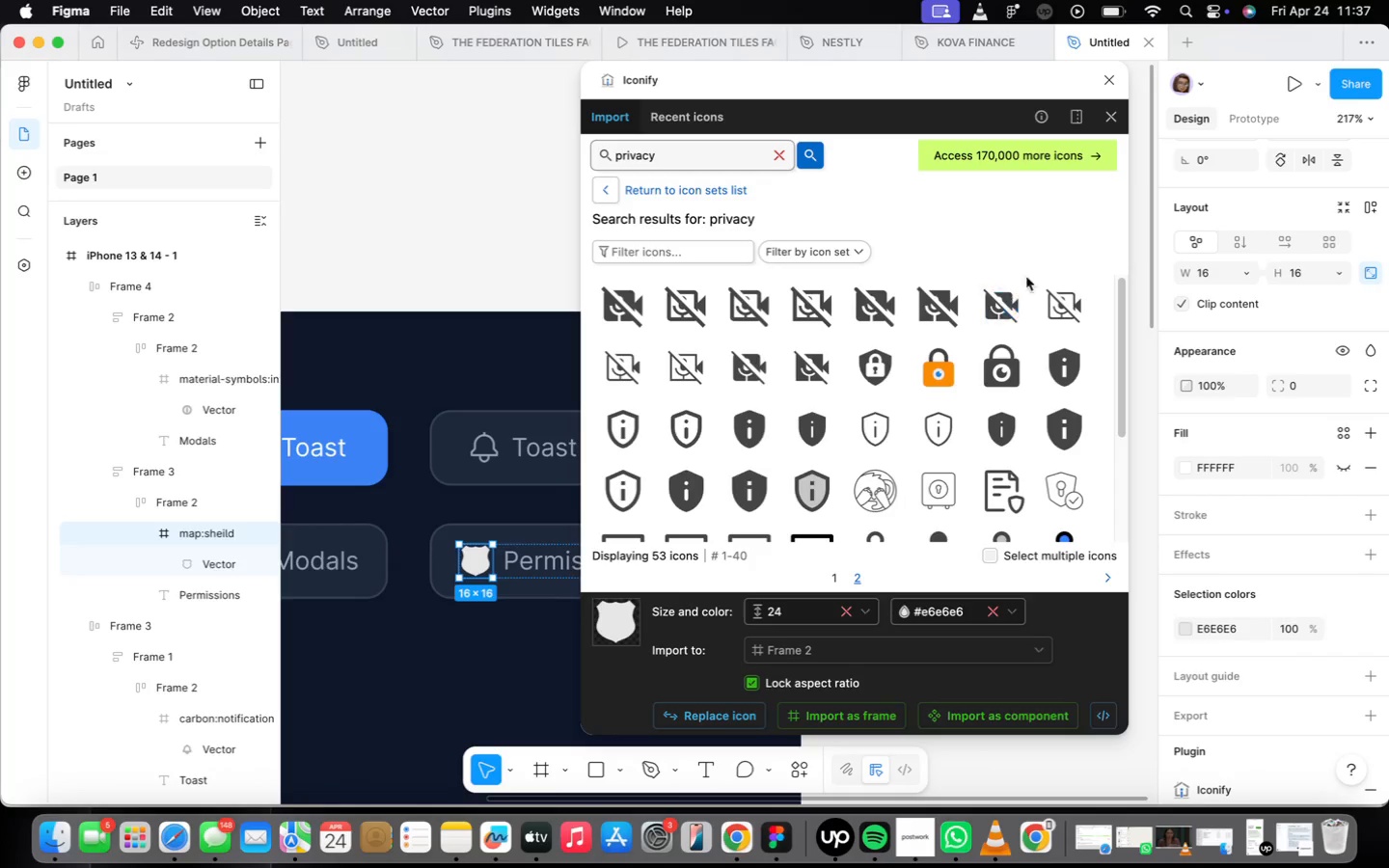 
scroll: coordinate [796, 482], scroll_direction: down, amount: 5.0
 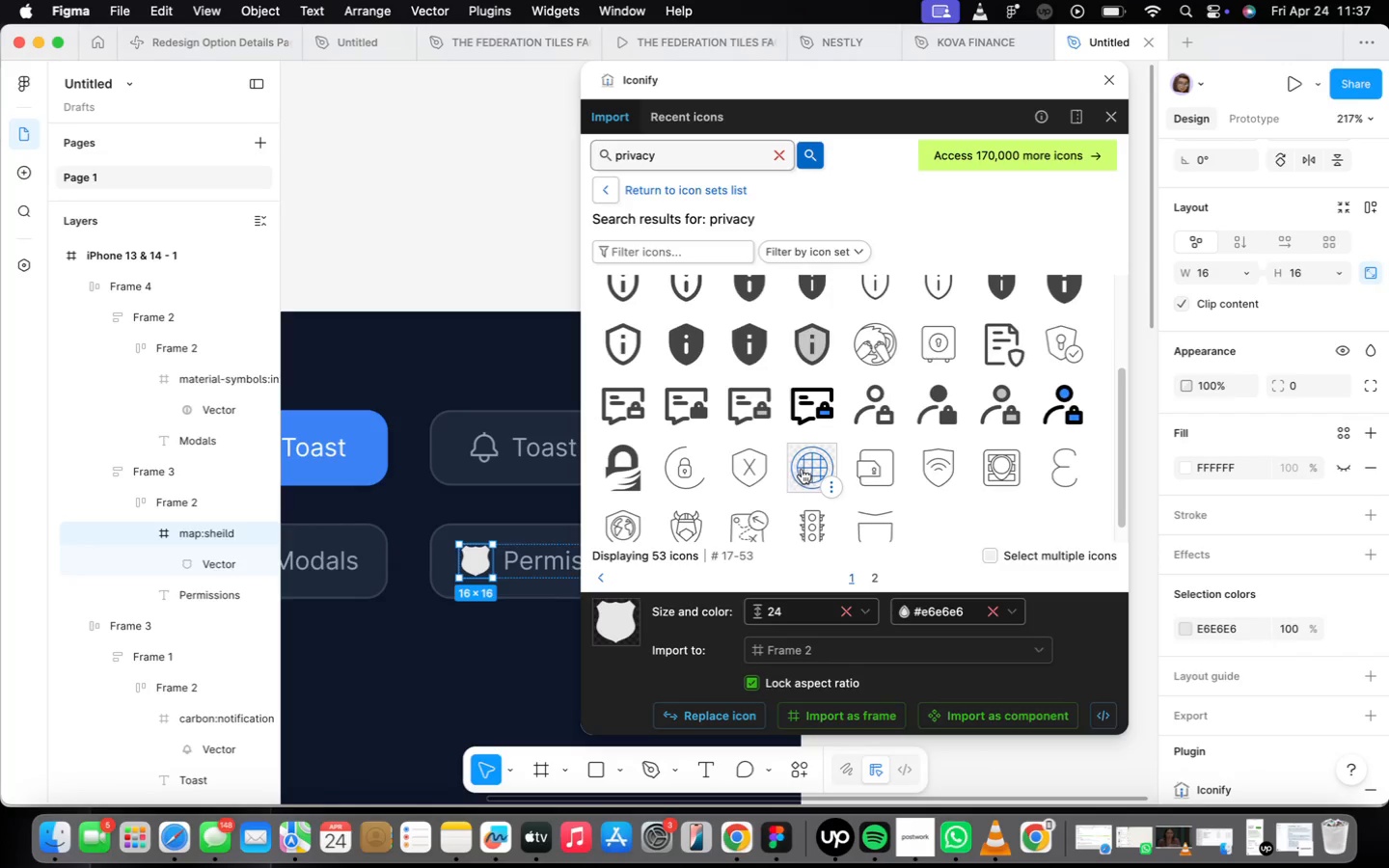 
scroll: coordinate [800, 476], scroll_direction: up, amount: 5.0
 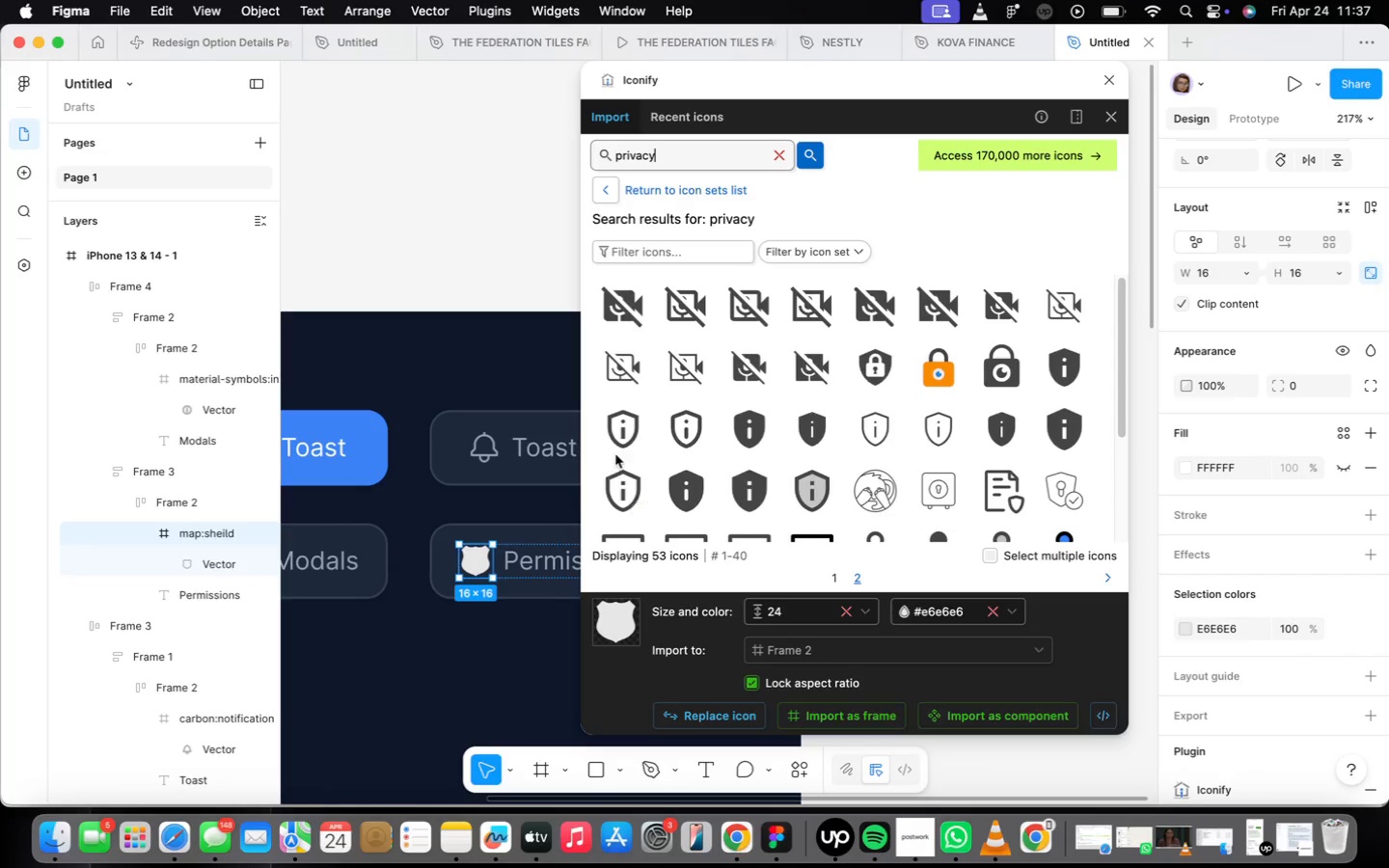 
left_click([685, 419])
 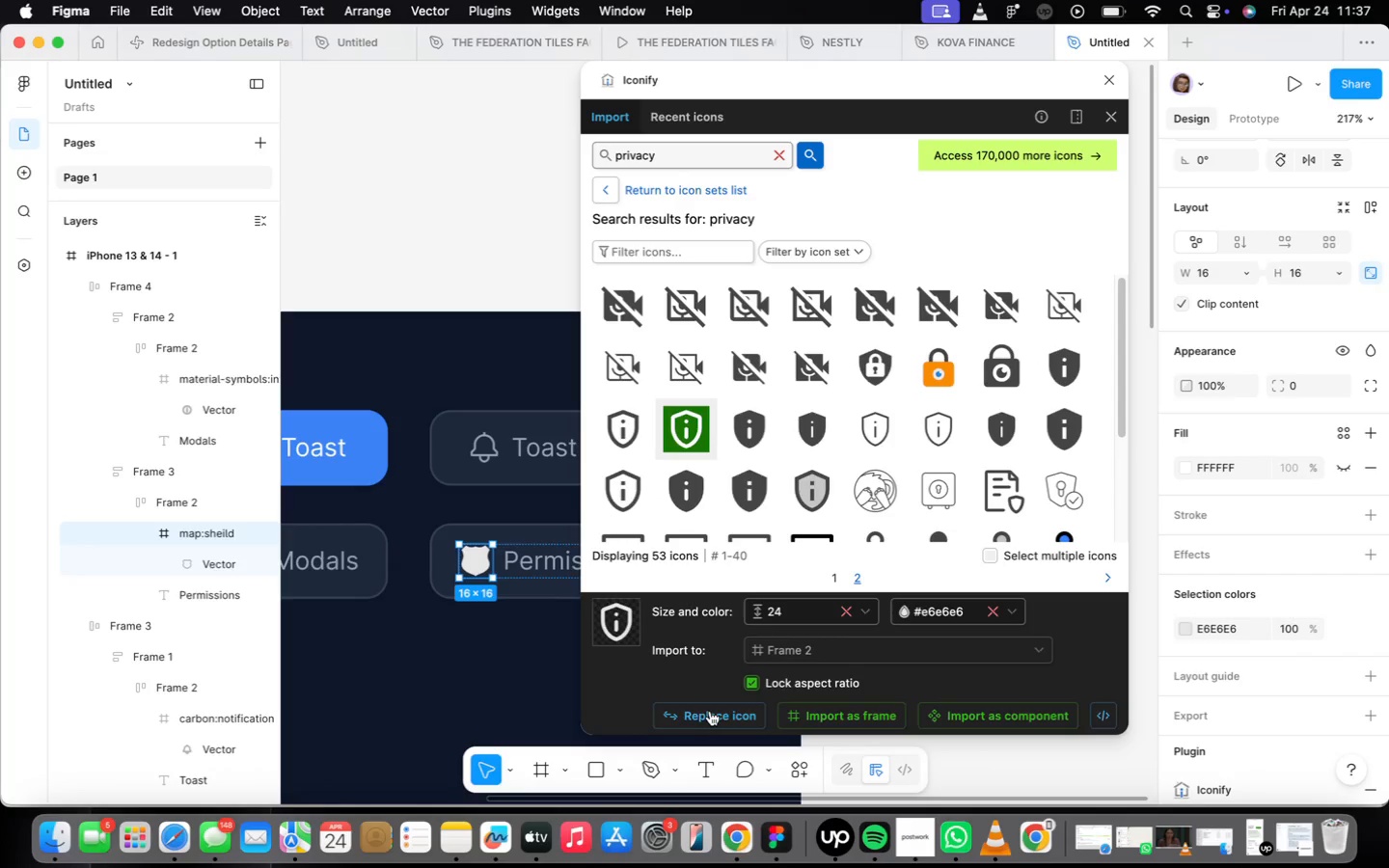 
left_click([711, 719])
 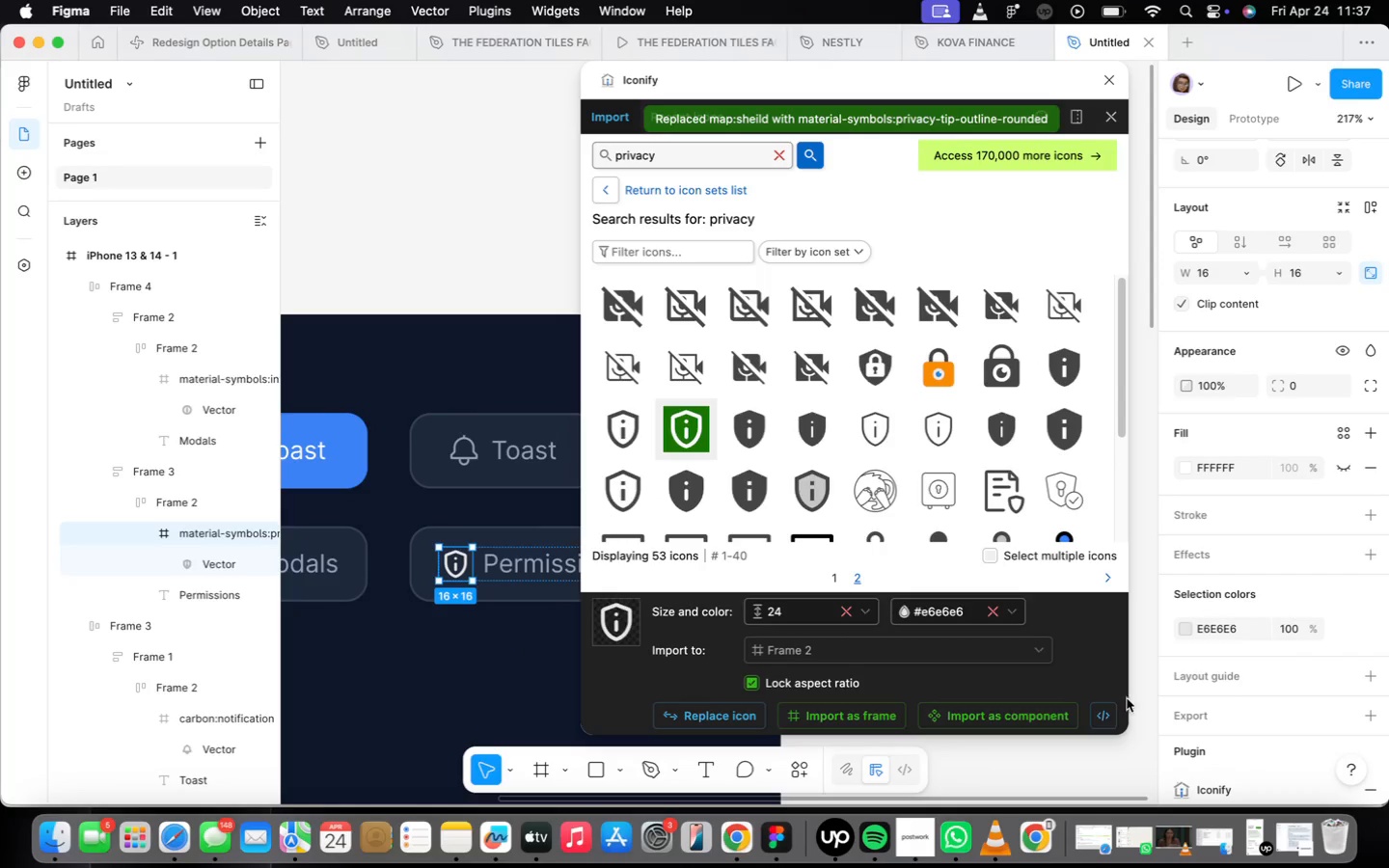 
left_click([1339, 634])
 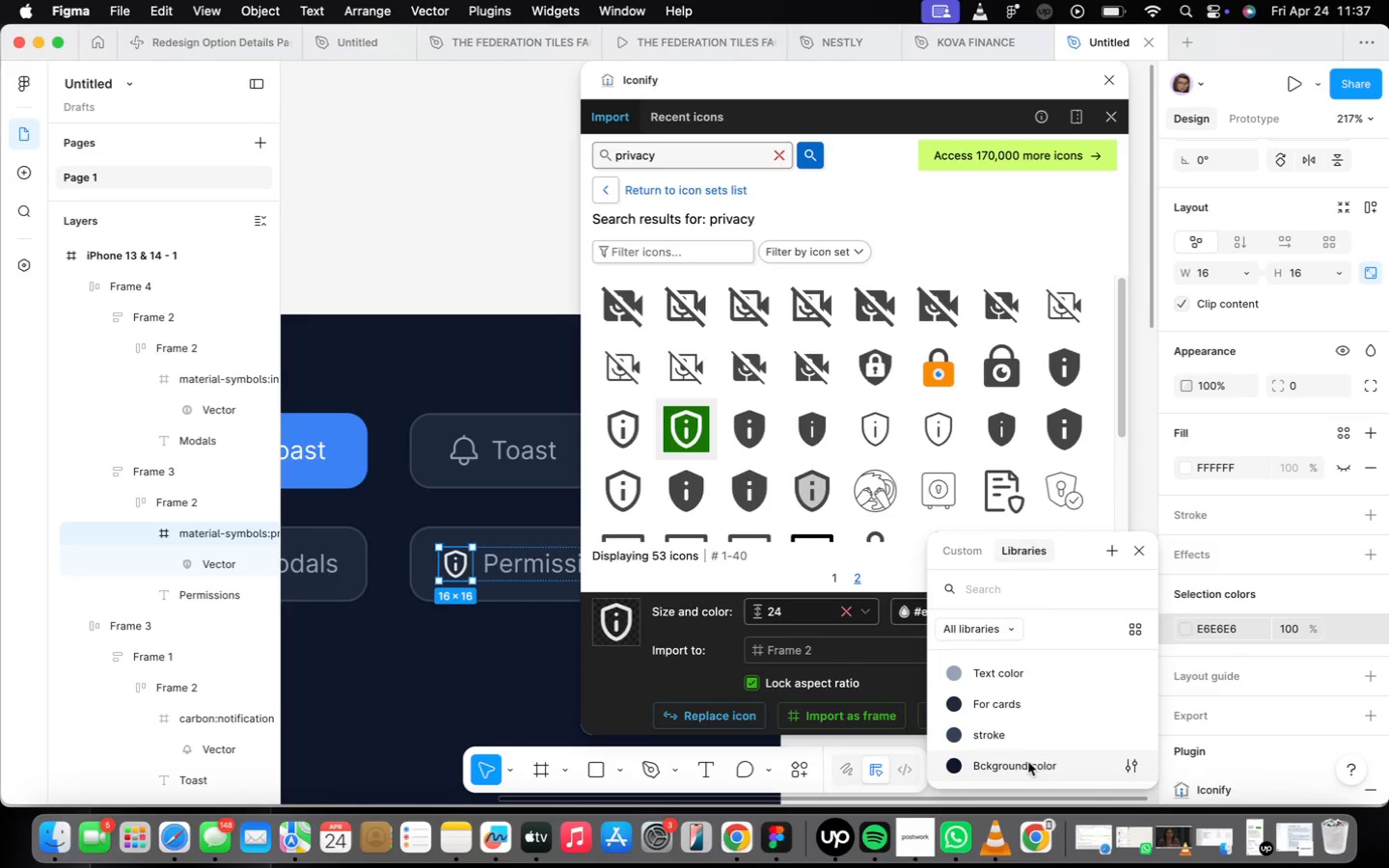 
left_click([1032, 670])
 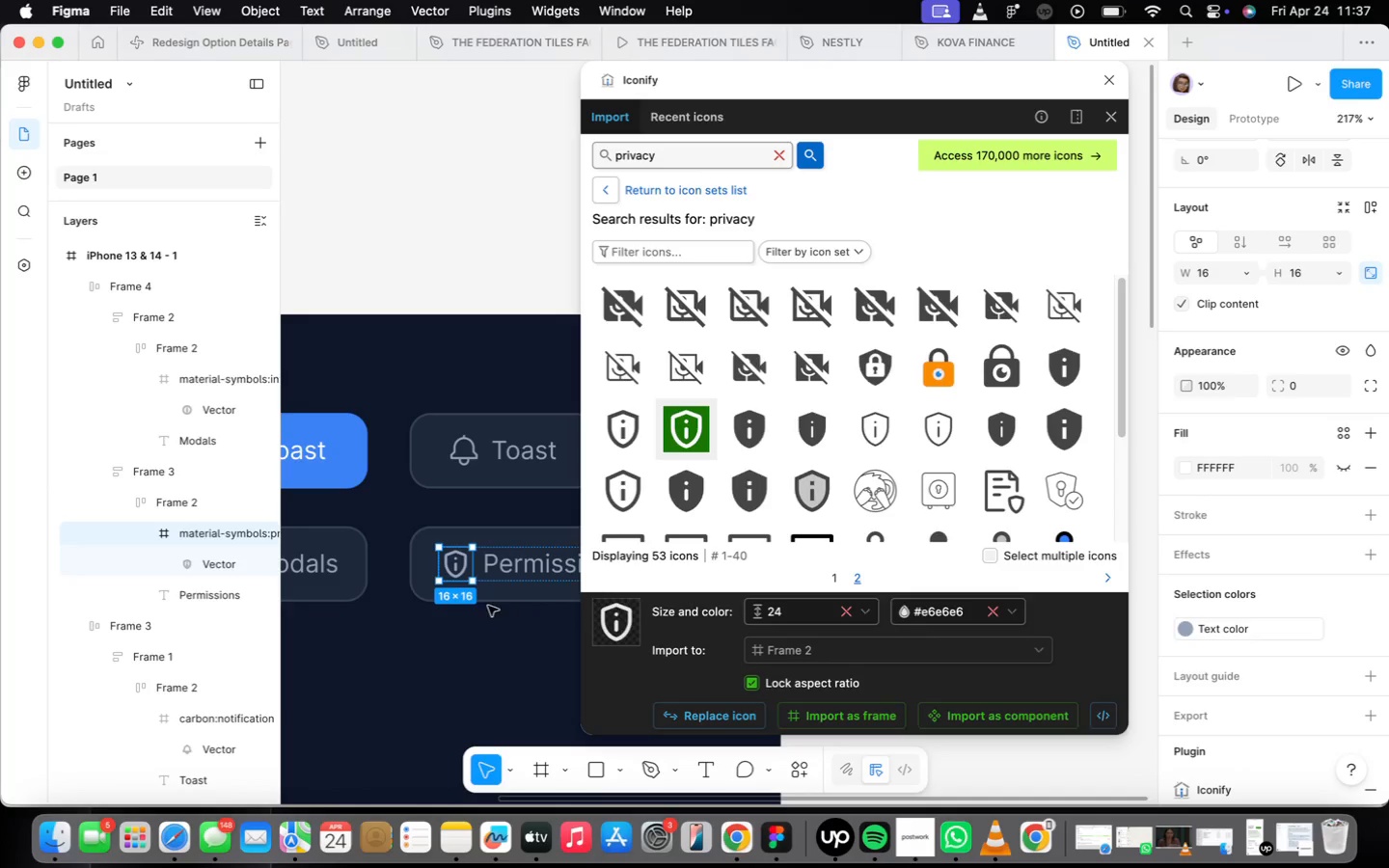 
scroll: coordinate [445, 549], scroll_direction: up, amount: 11.0
 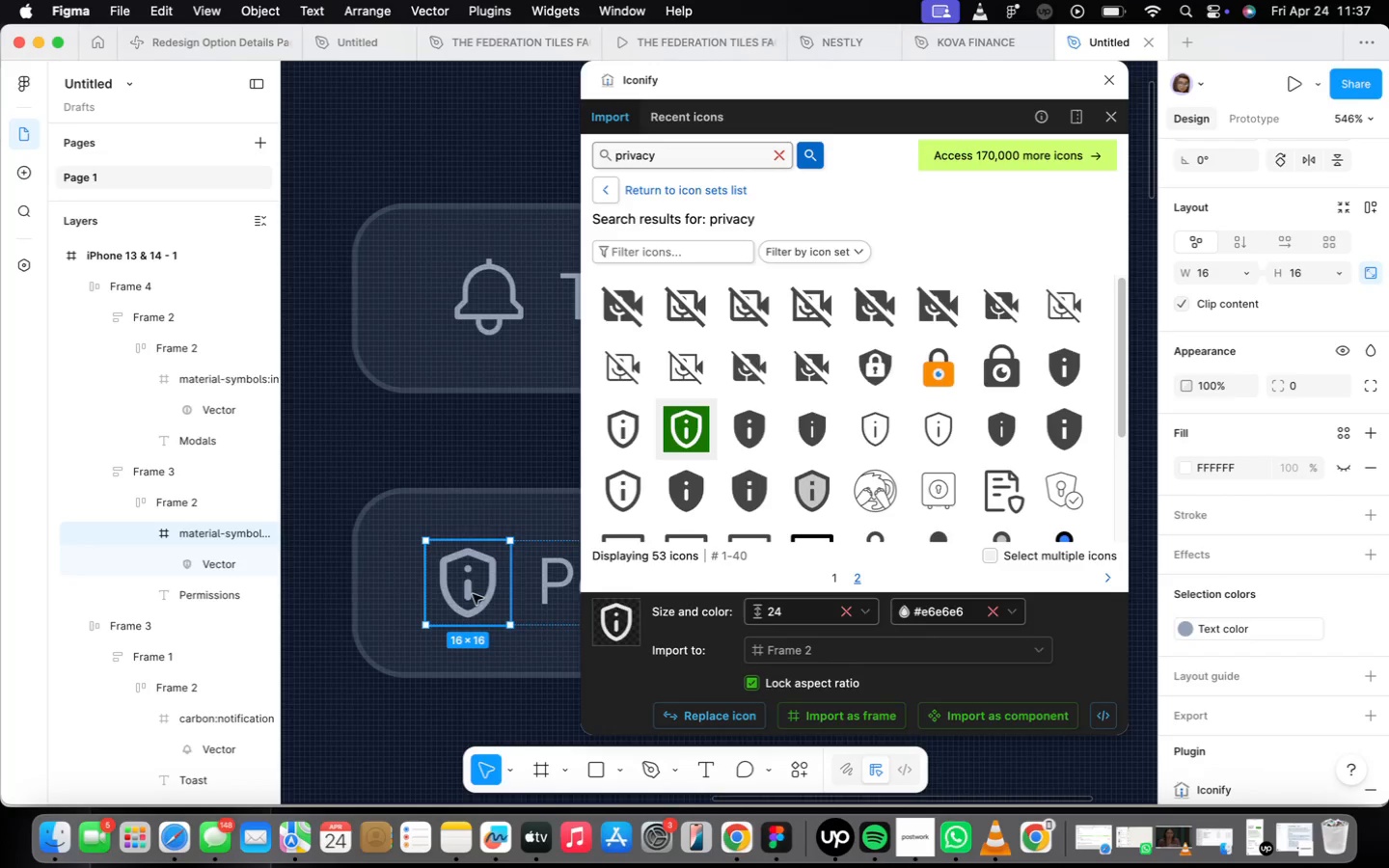 
left_click([468, 591])
 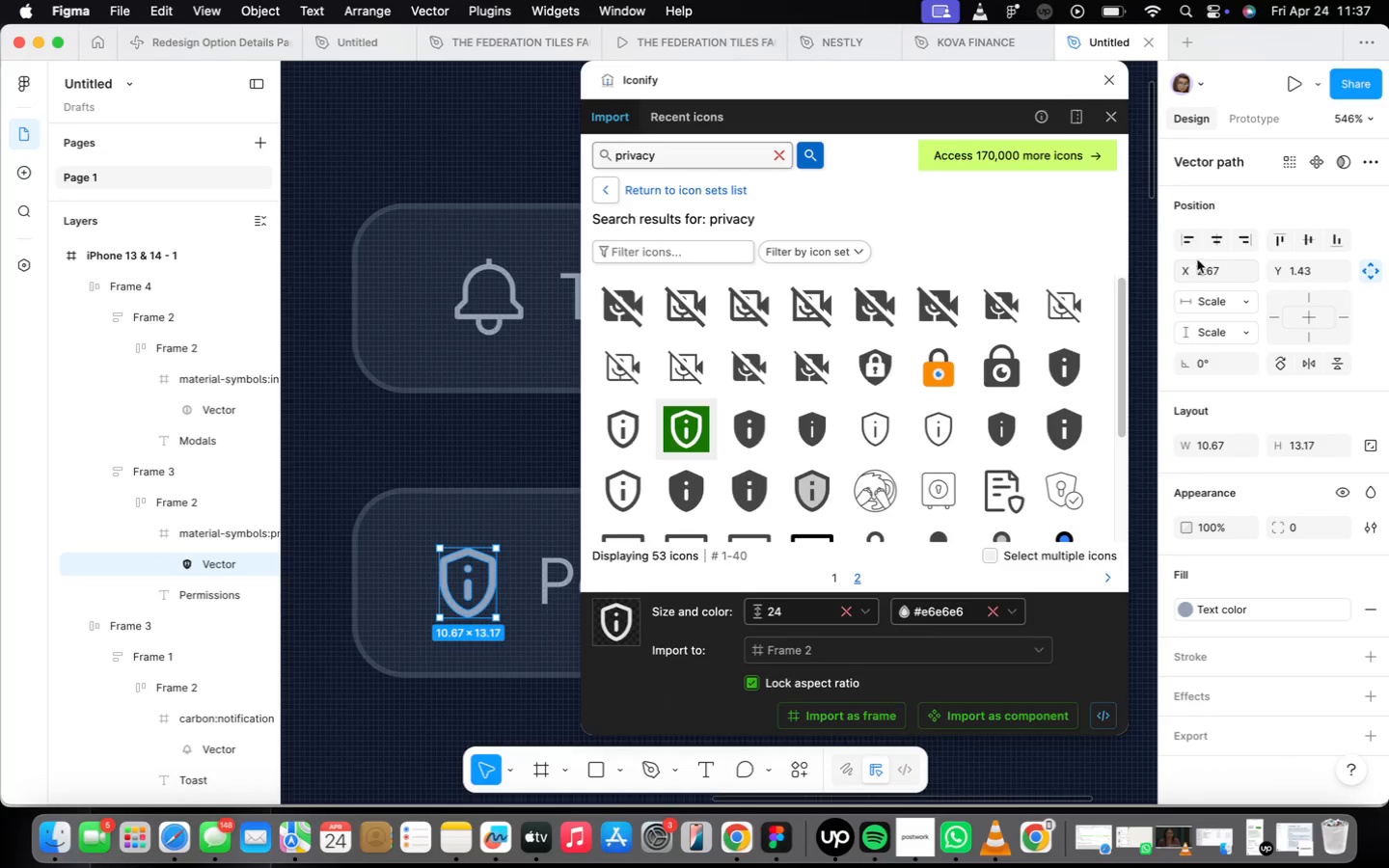 
left_click([1114, 83])
 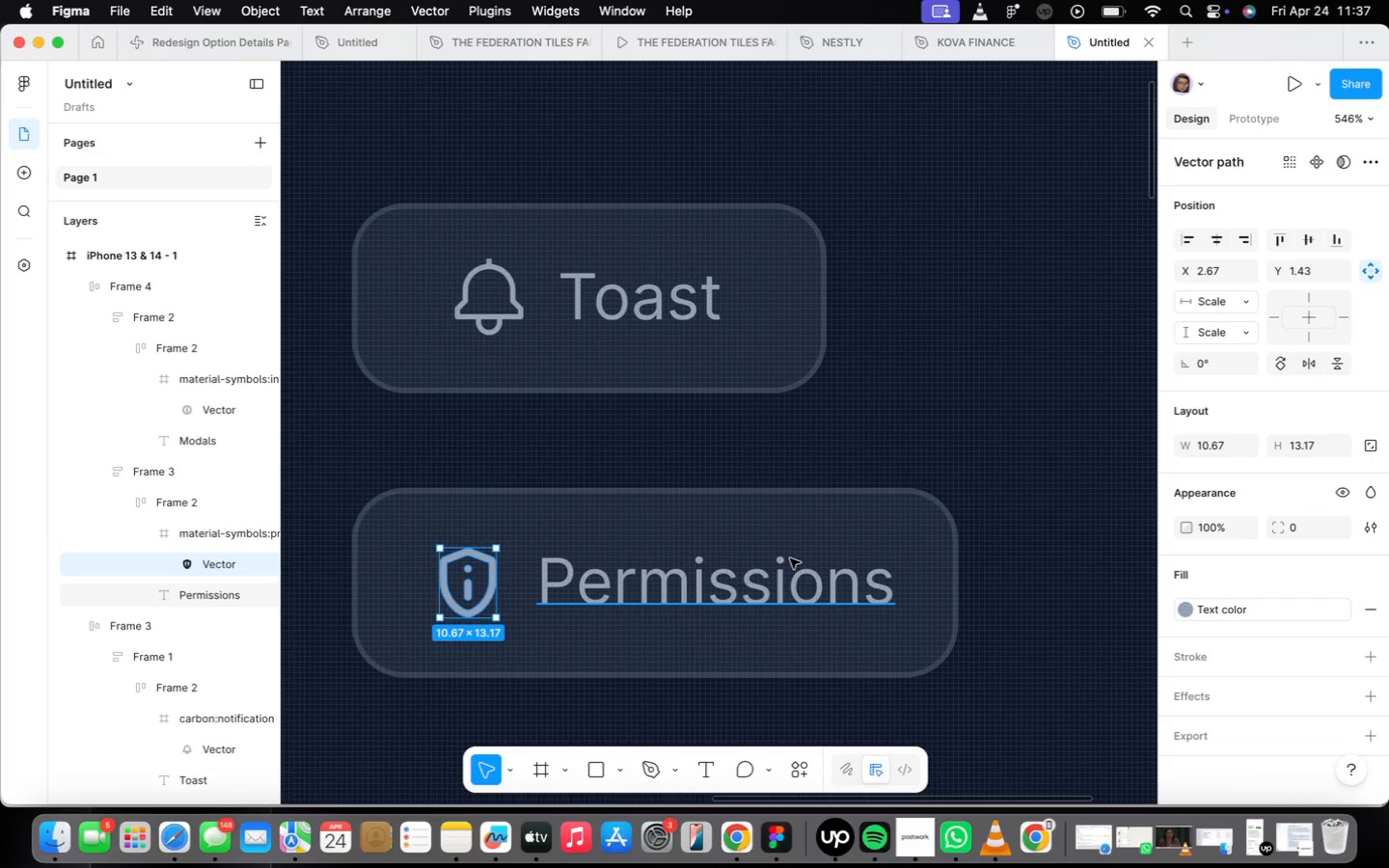 
scroll: coordinate [756, 512], scroll_direction: down, amount: 11.0
 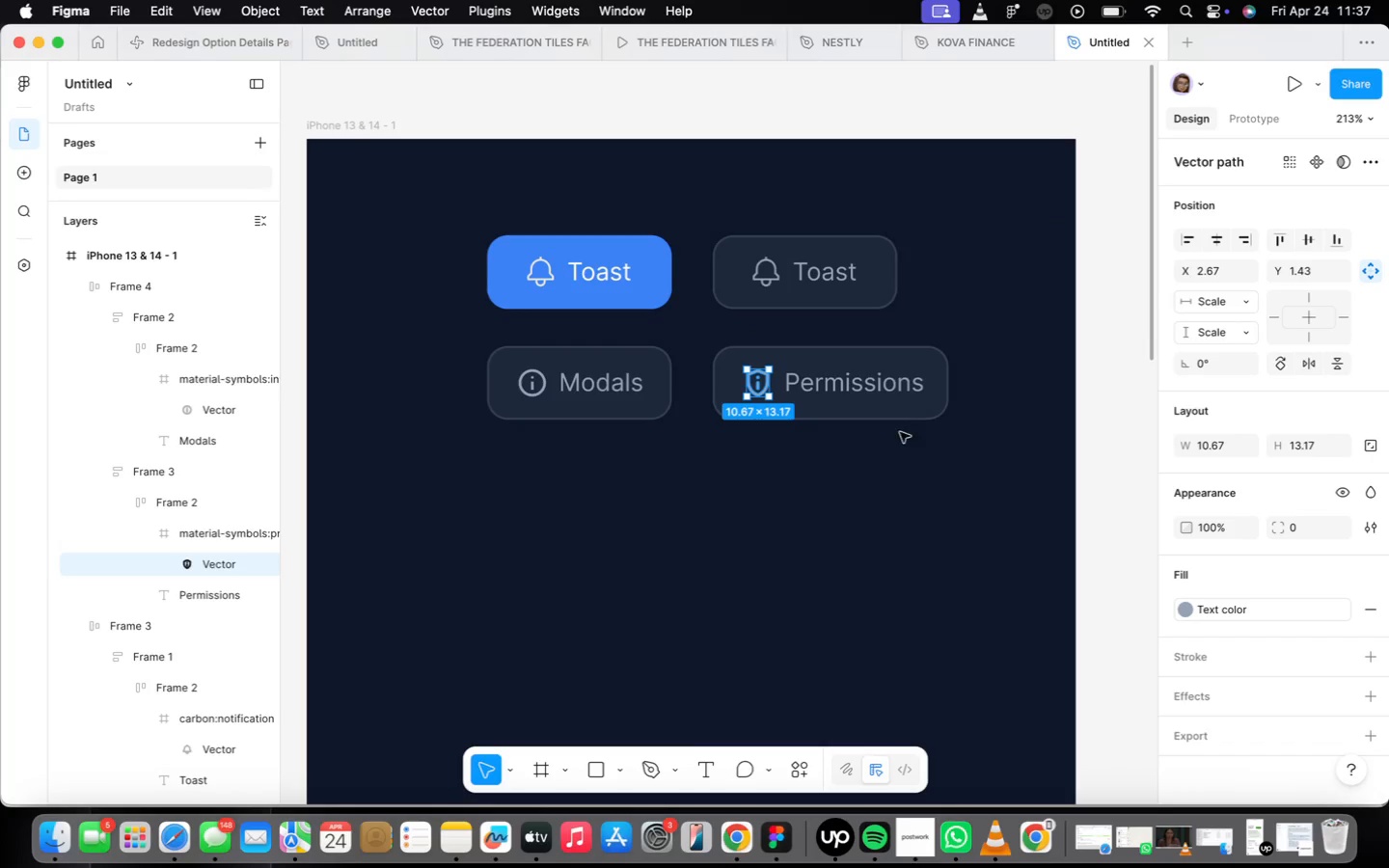 
left_click([811, 524])
 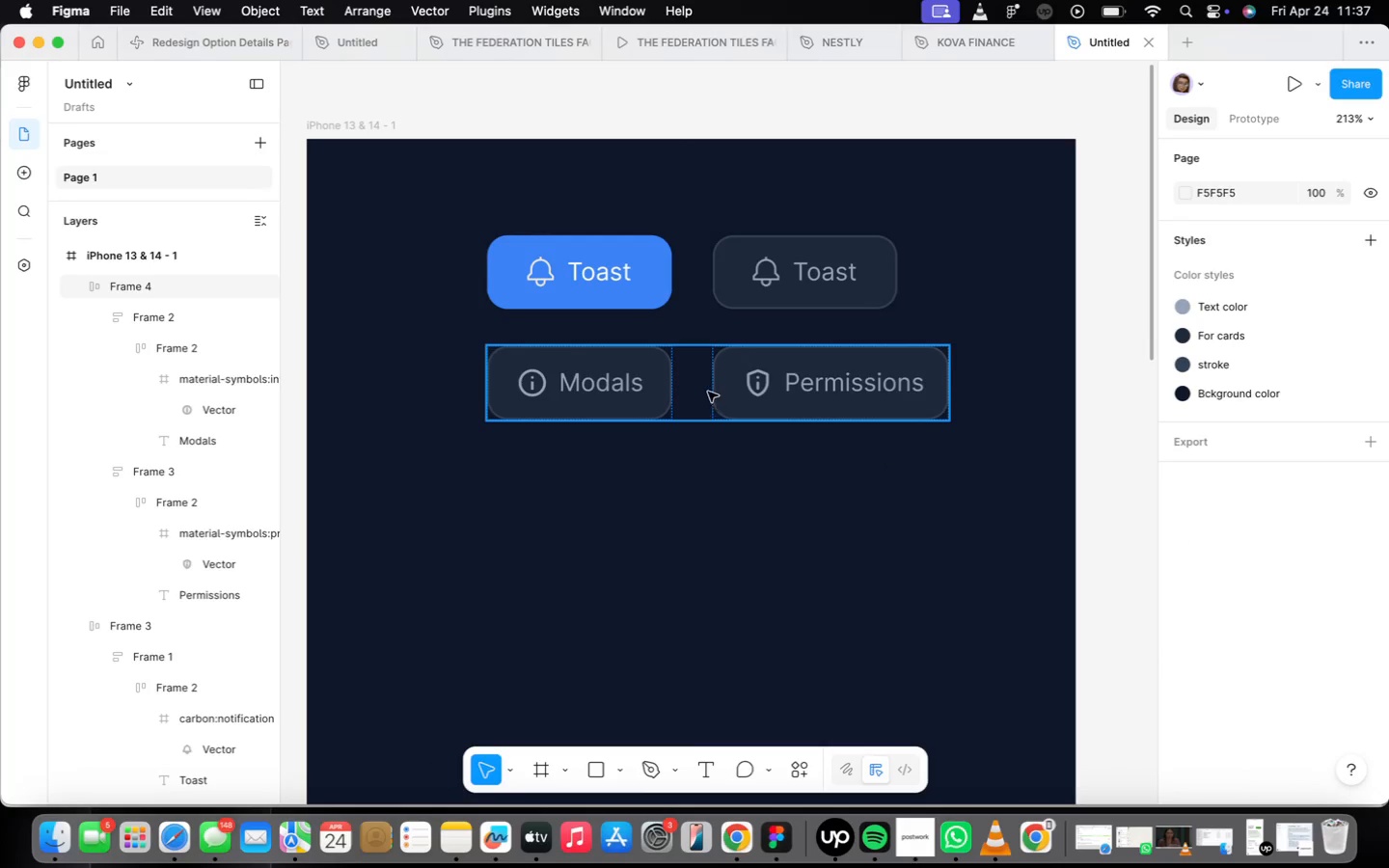 
left_click([705, 390])
 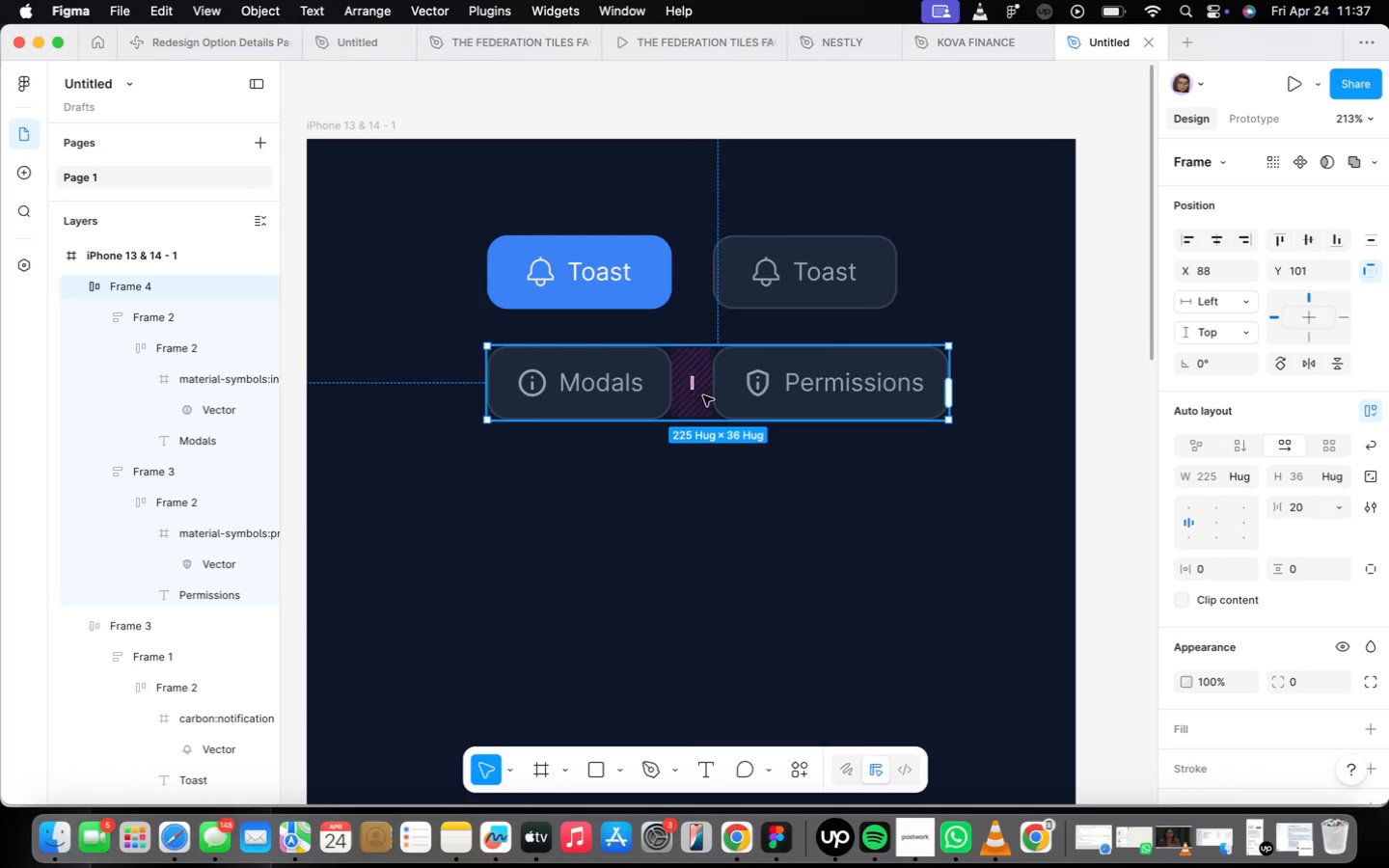 
scroll: coordinate [703, 395], scroll_direction: down, amount: 4.0
 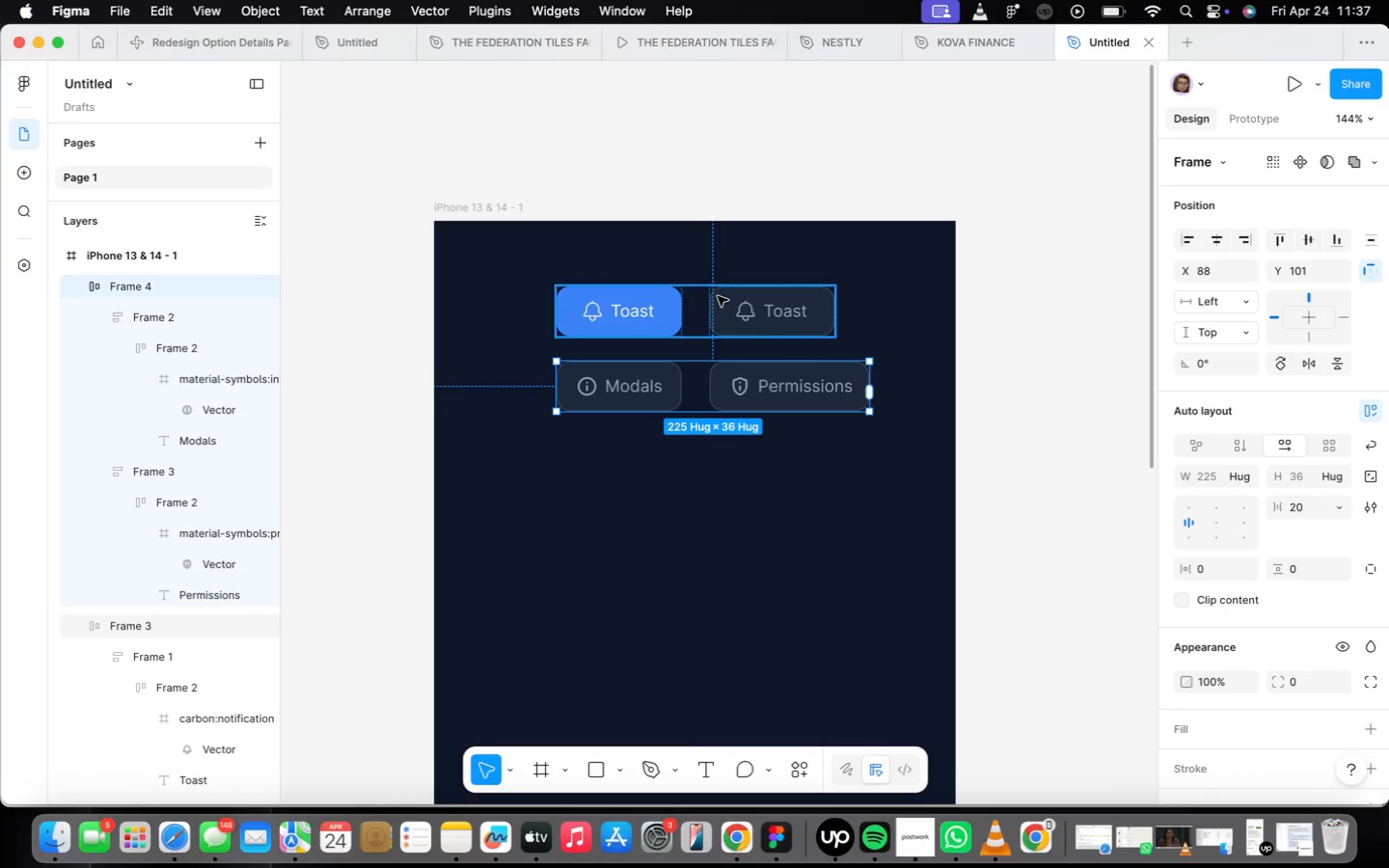 
hold_key(key=ShiftLeft, duration=0.45)
left_click([718, 296])
 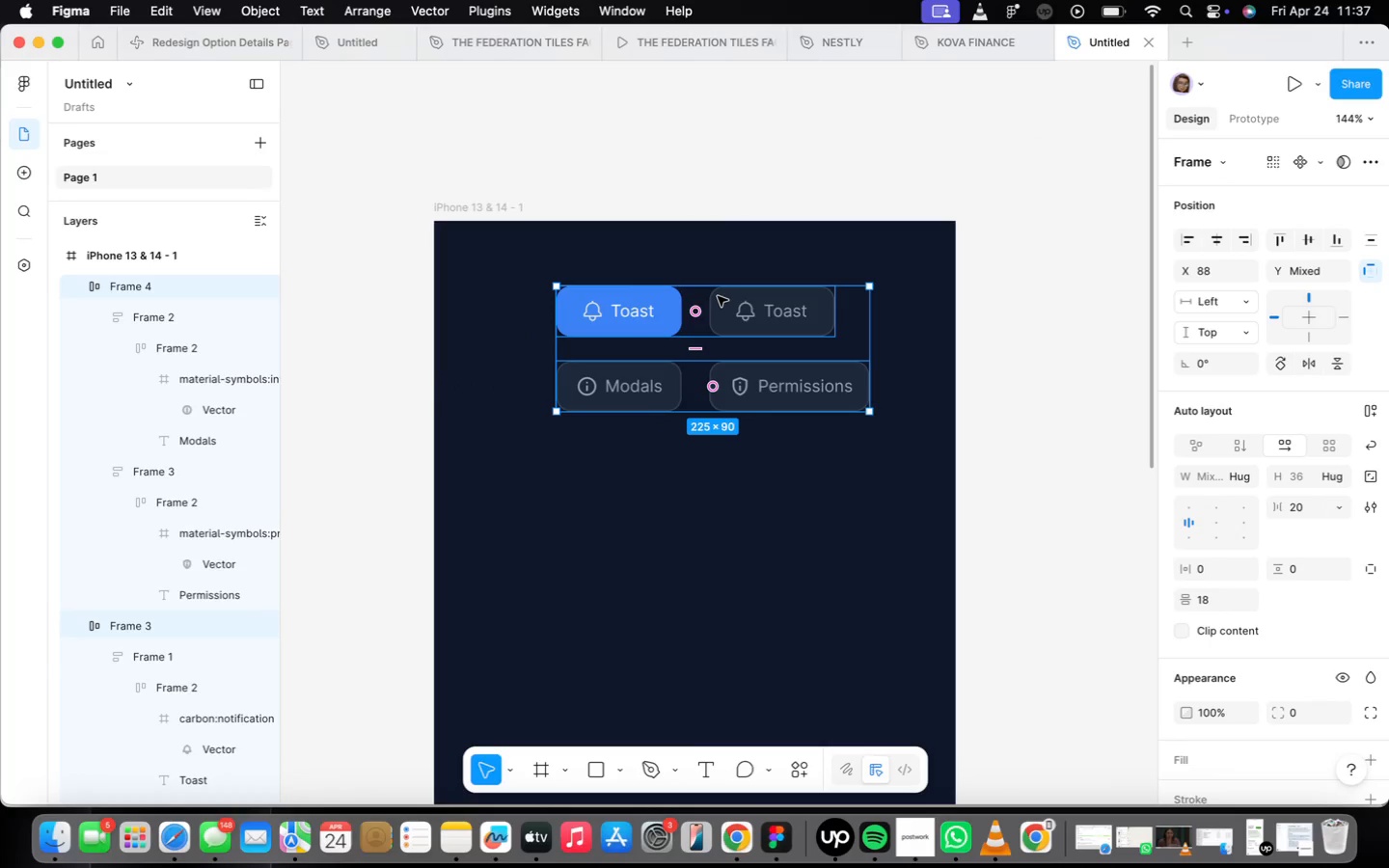 
key(Shift+ShiftLeft)
 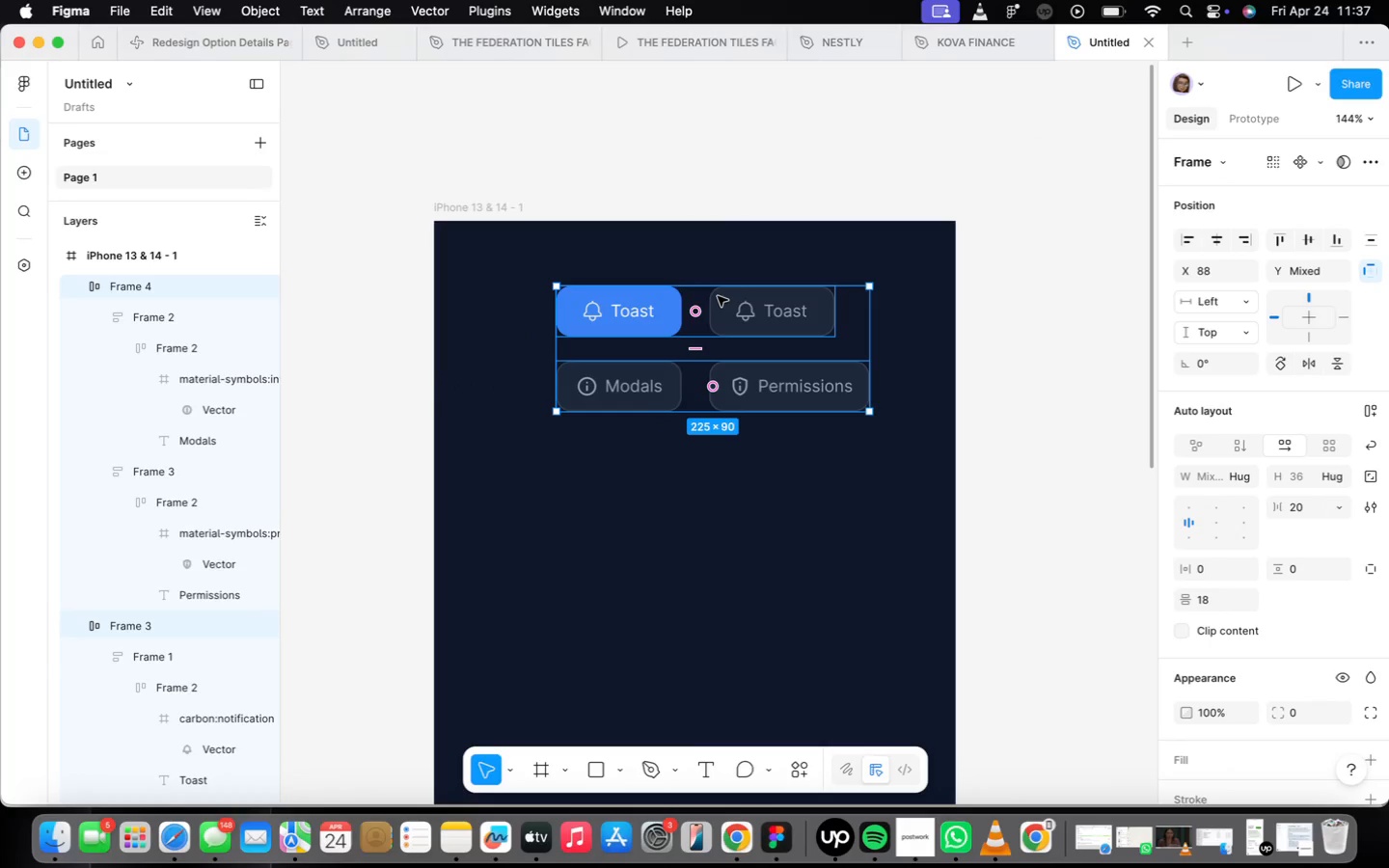 
key(Shift+A)
 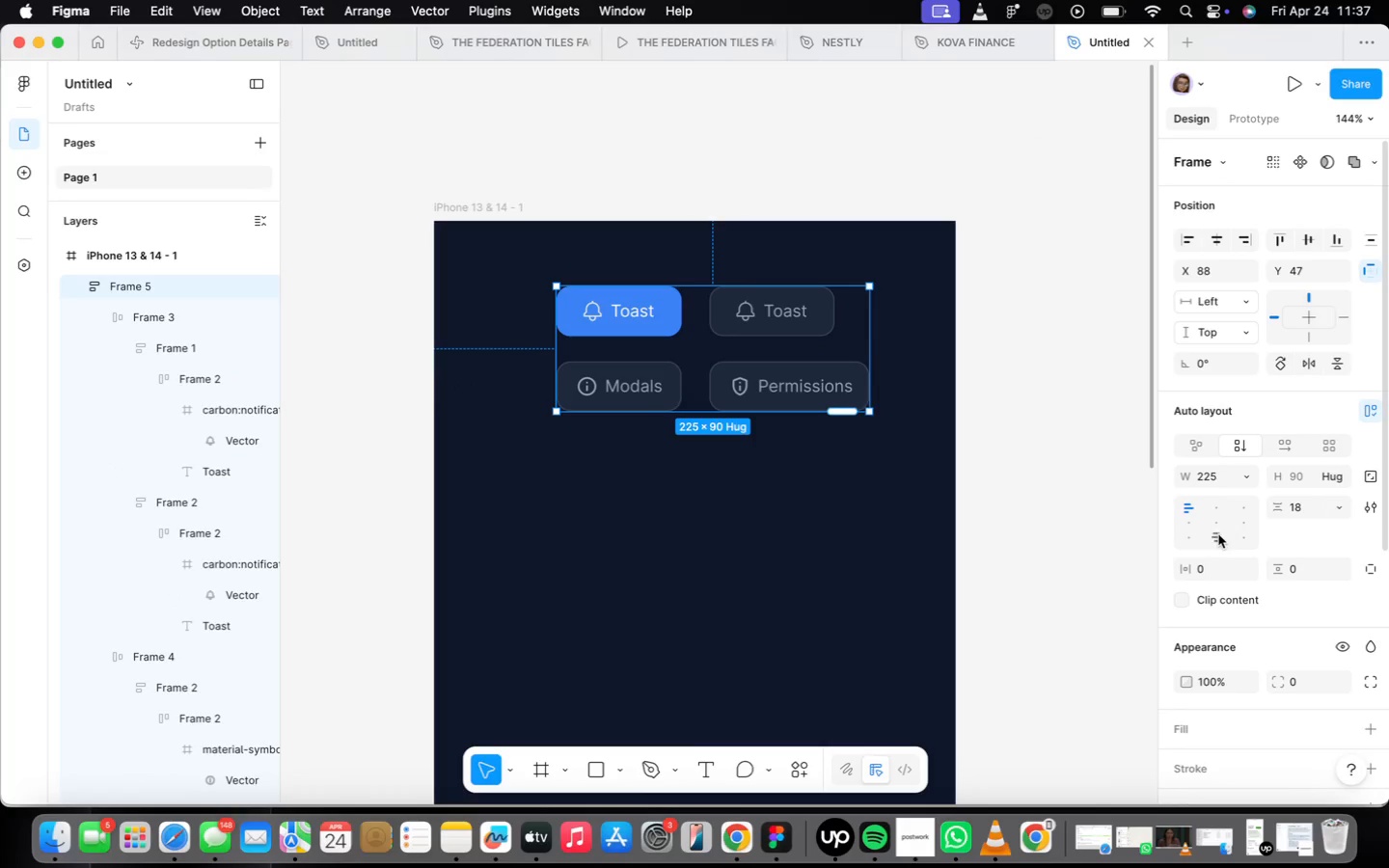 
left_click([1213, 506])
 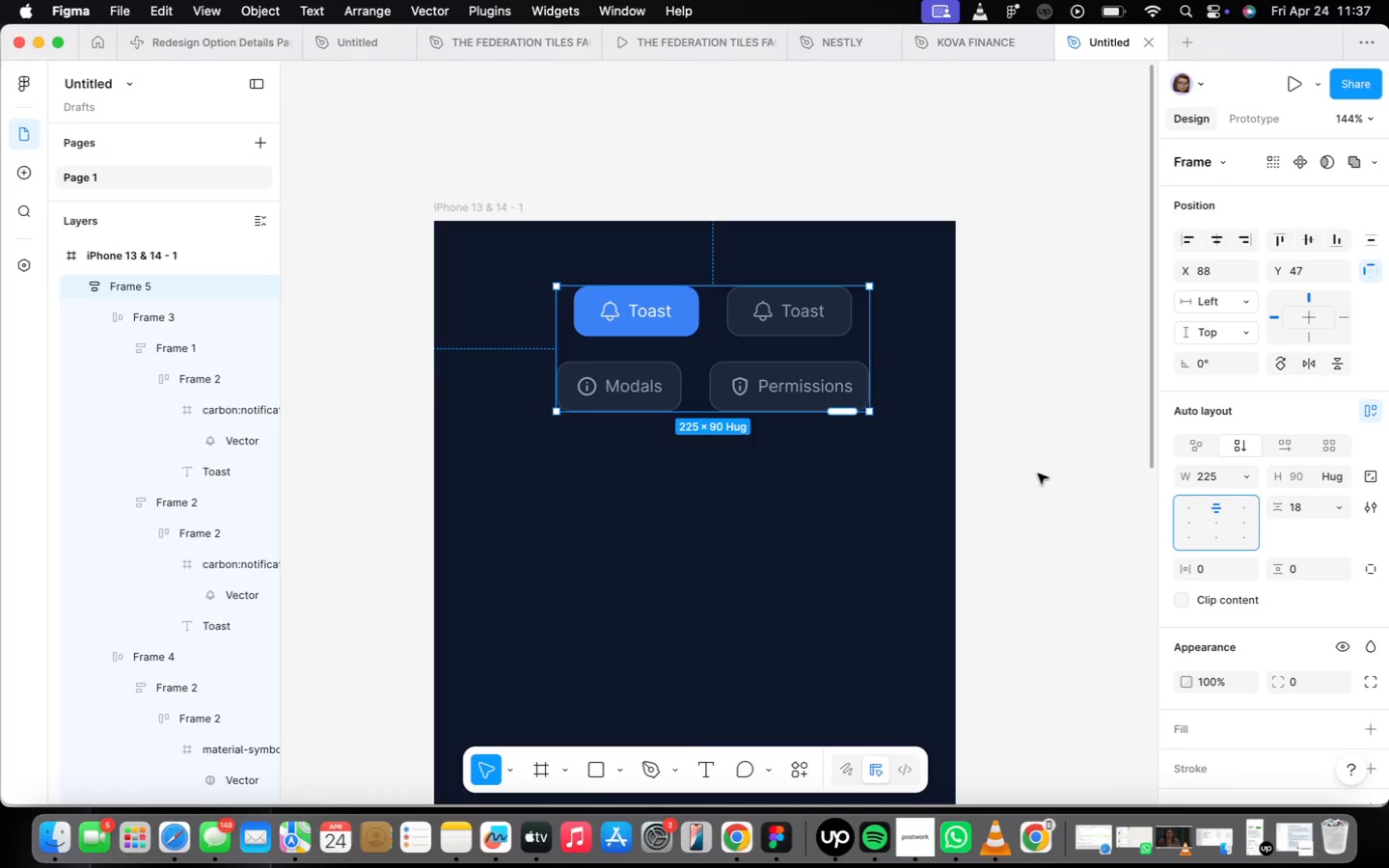 
left_click([762, 295])
 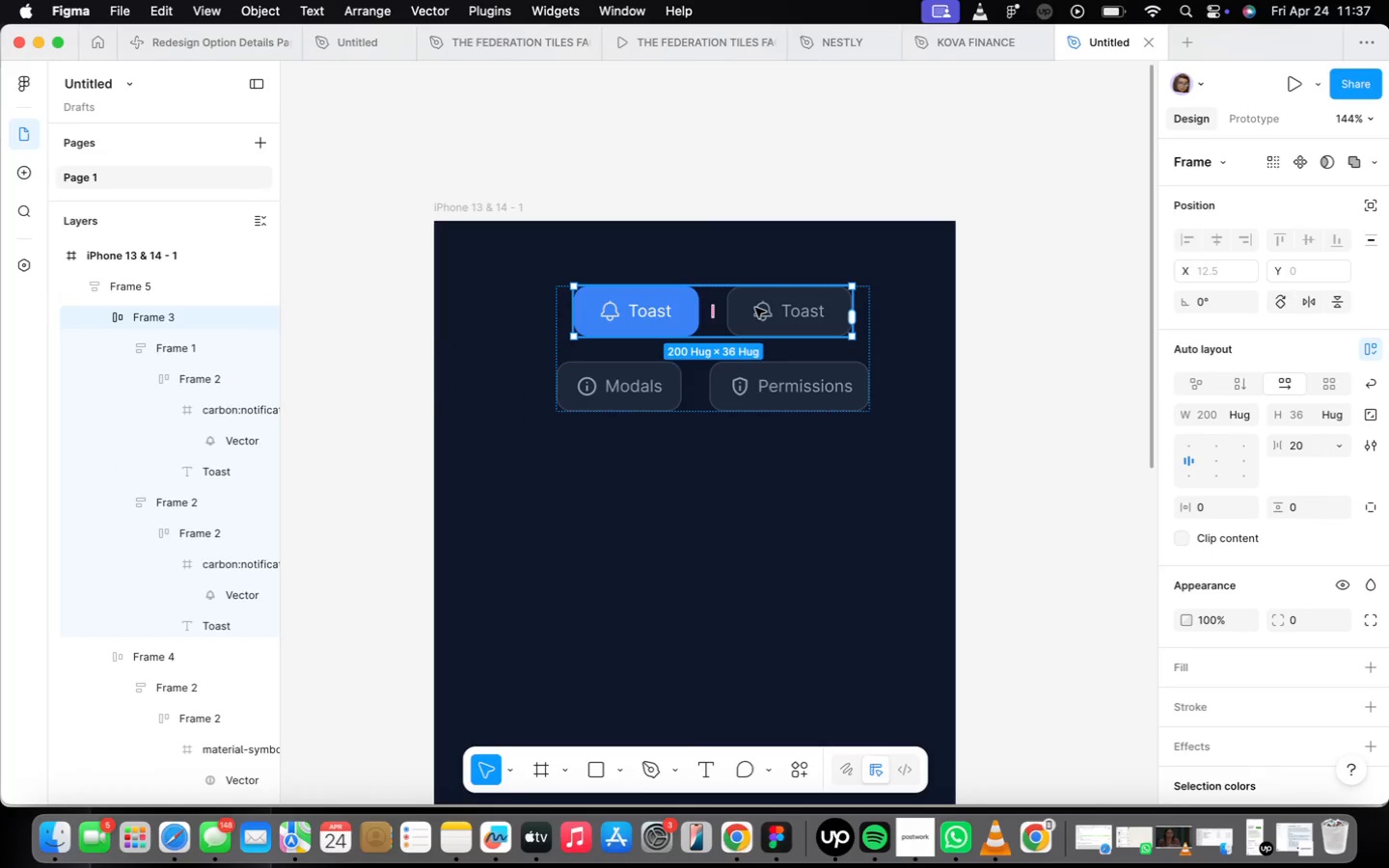 
key(Meta+CommandLeft)
 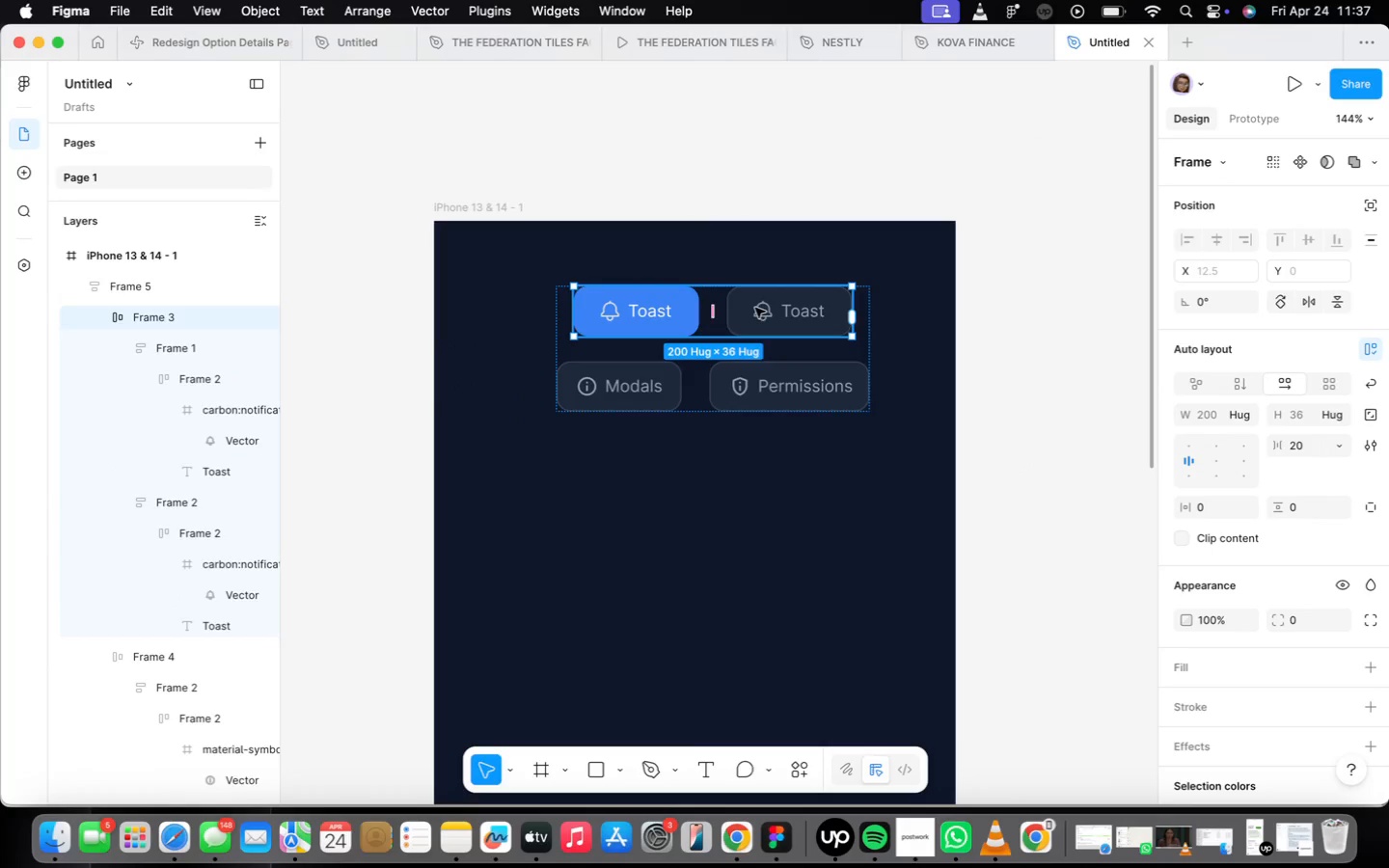 
key(Meta+D)
 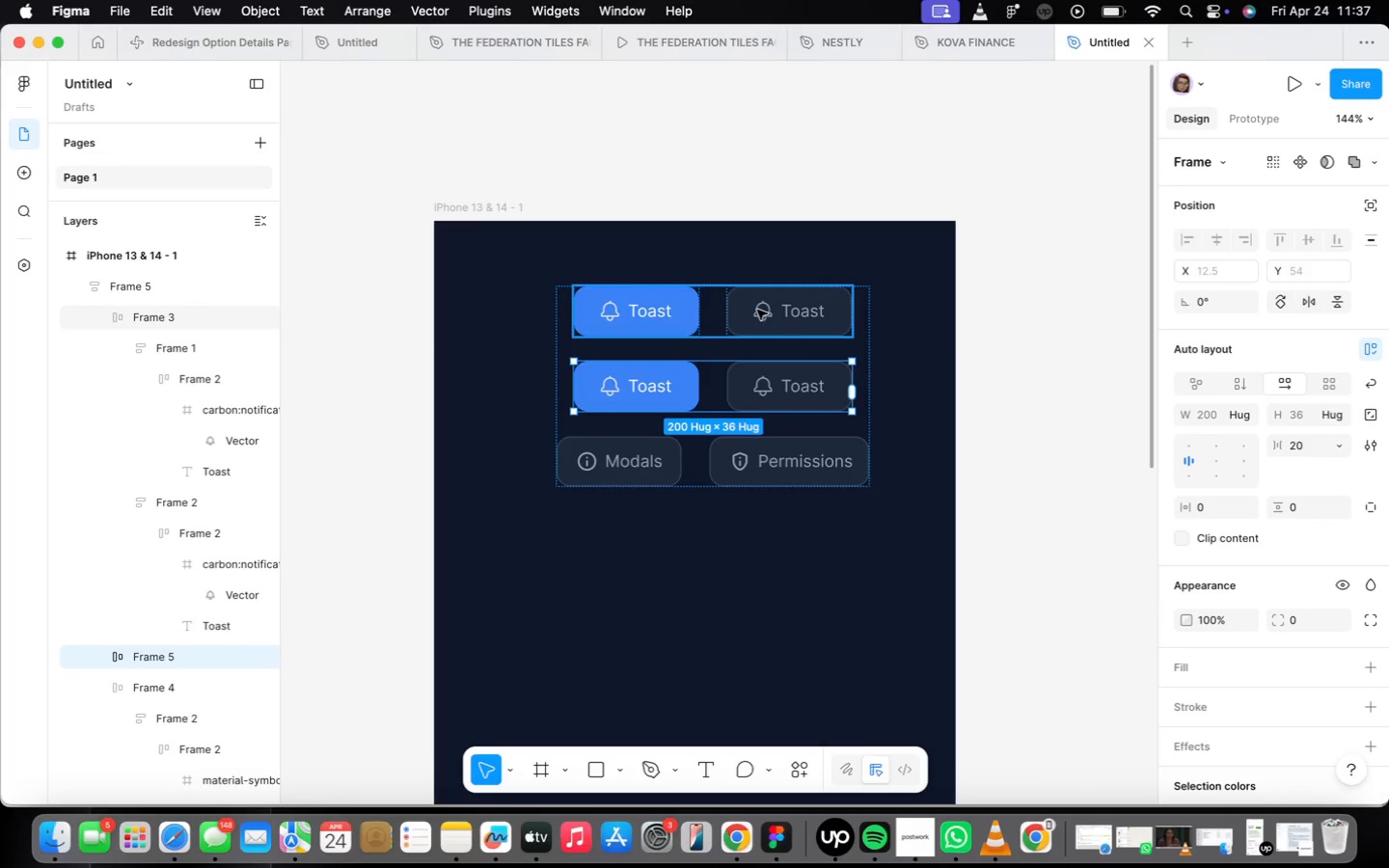 
key(ArrowDown)
 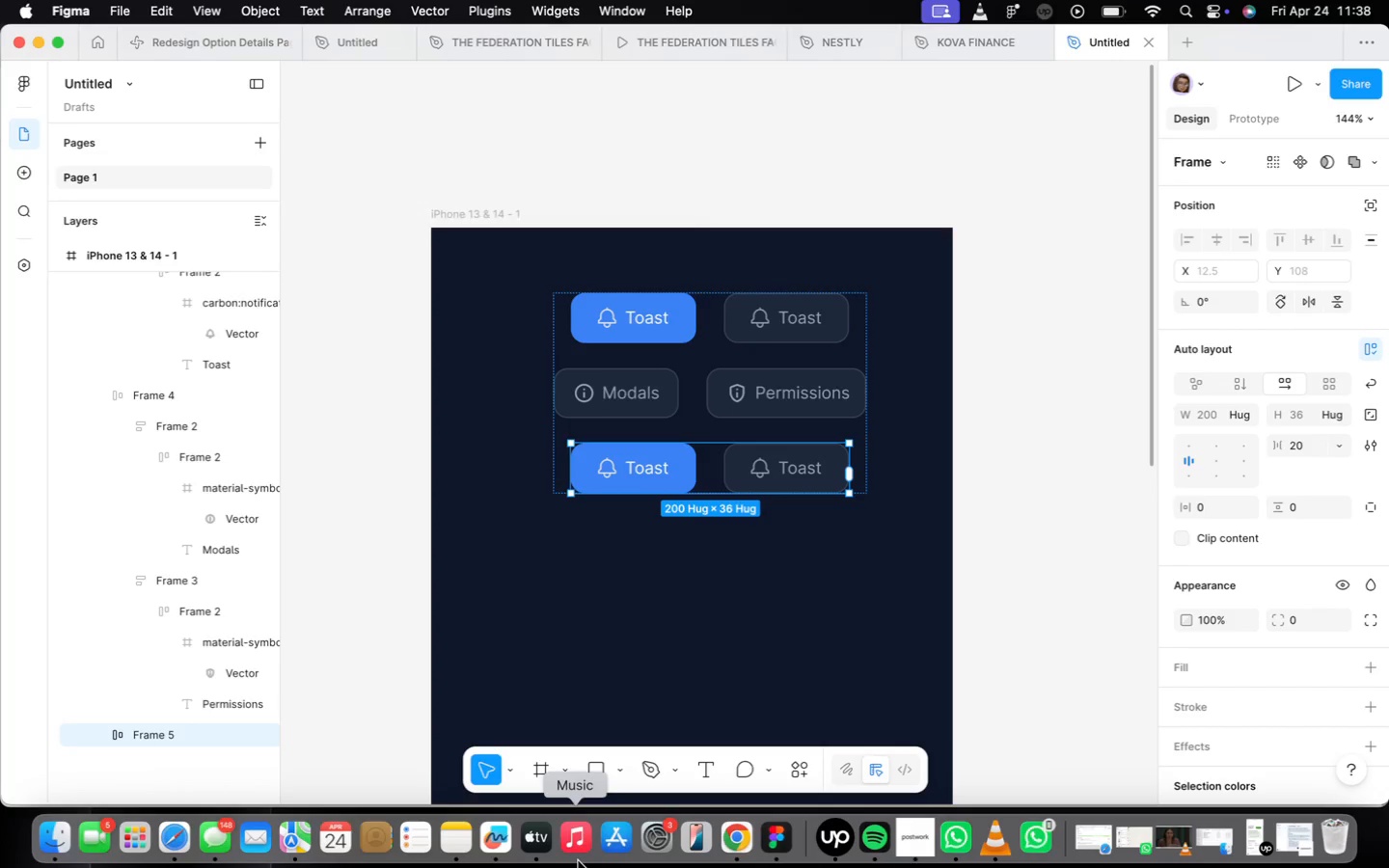 
wait(49.59)
 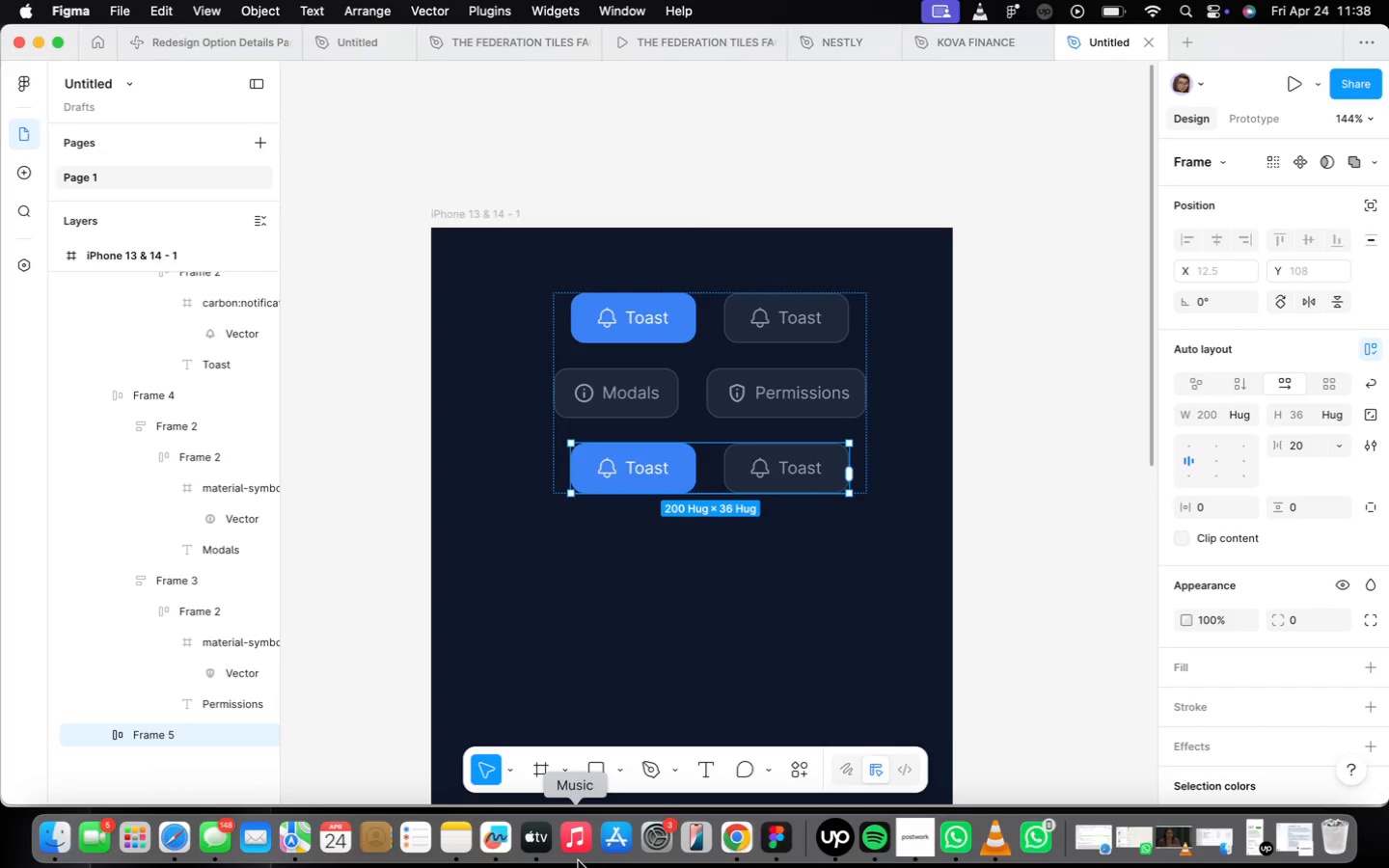 
left_click([751, 644])
 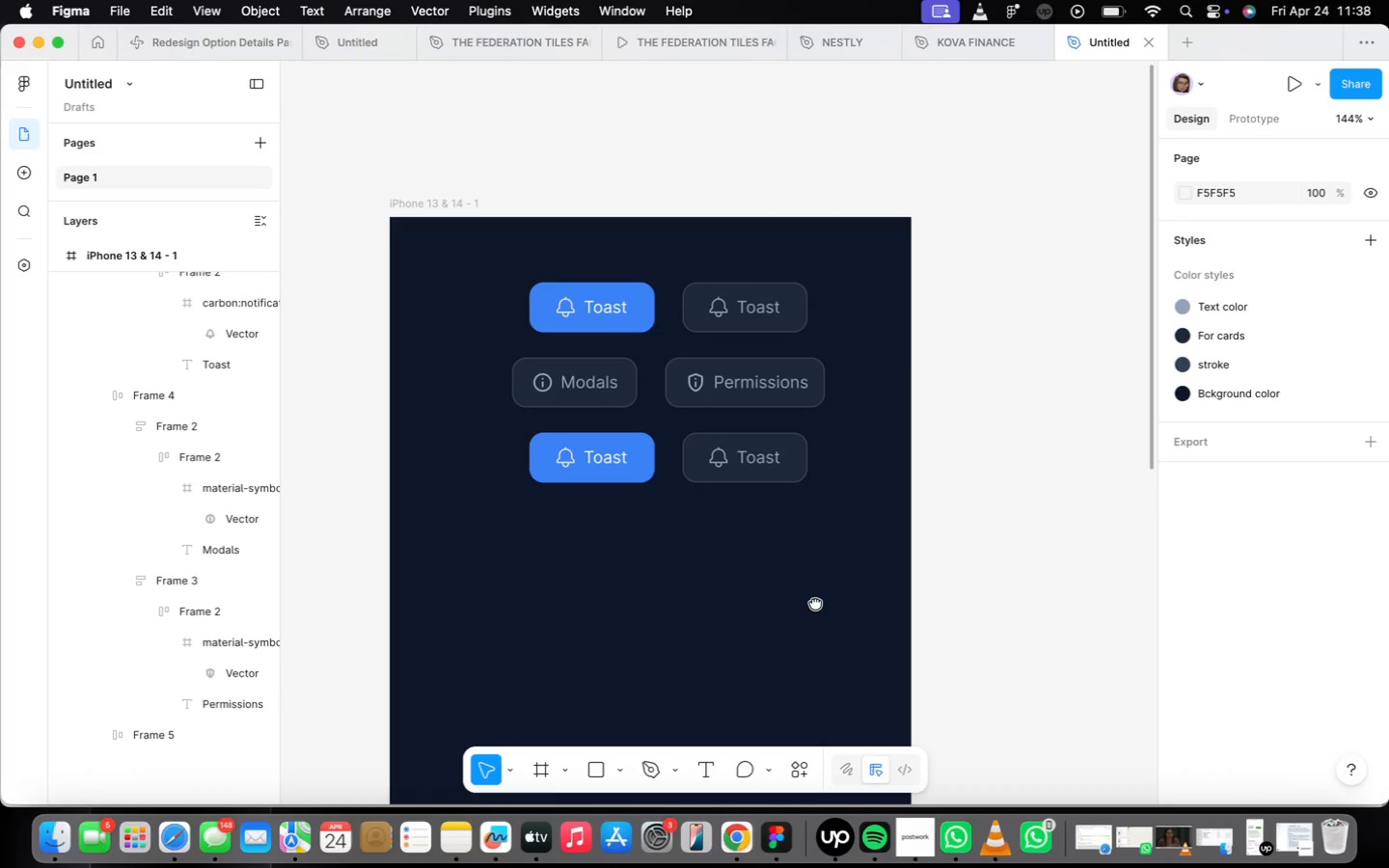 
left_click([717, 435])
 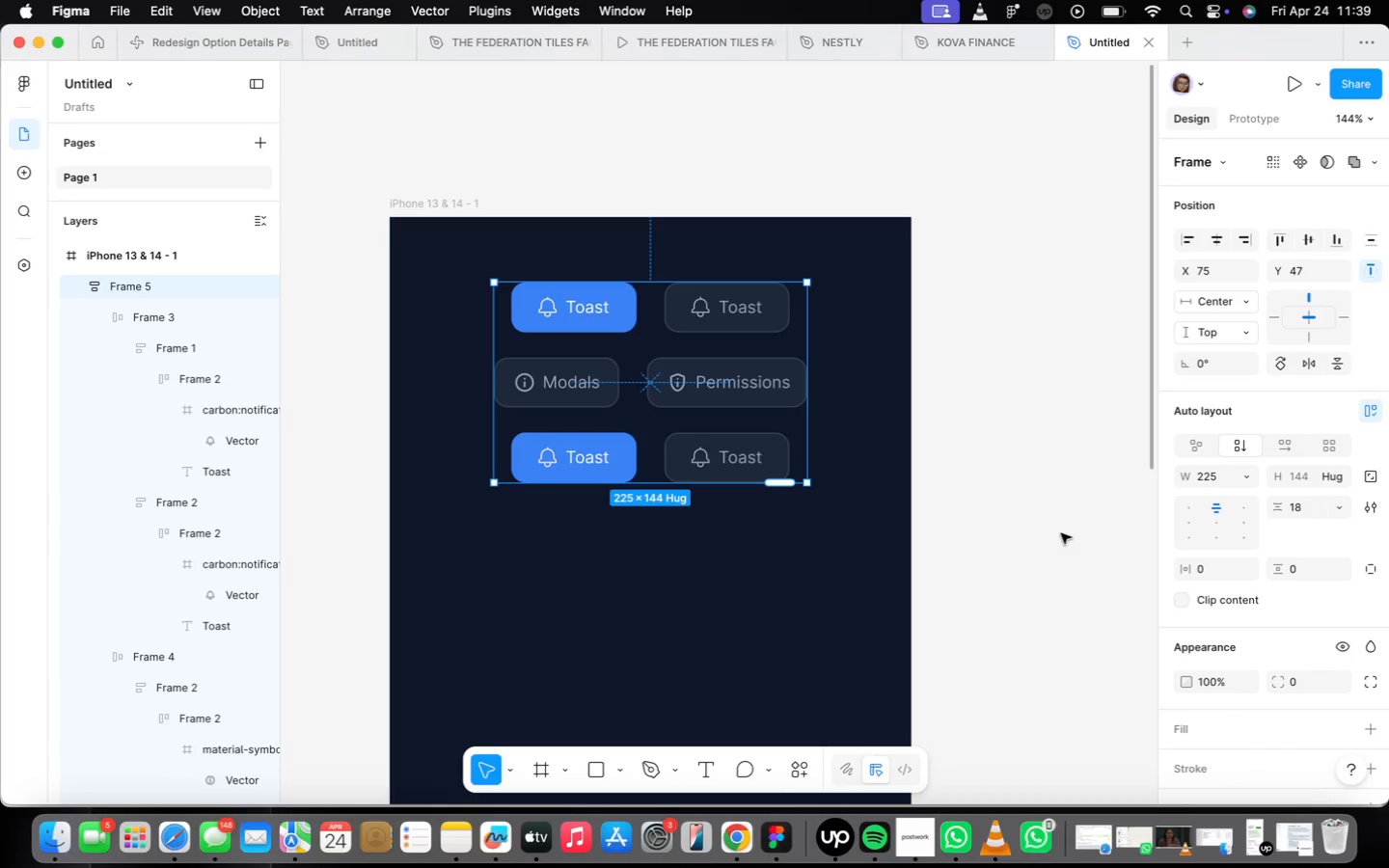 
wait(49.49)
 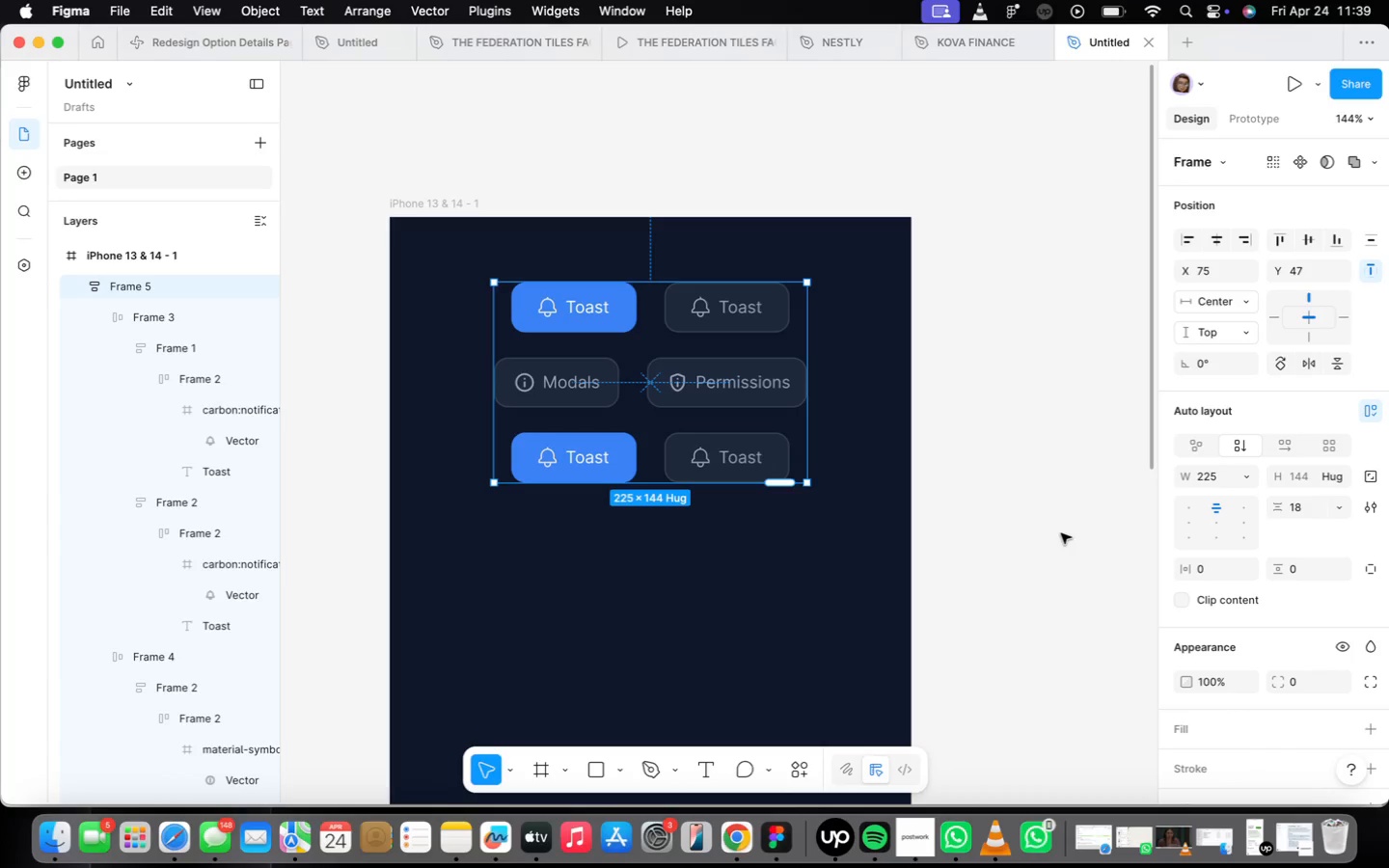 
scroll: coordinate [568, 456], scroll_direction: up, amount: 4.0
 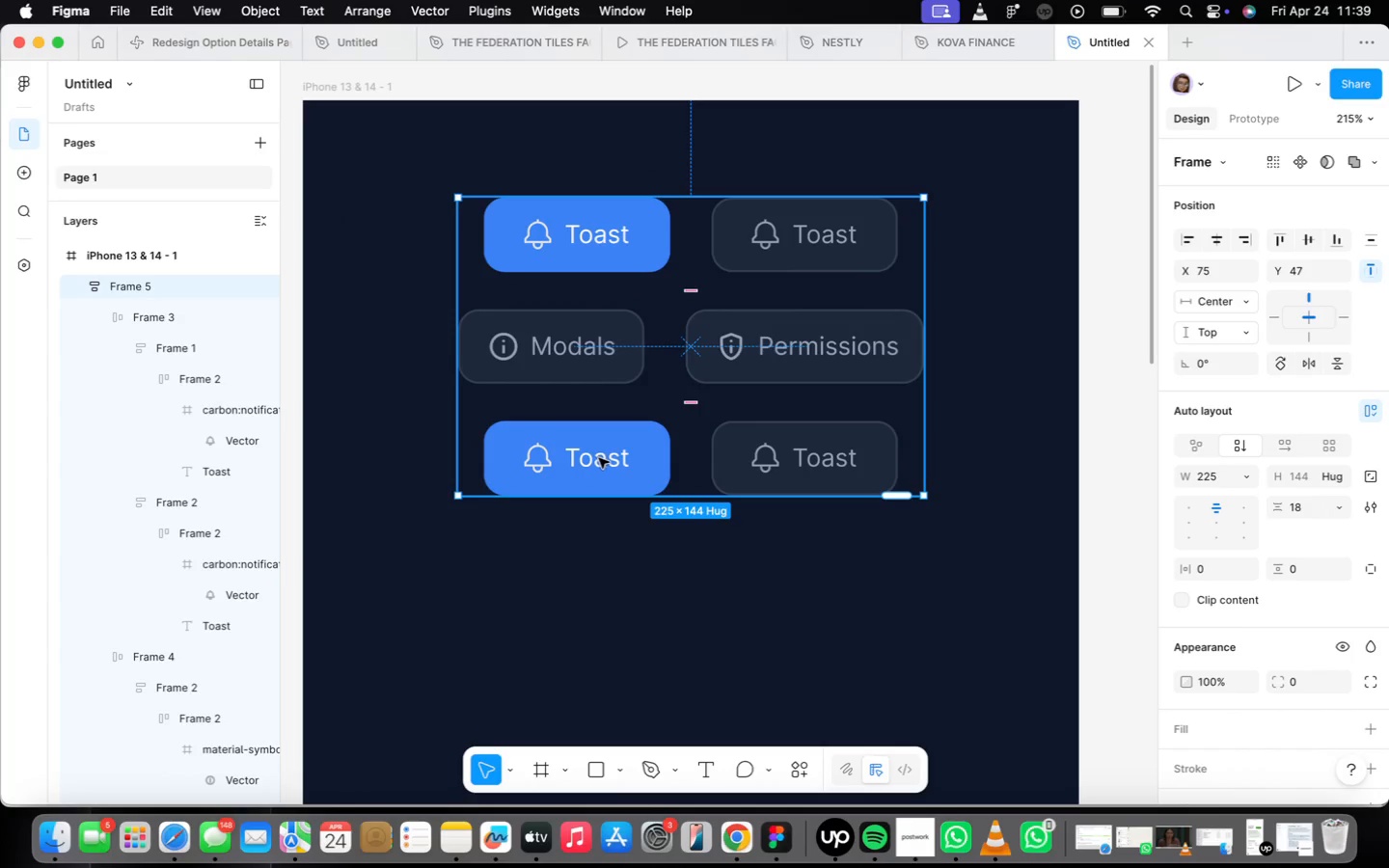 
double_click([599, 458])
 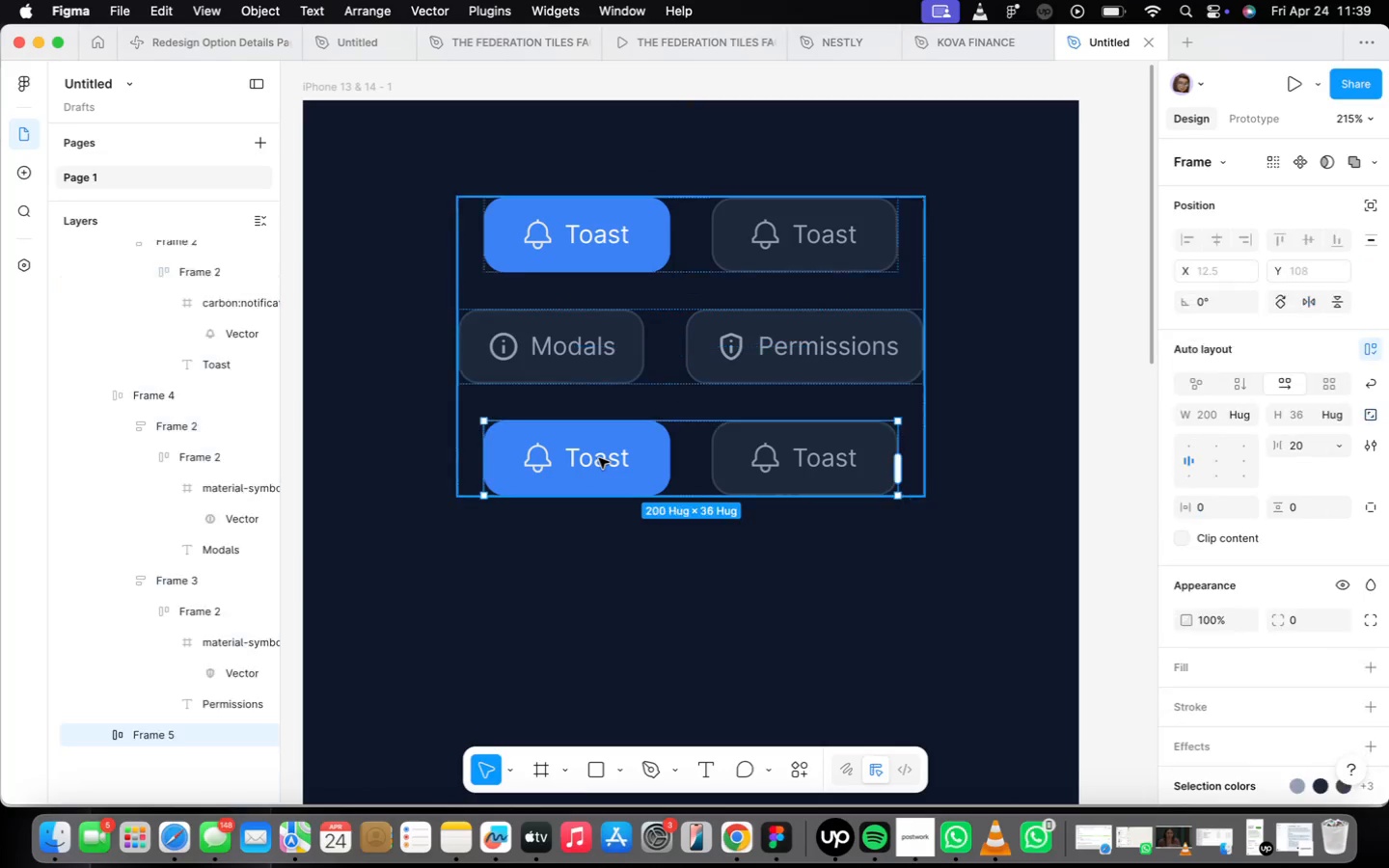 
triple_click([599, 458])
 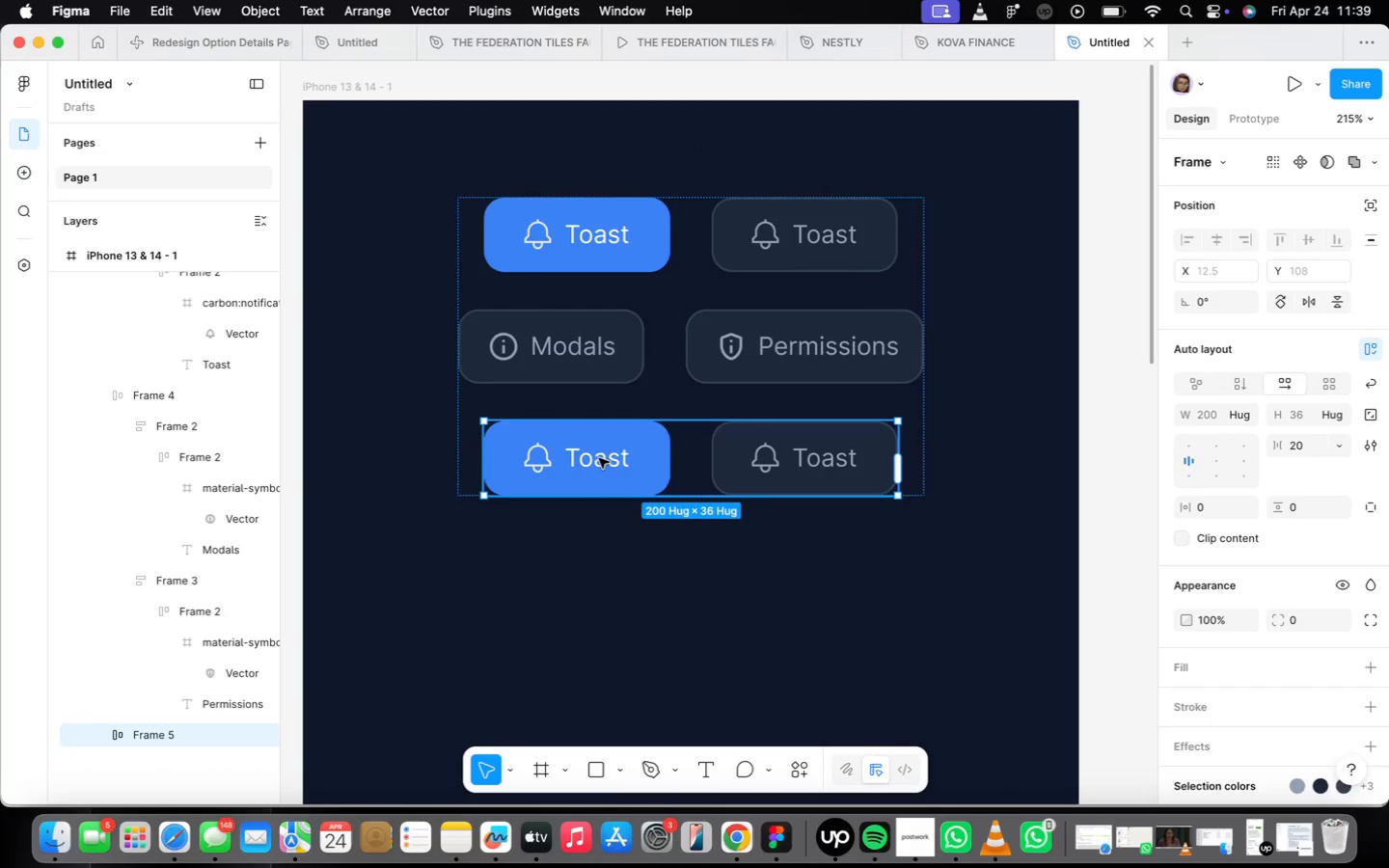 
triple_click([599, 458])
 